 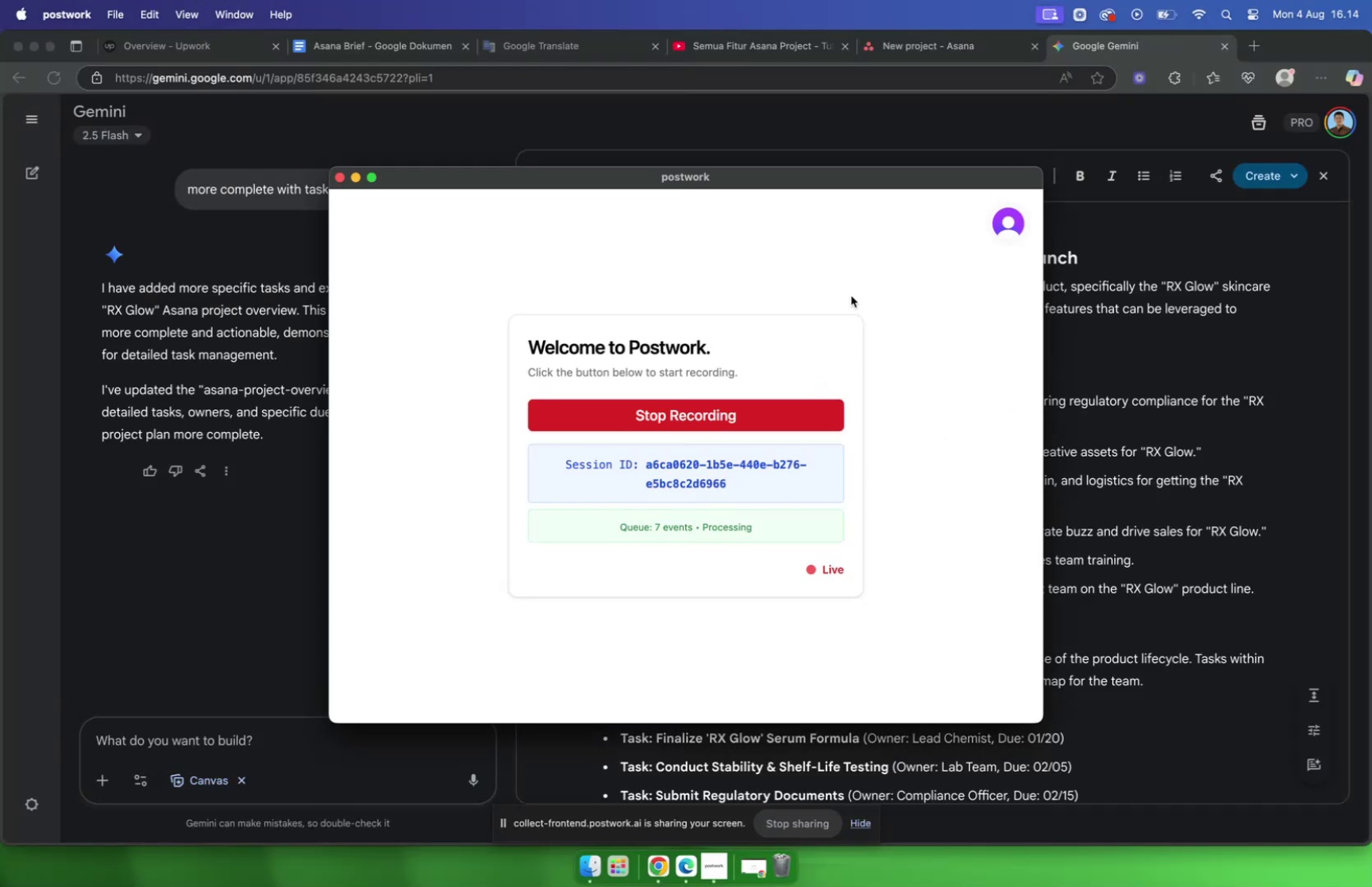 
left_click([356, 178])
 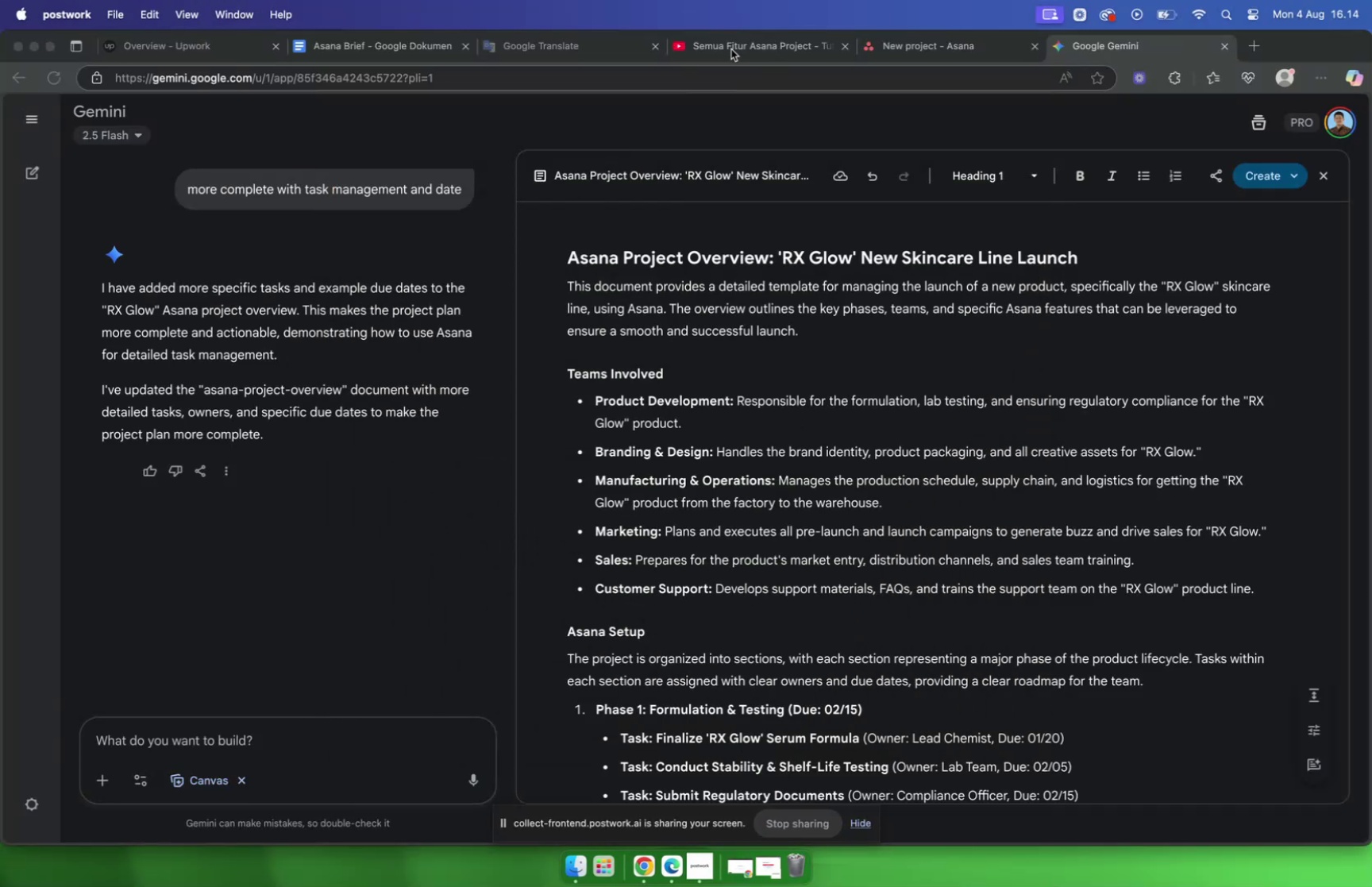 
left_click([912, 46])
 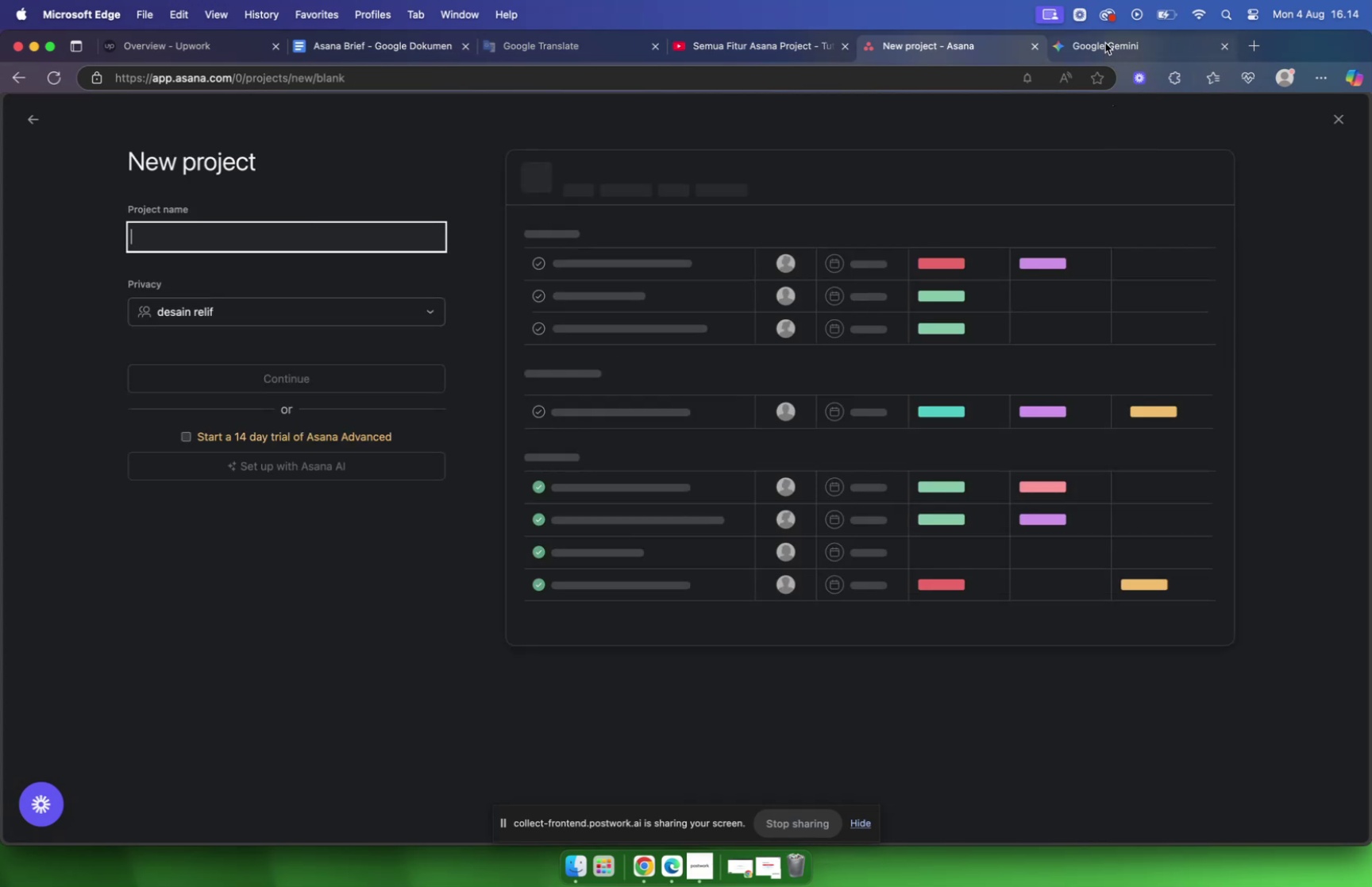 
left_click([1105, 43])
 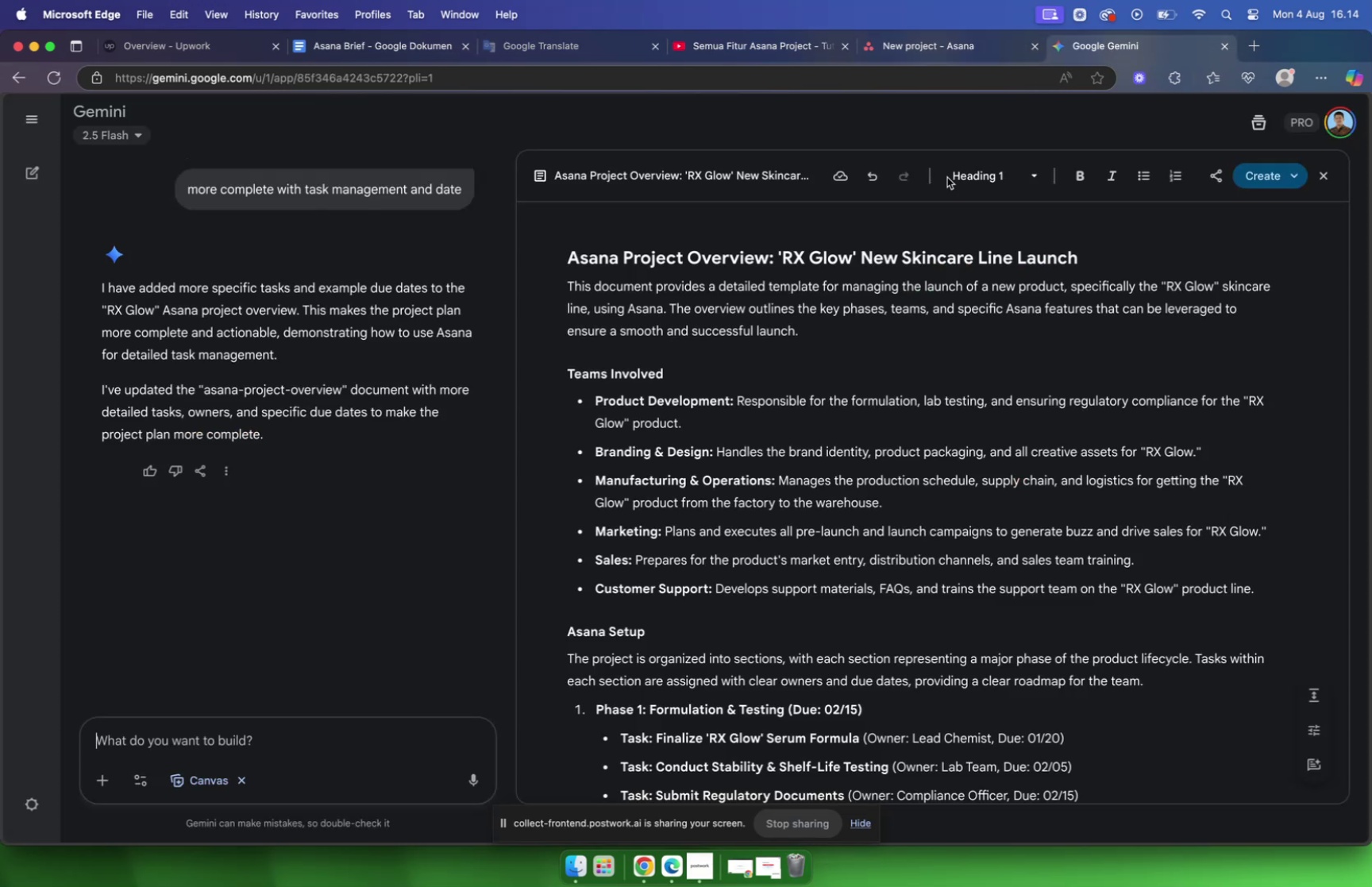 
scroll: coordinate [753, 289], scroll_direction: up, amount: 46.0
 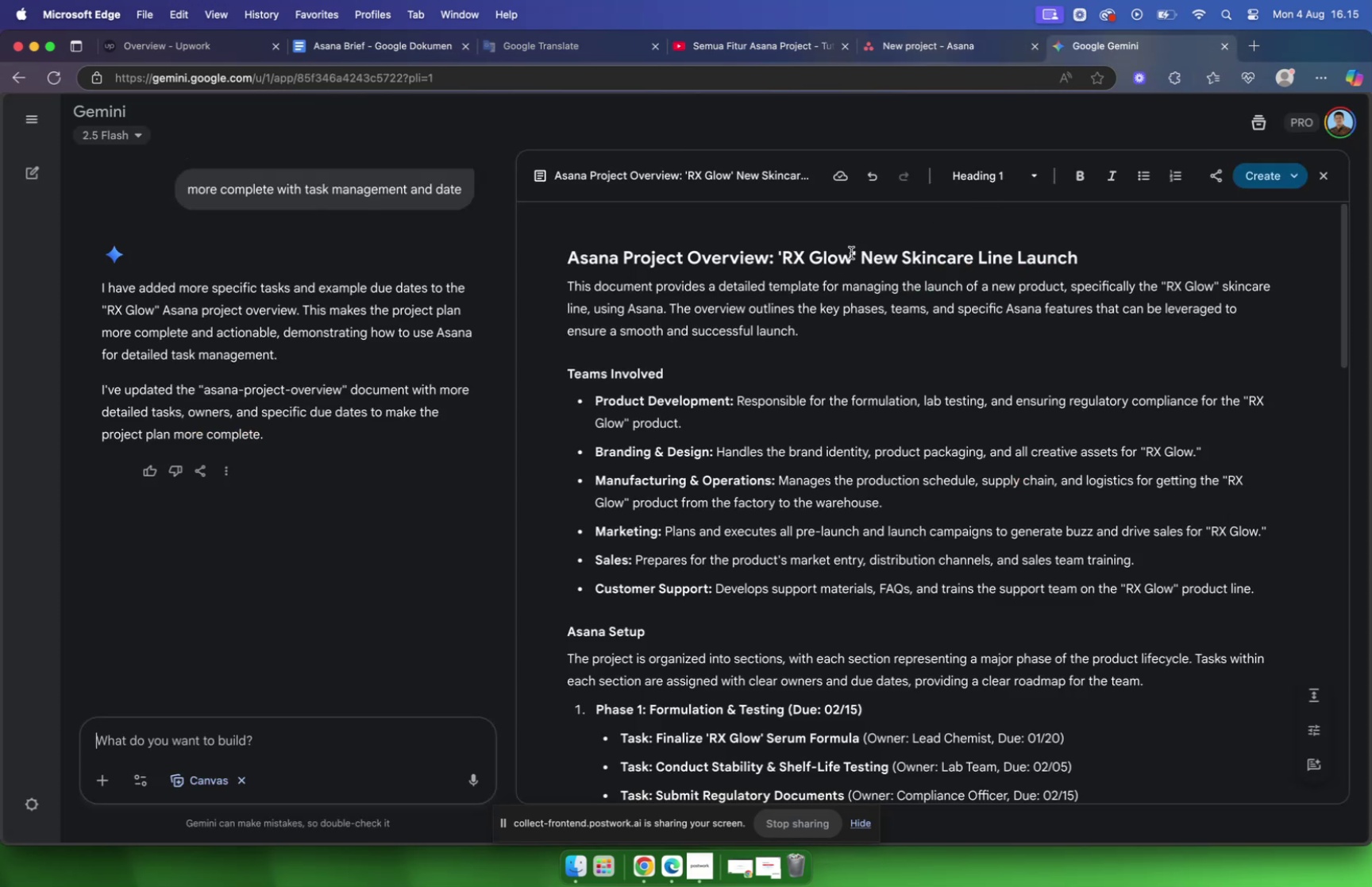 
left_click_drag(start_coordinate=[778, 256], to_coordinate=[1088, 253])
 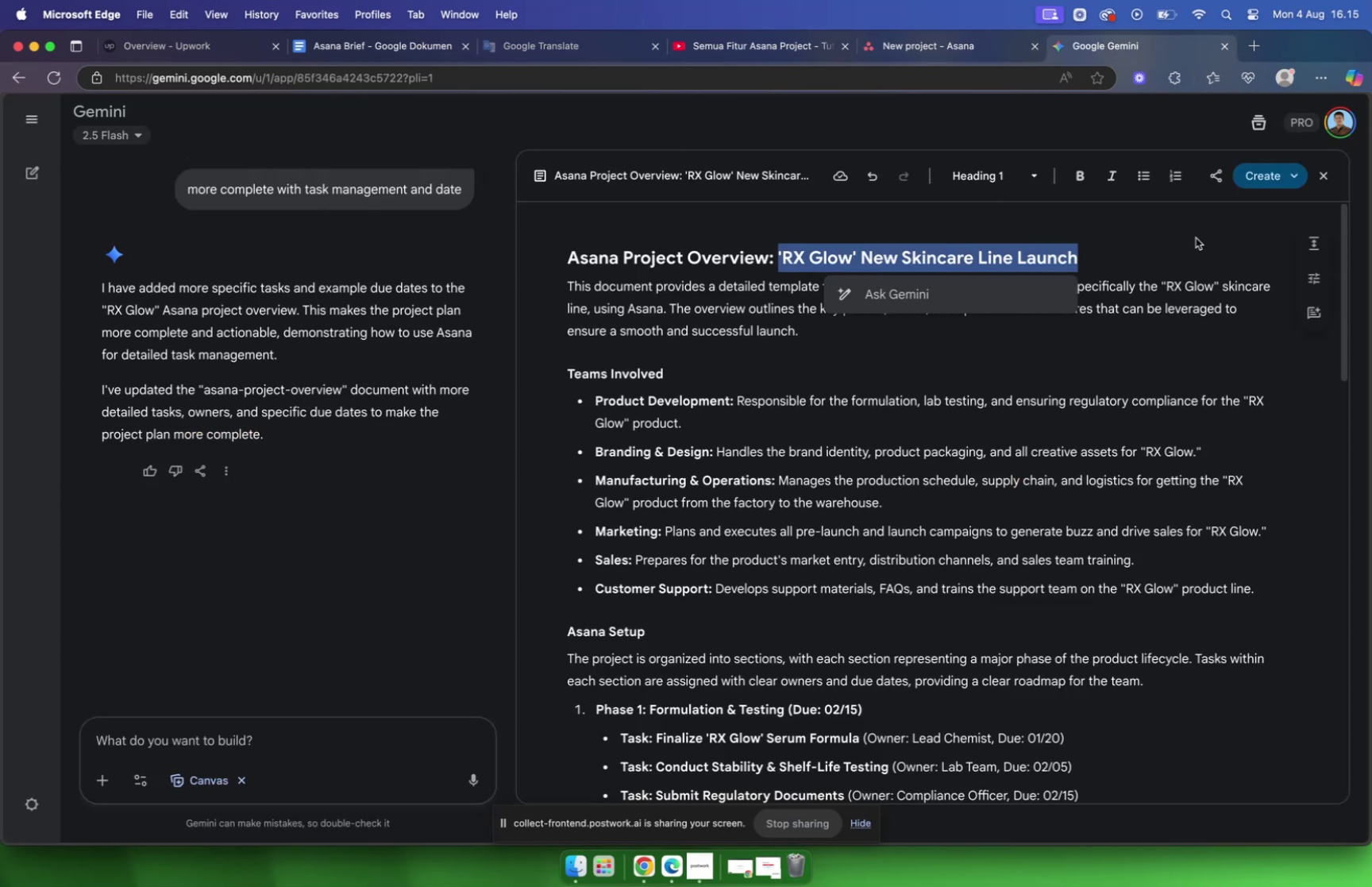 
key(Meta+C)
 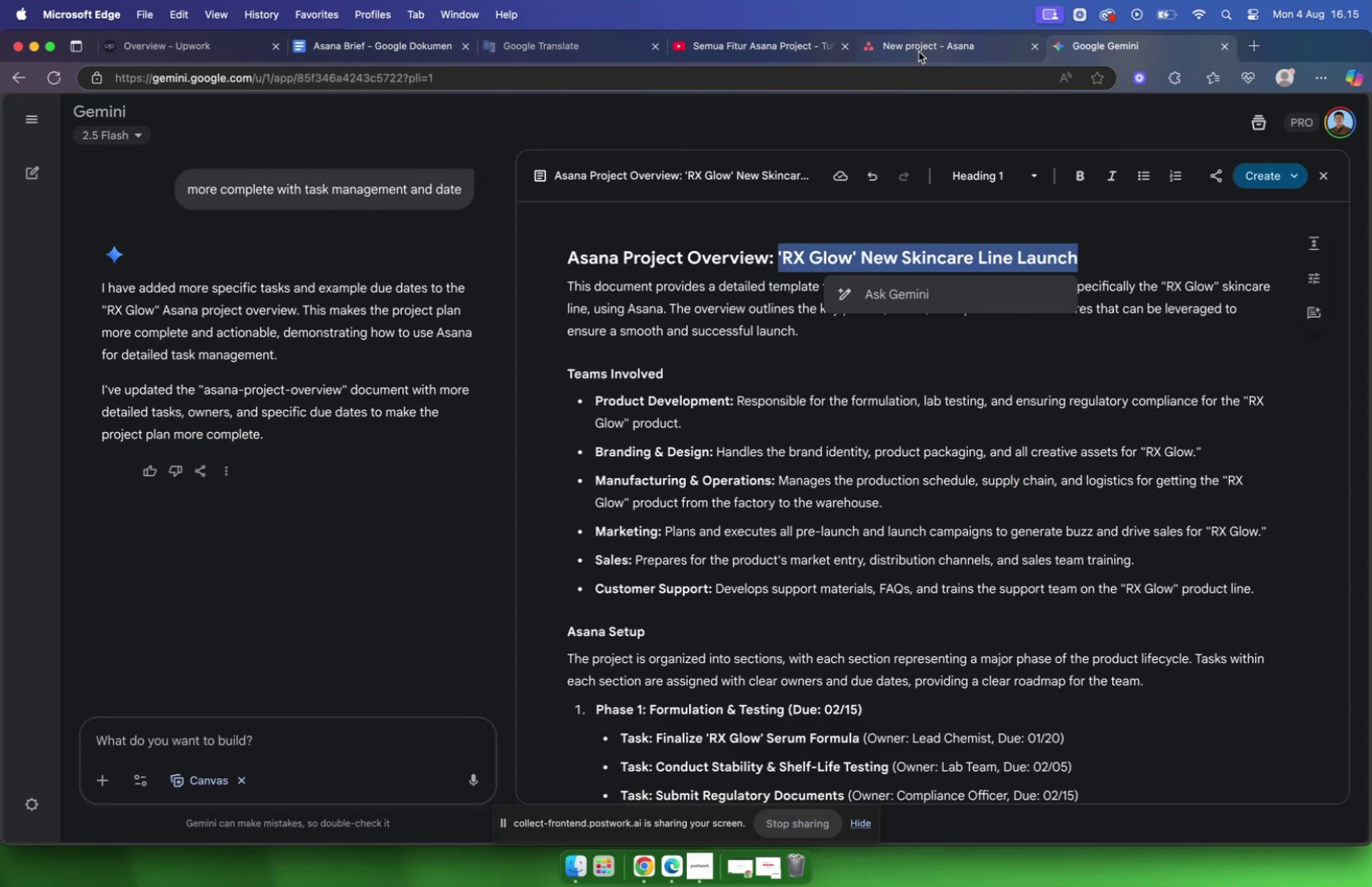 
left_click([919, 48])
 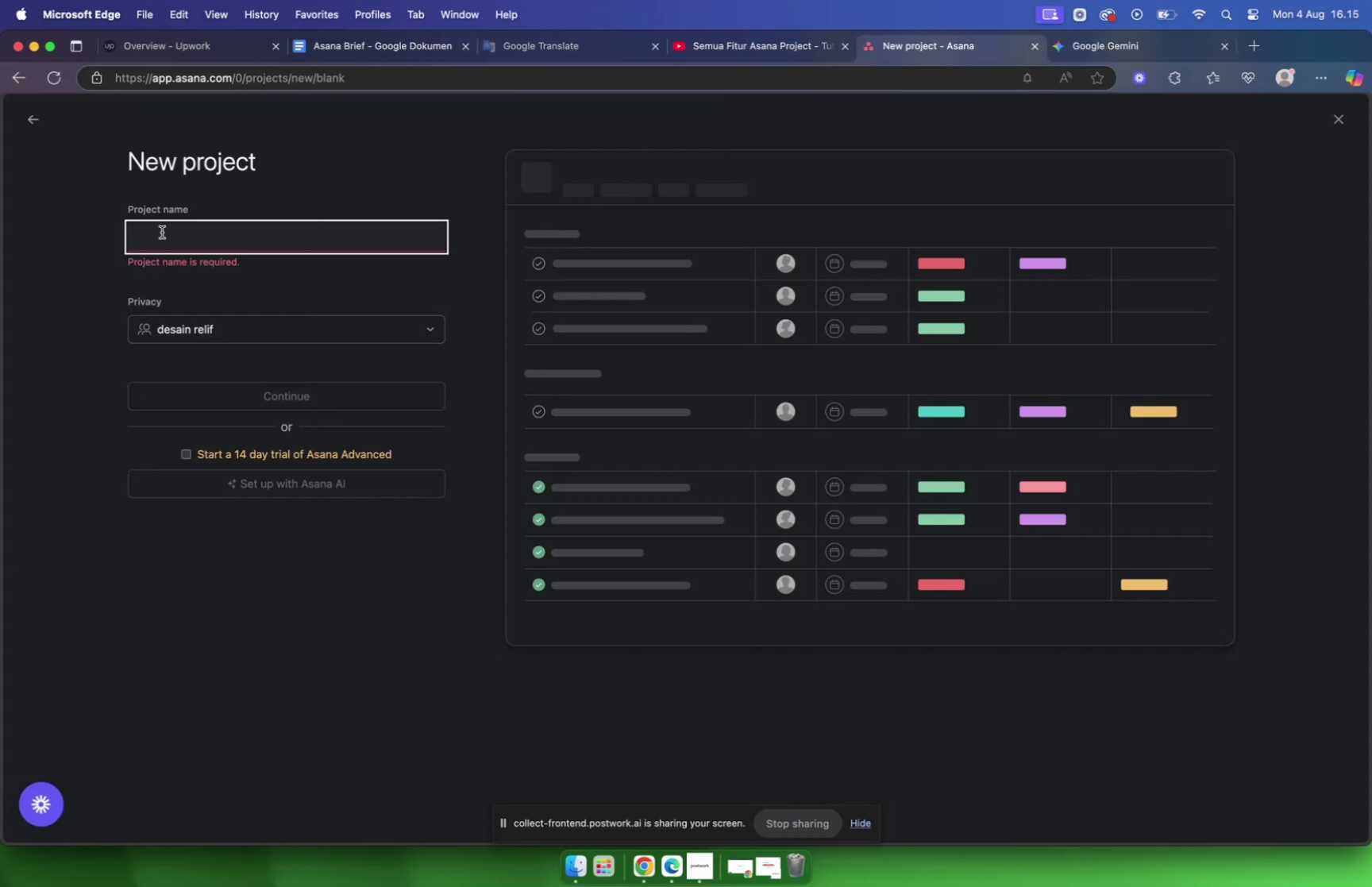 
left_click([162, 232])
 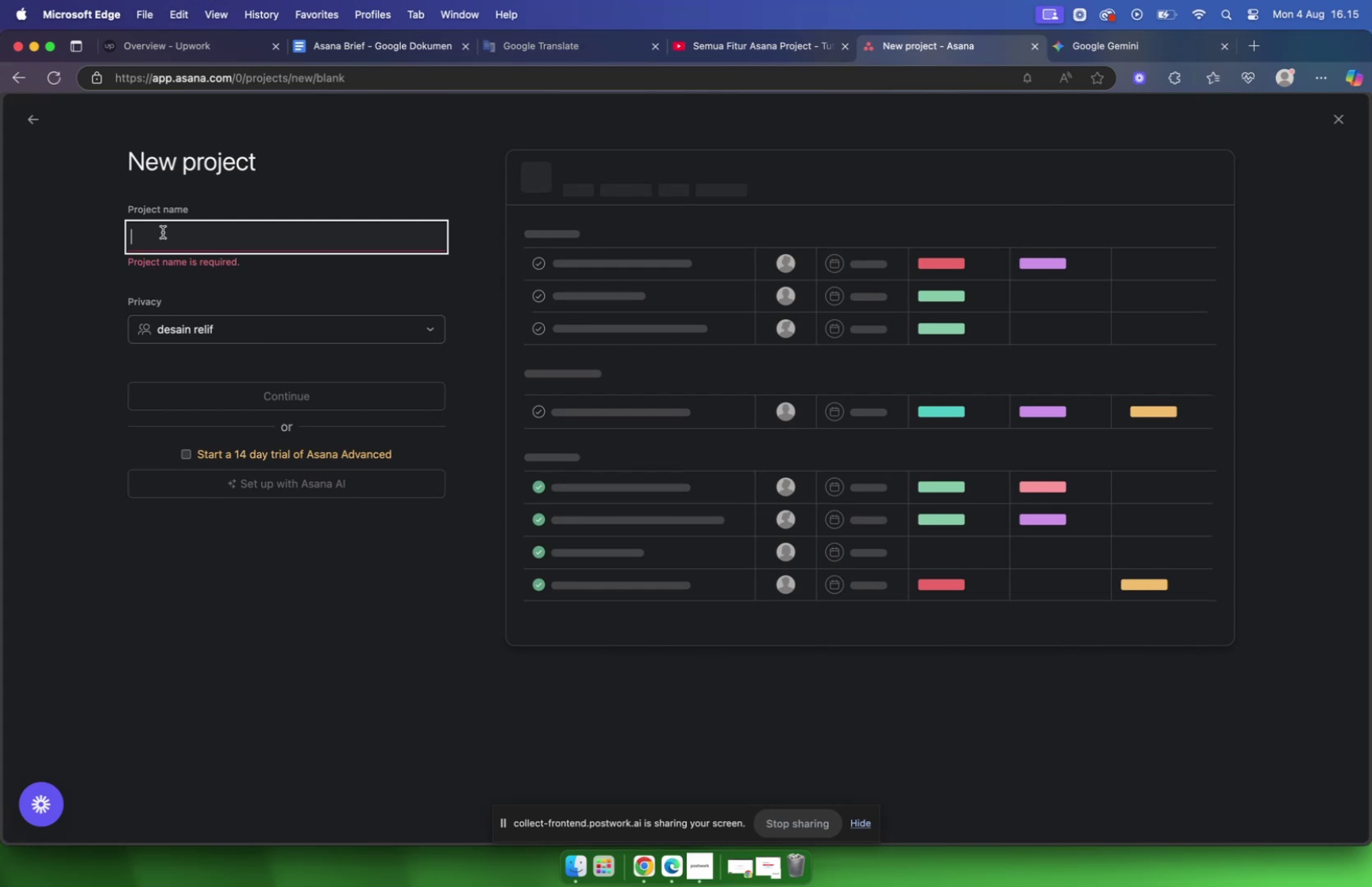 
key(Meta+V)
 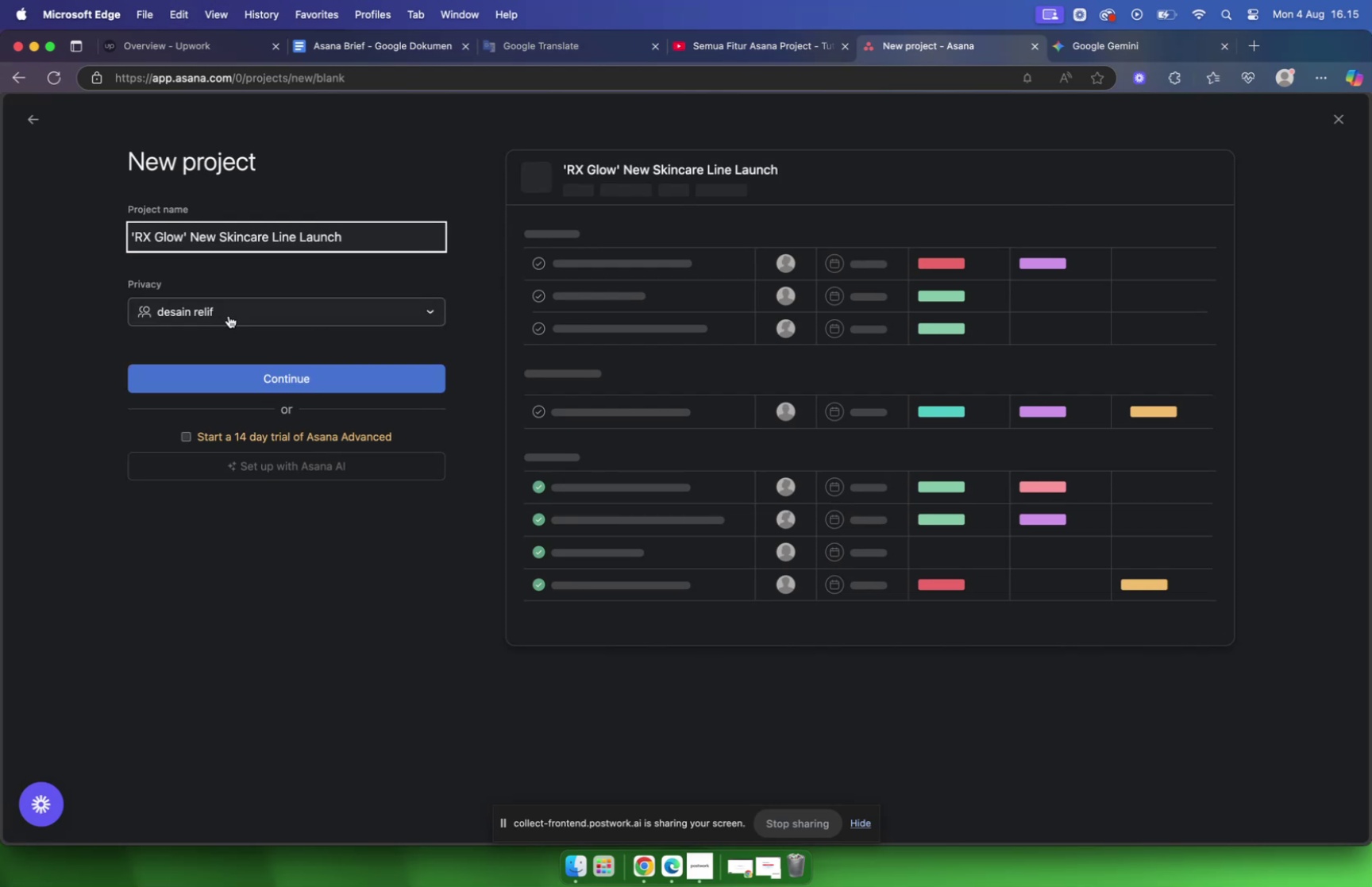 
left_click([229, 314])
 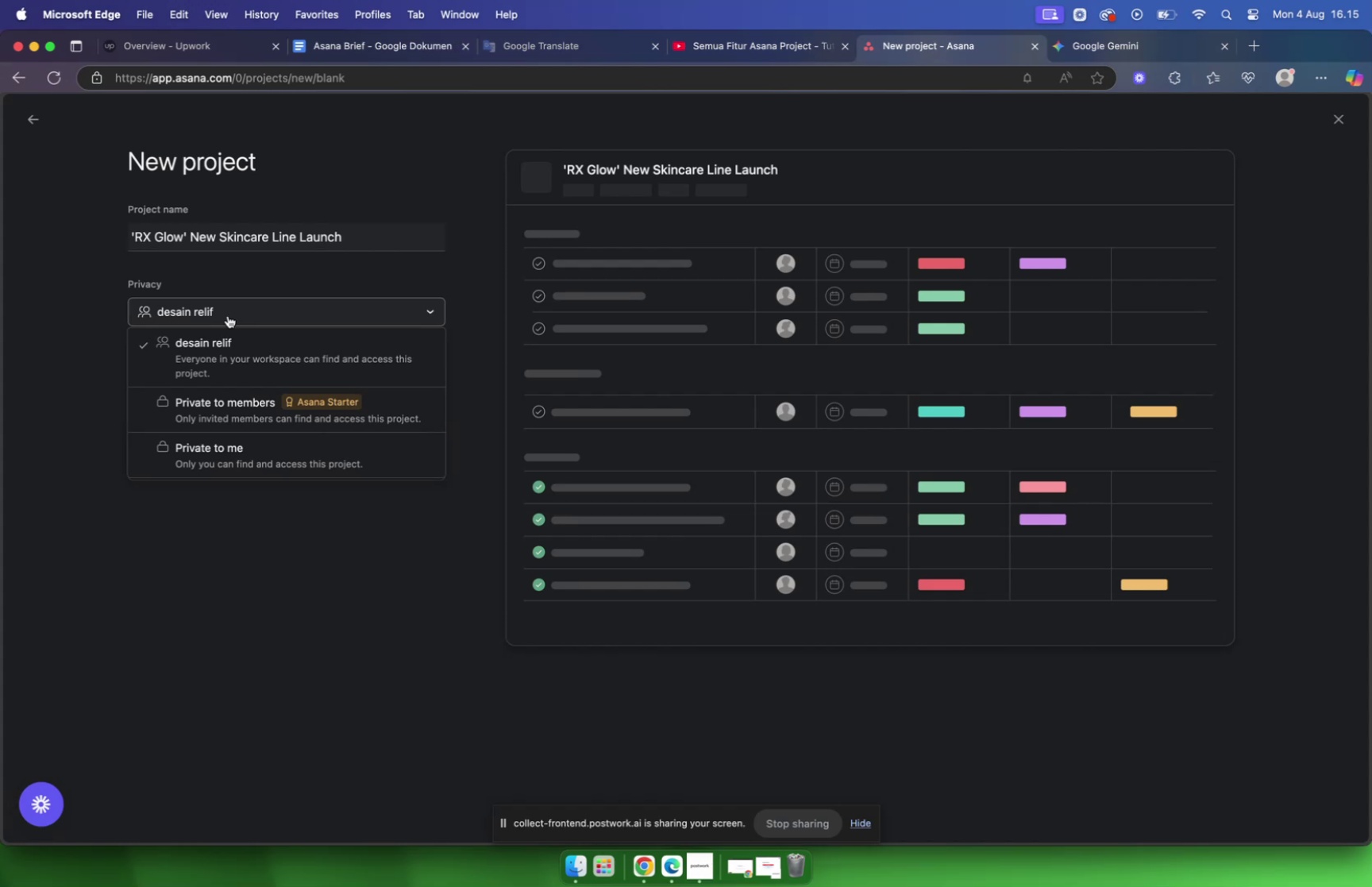 
wait(13.49)
 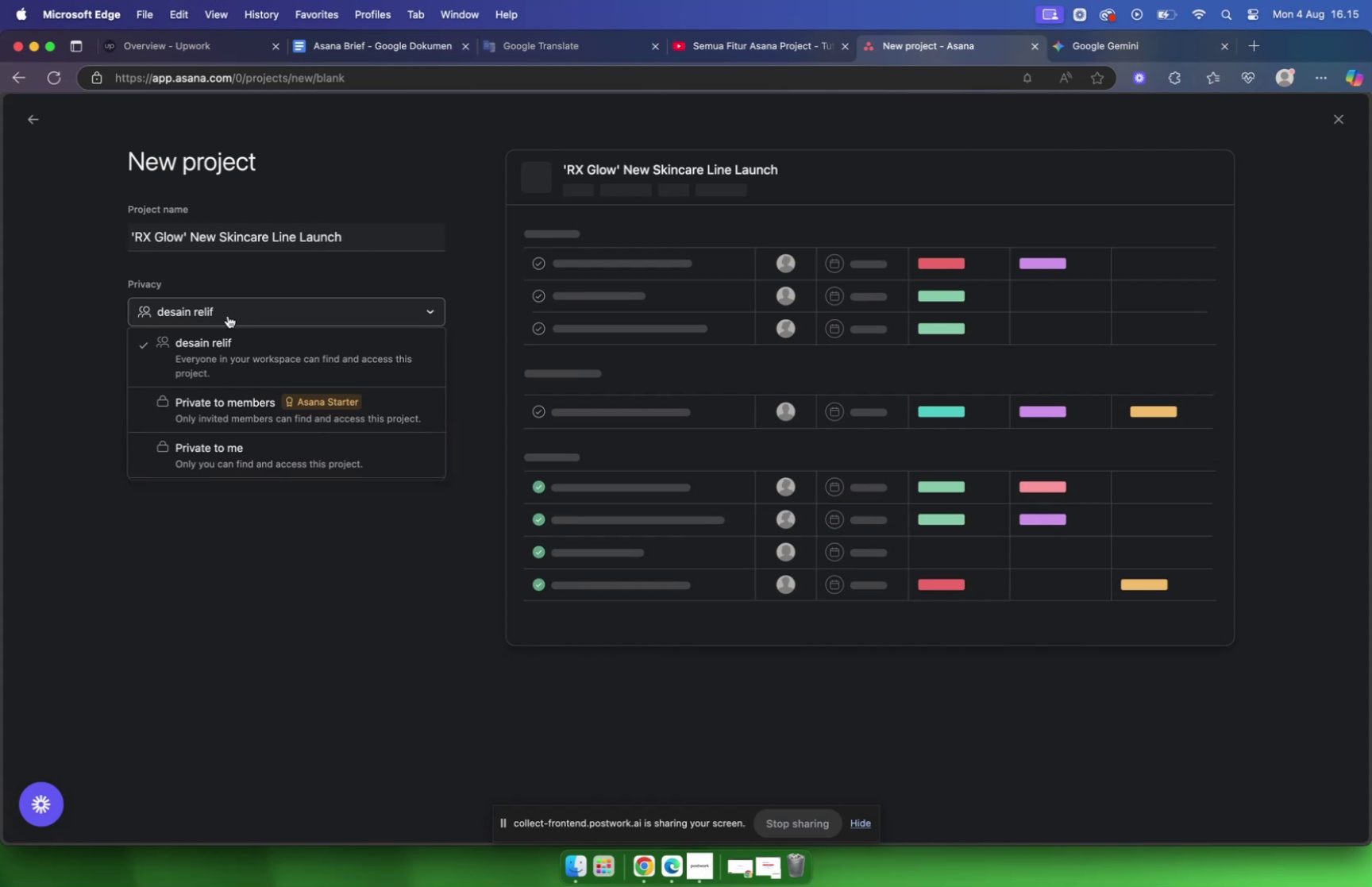 
left_click([98, 328])
 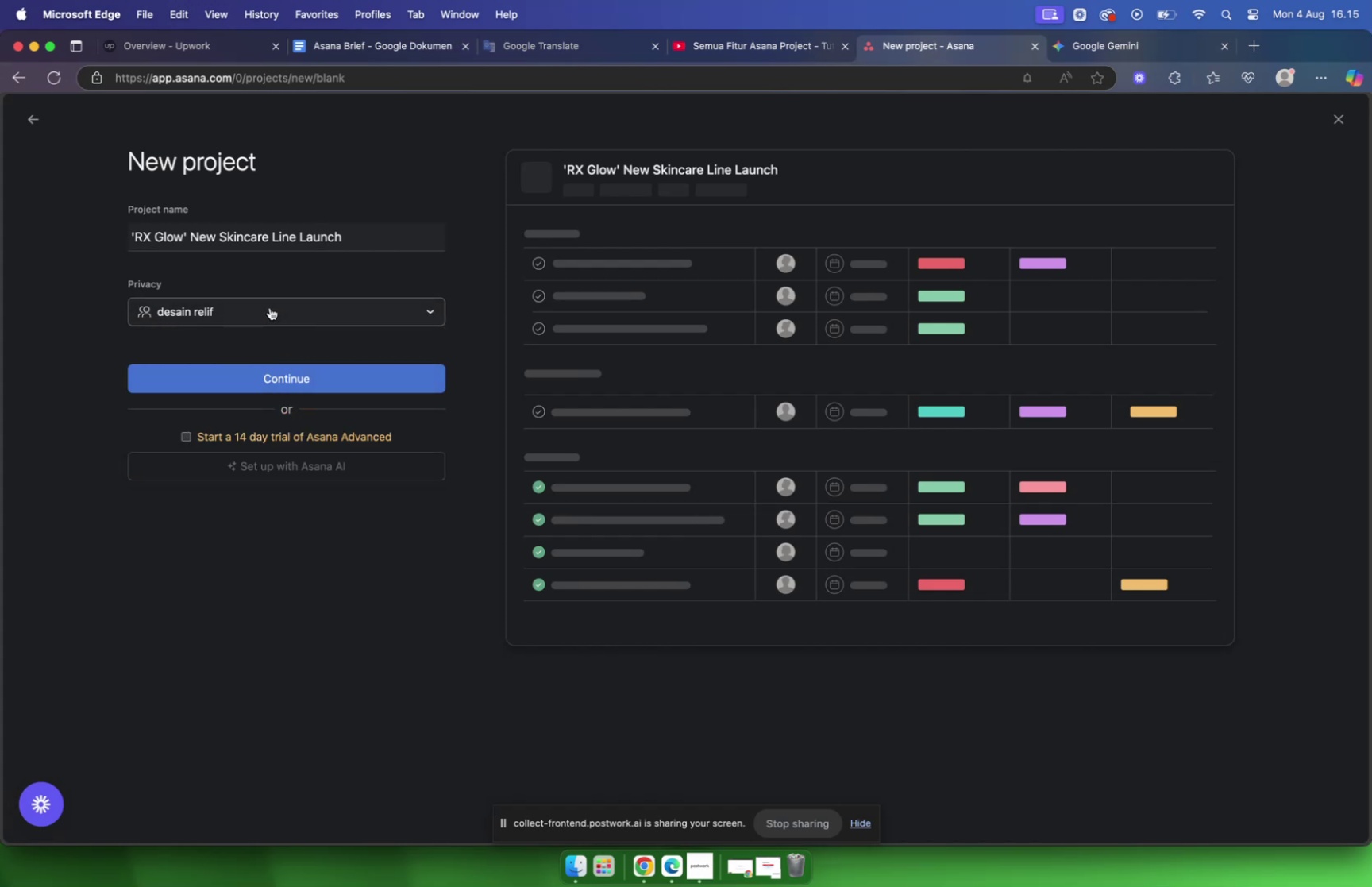 
wait(6.42)
 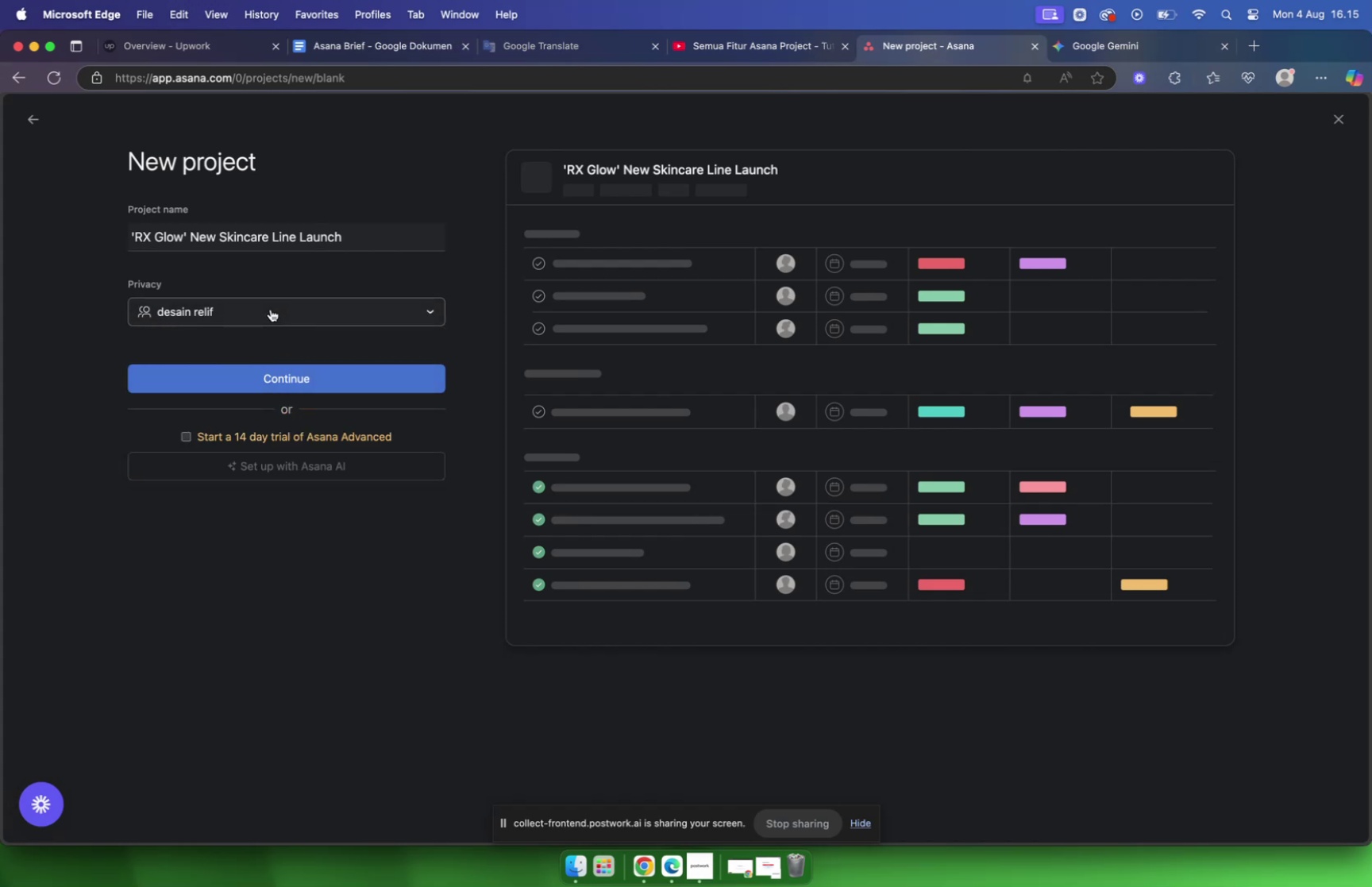 
left_click([269, 307])
 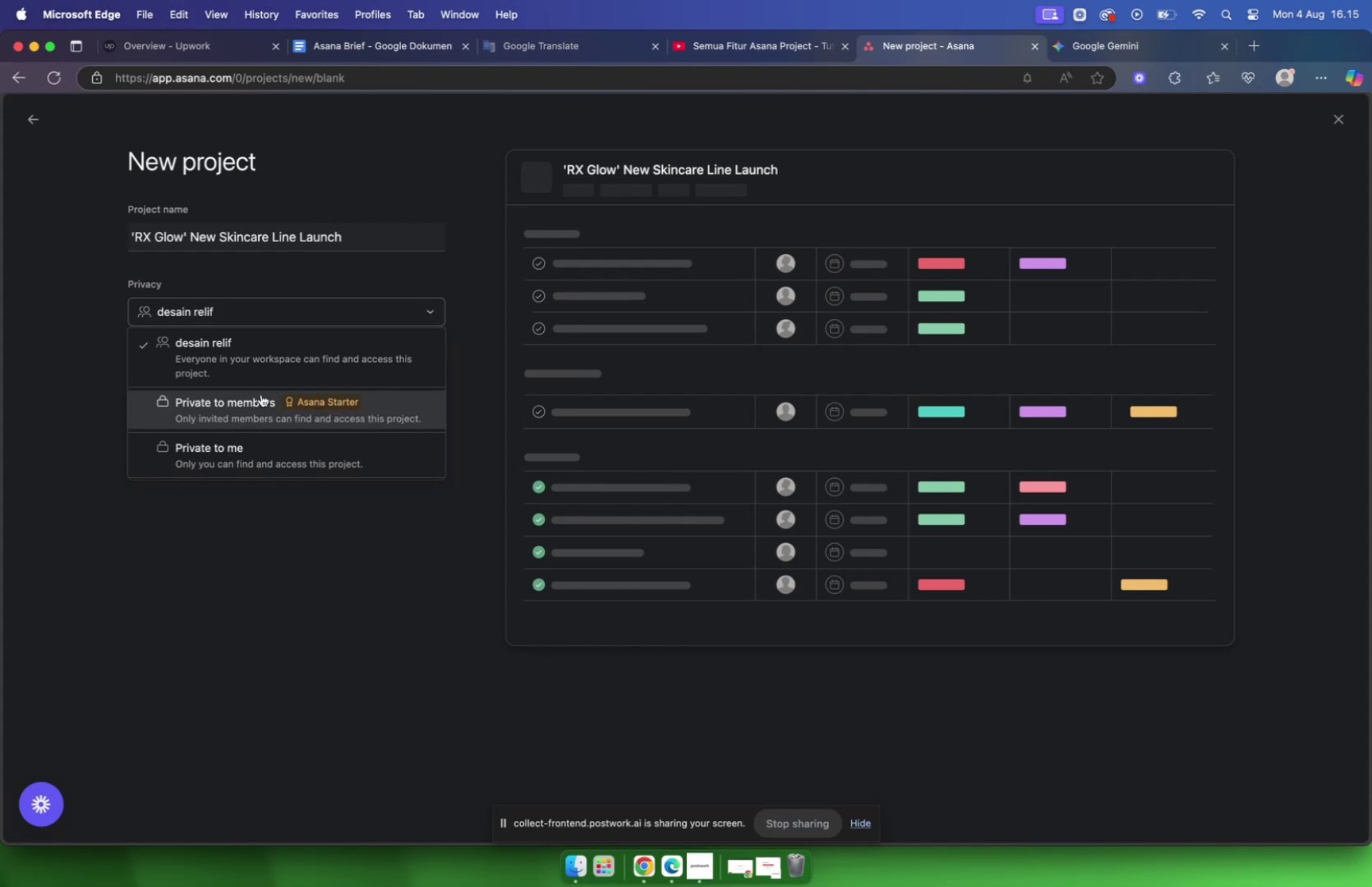 
wait(16.87)
 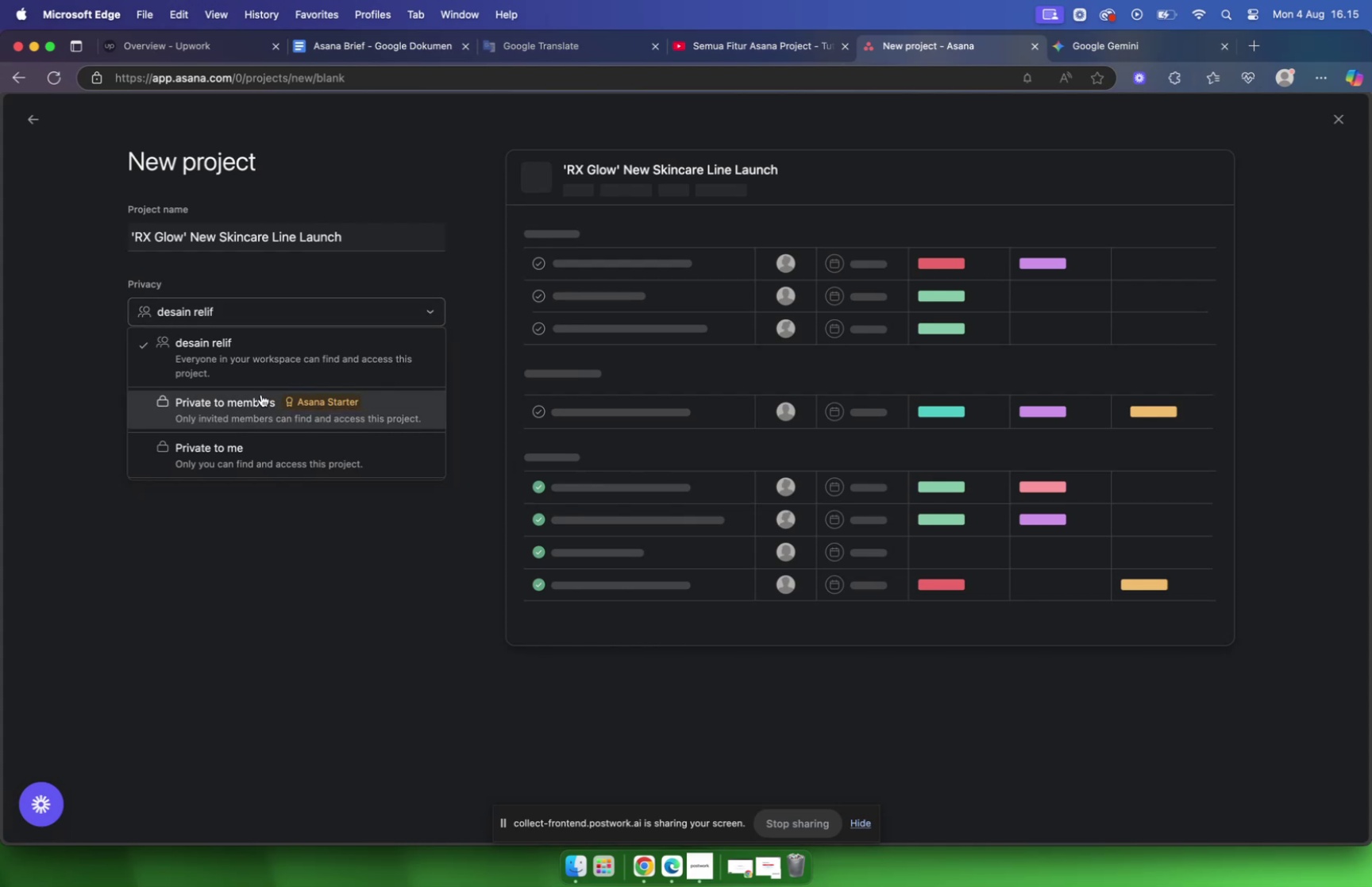 
left_click([264, 349])
 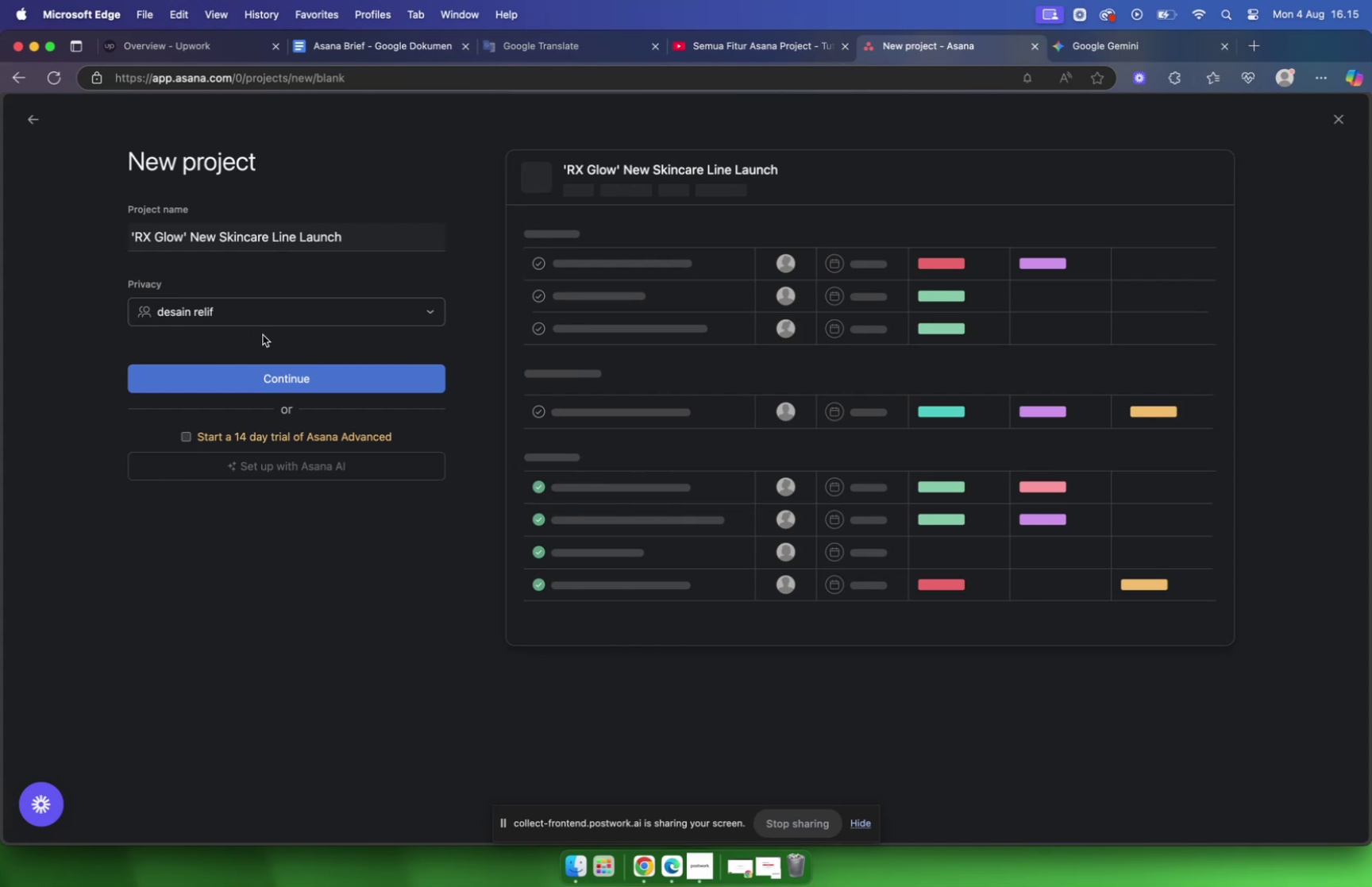 
wait(5.49)
 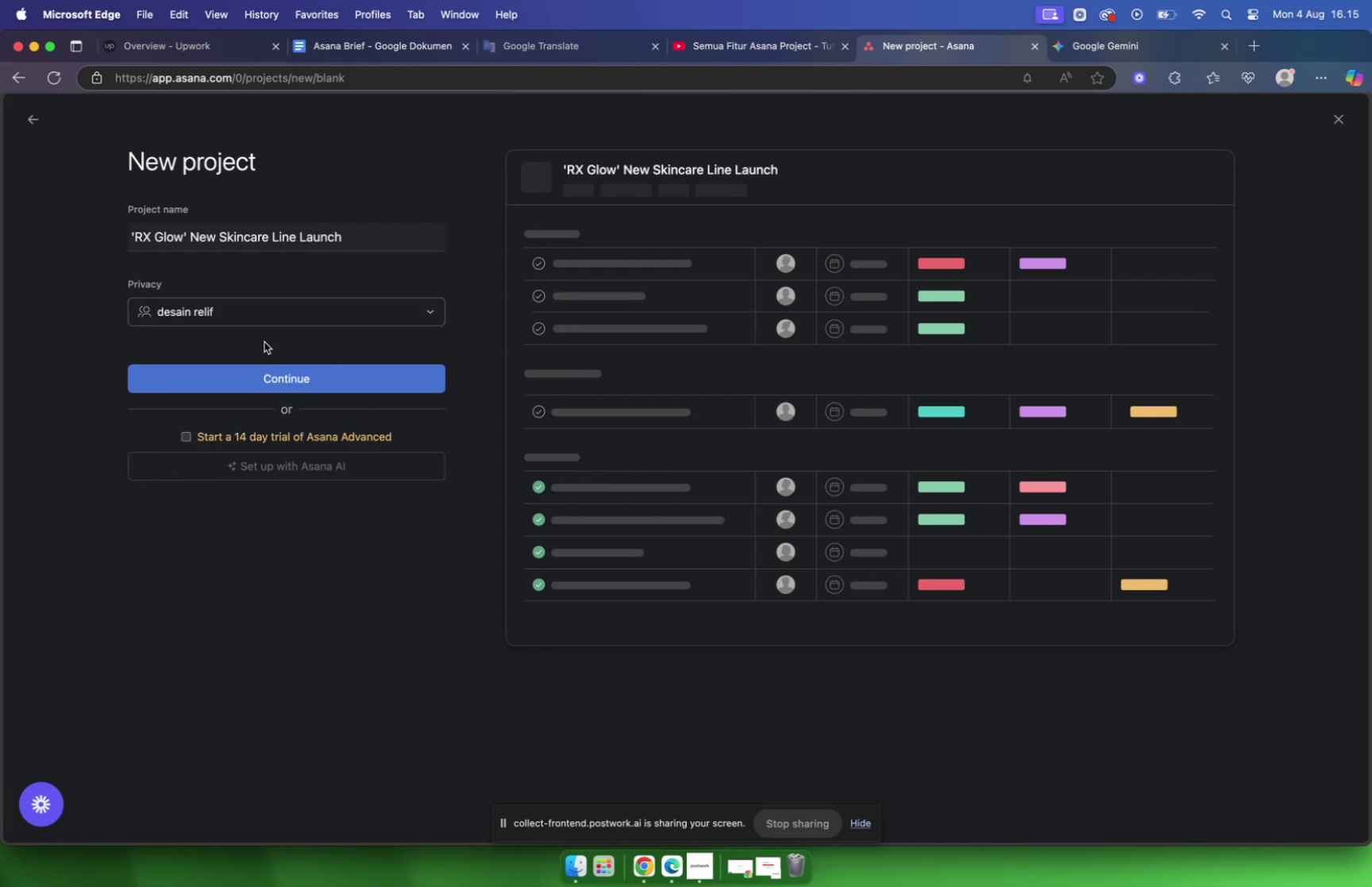 
left_click([33, 118])
 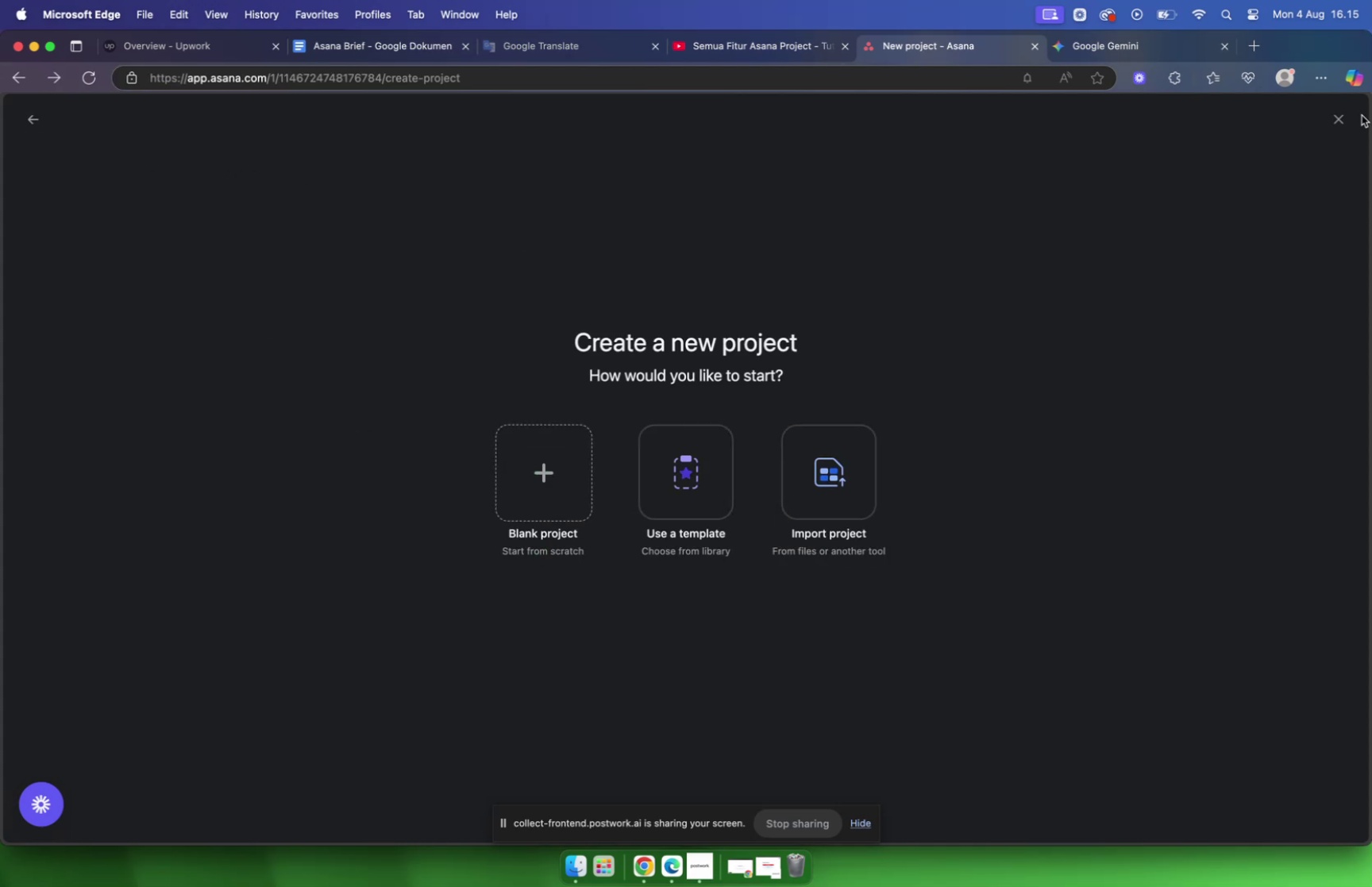 
left_click([1356, 114])
 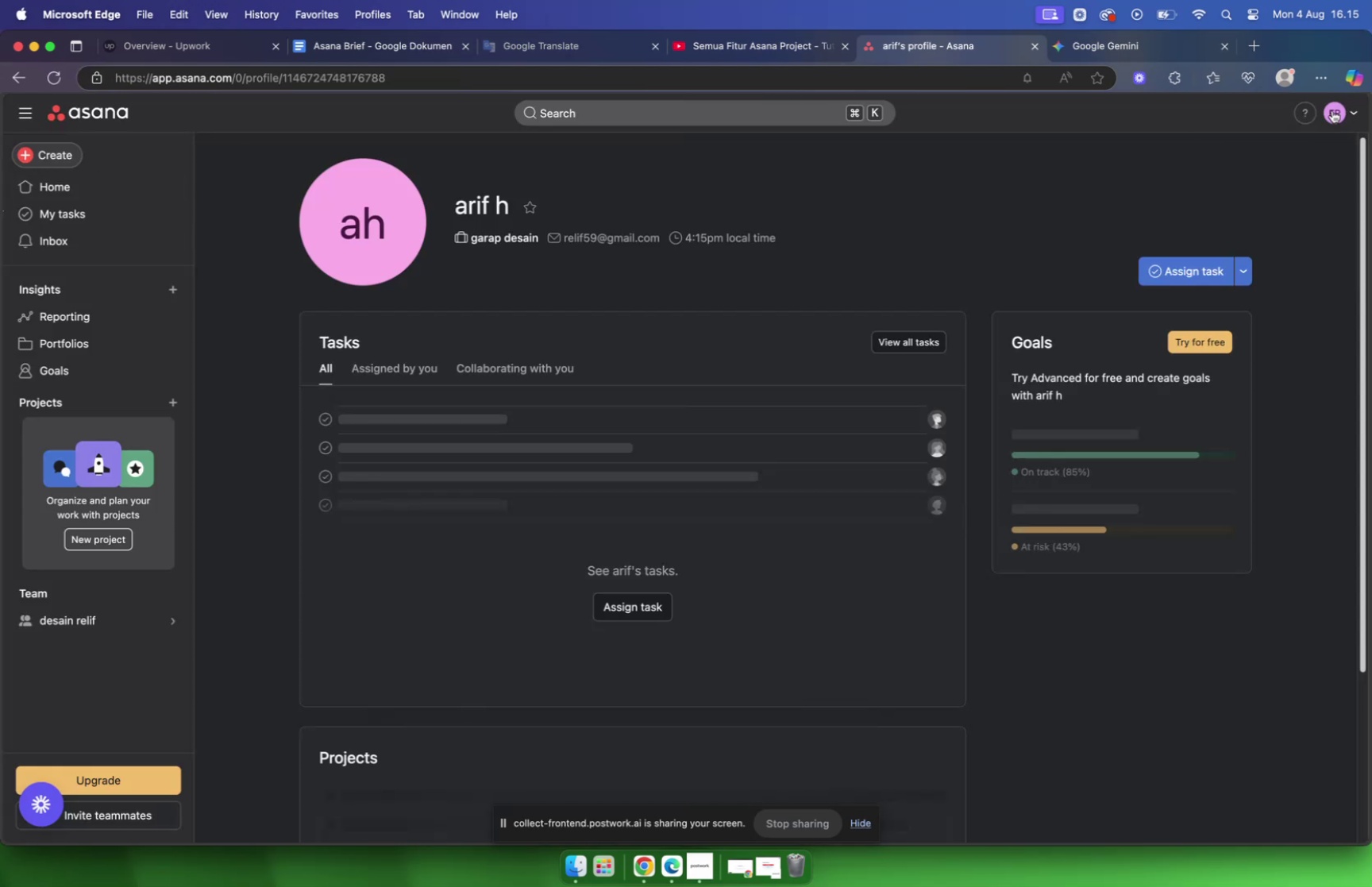 
left_click([1336, 111])
 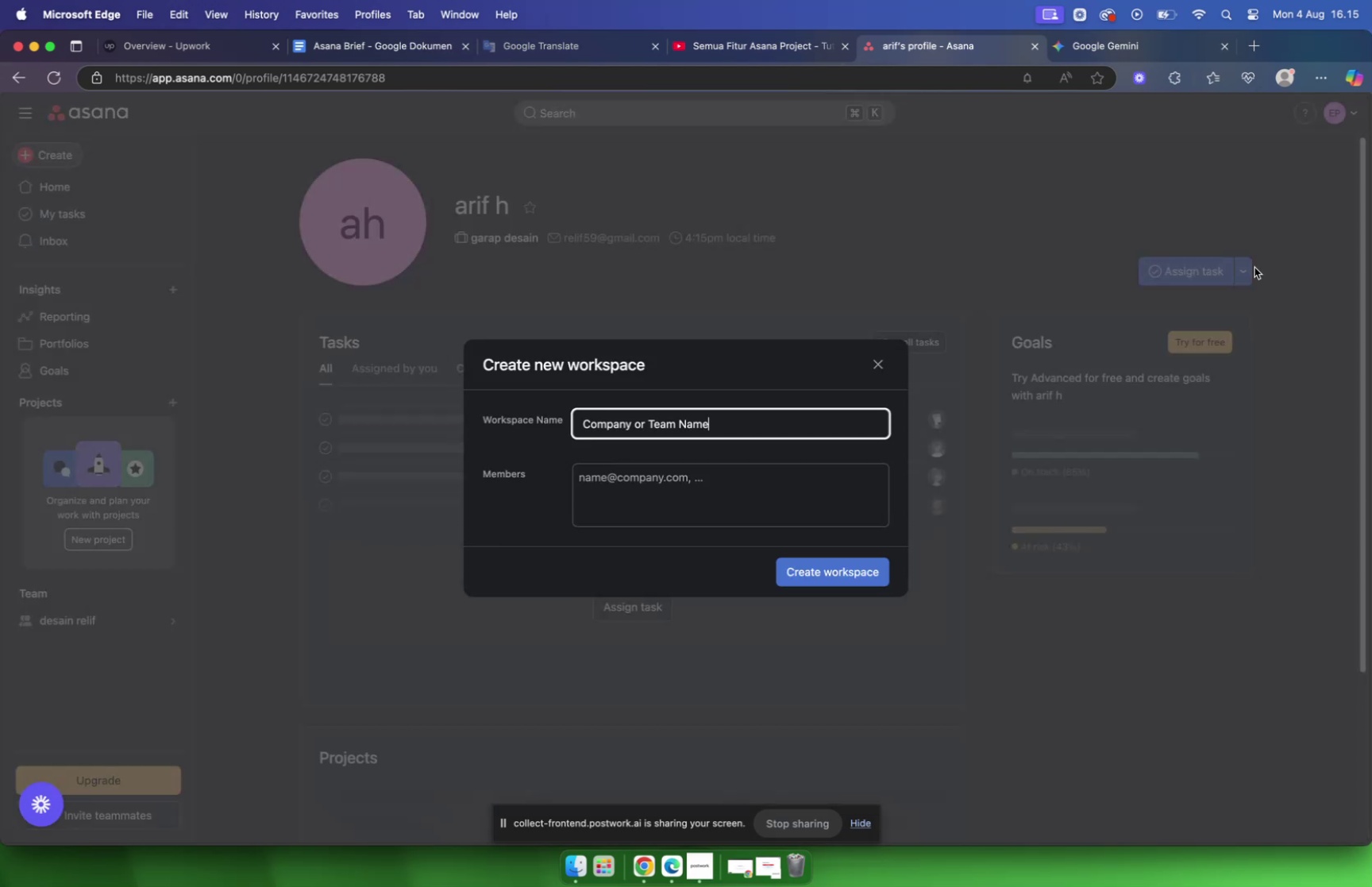 
left_click_drag(start_coordinate=[722, 419], to_coordinate=[538, 403])
 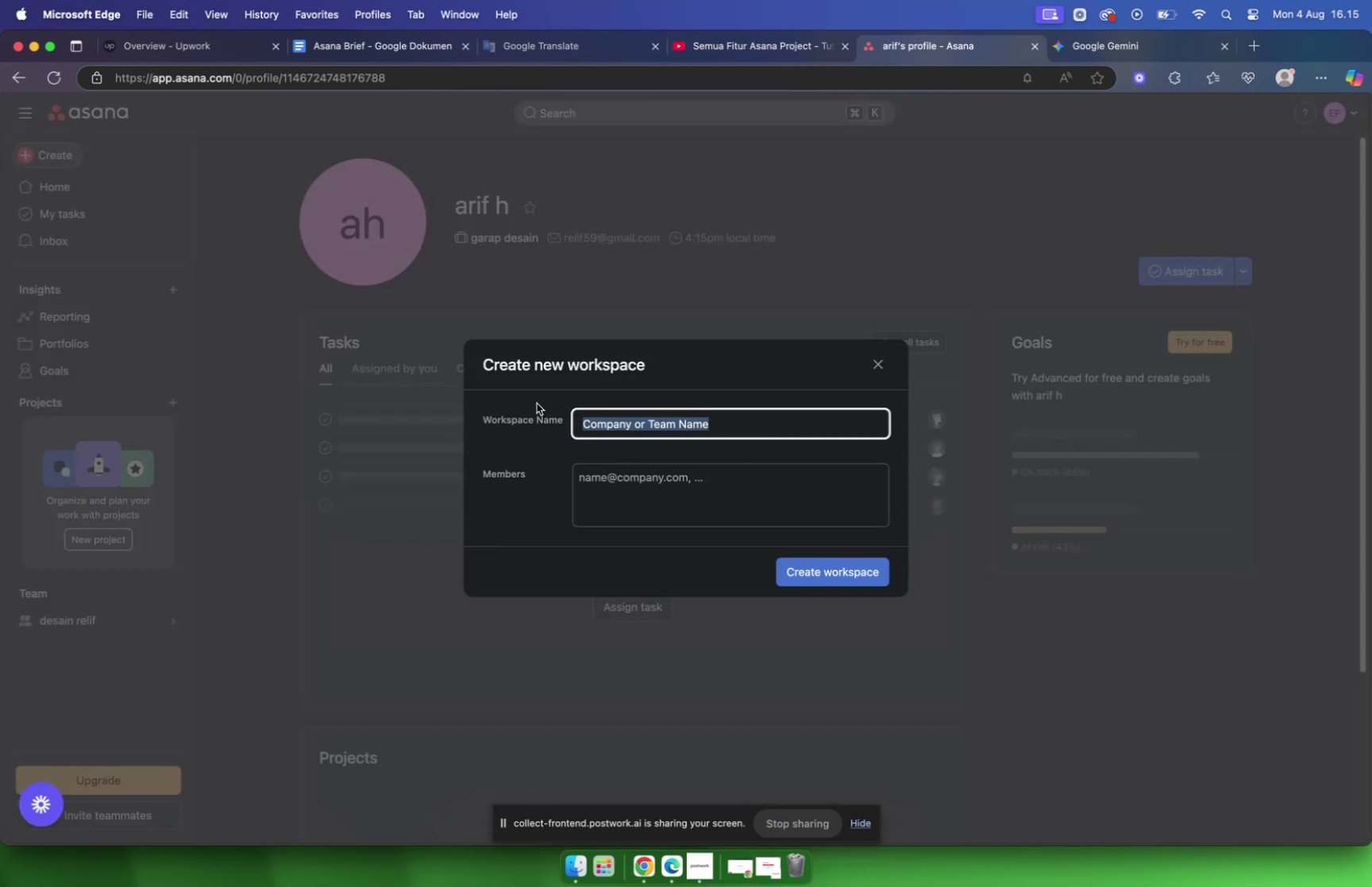 
type(RX Plat)
key(Backspace)
key(Backspace)
key(Backspace)
key(Backspace)
key(Backspace)
key(Backspace)
key(Backspace)
key(Backspace)
key(Backspace)
type(DEri)
key(Backspace)
key(Backspace)
key(Backspace)
key(Backspace)
key(Backspace)
type(Erik Nanda)
 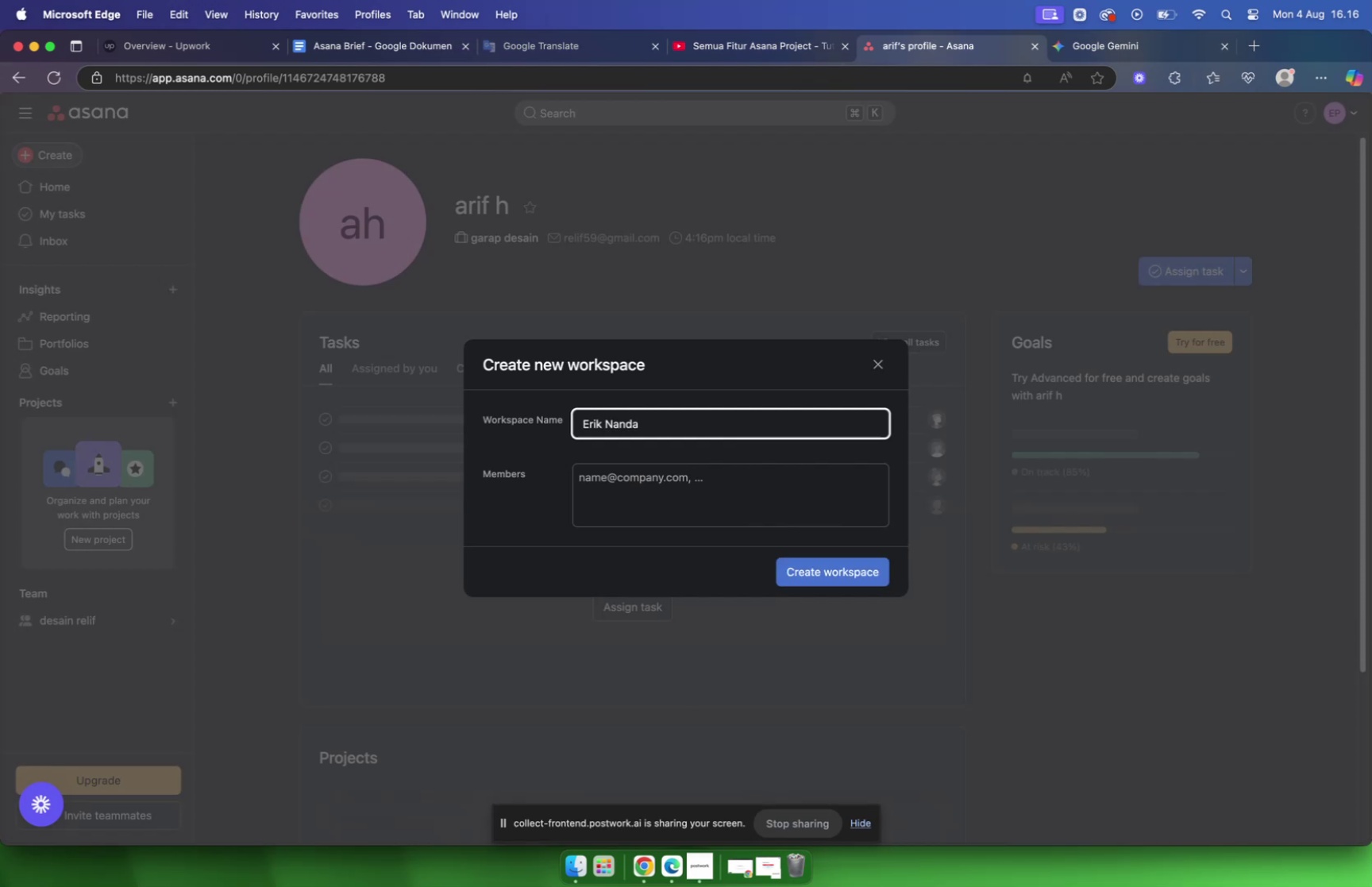 
 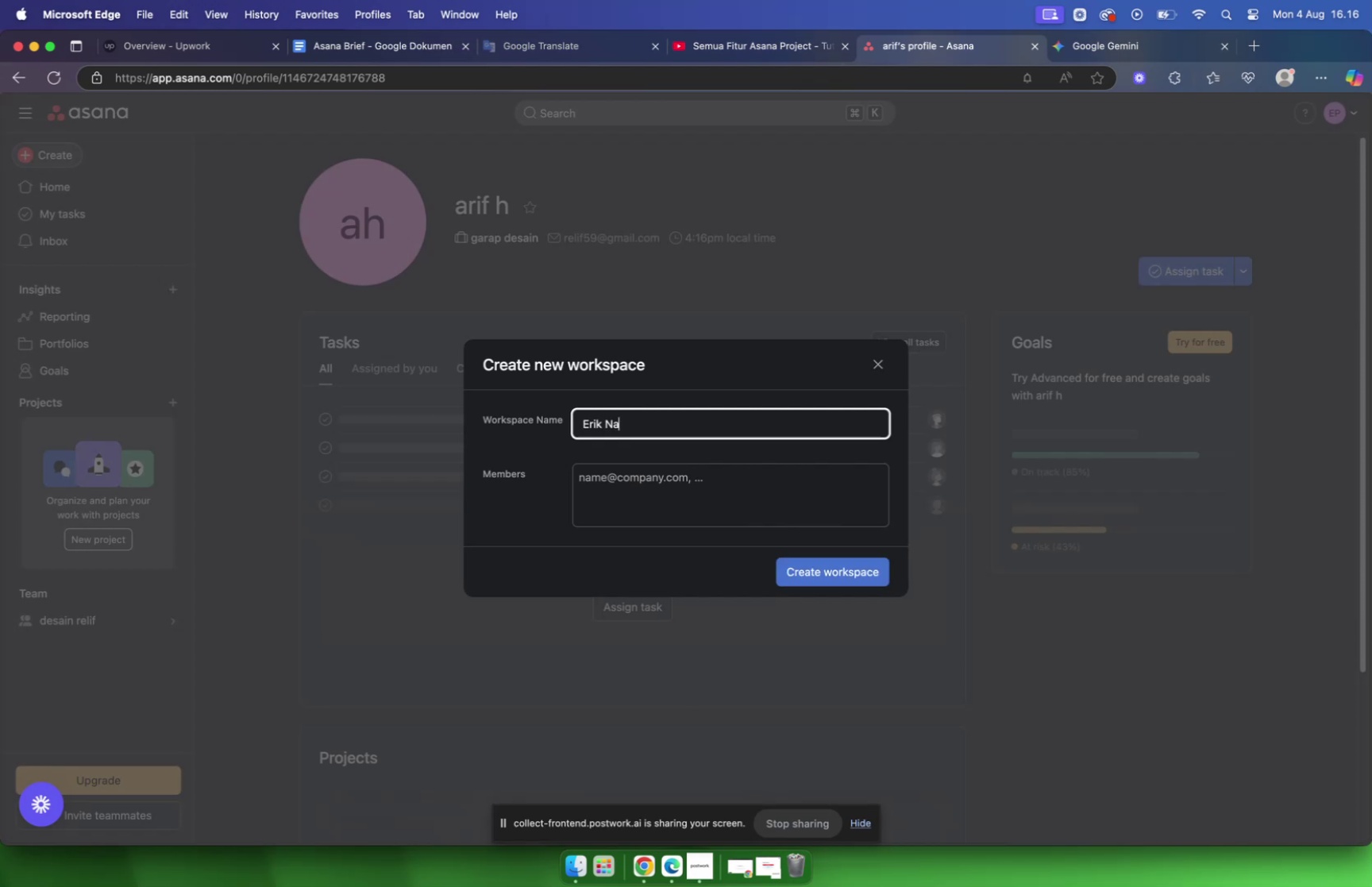 
key(Enter)
 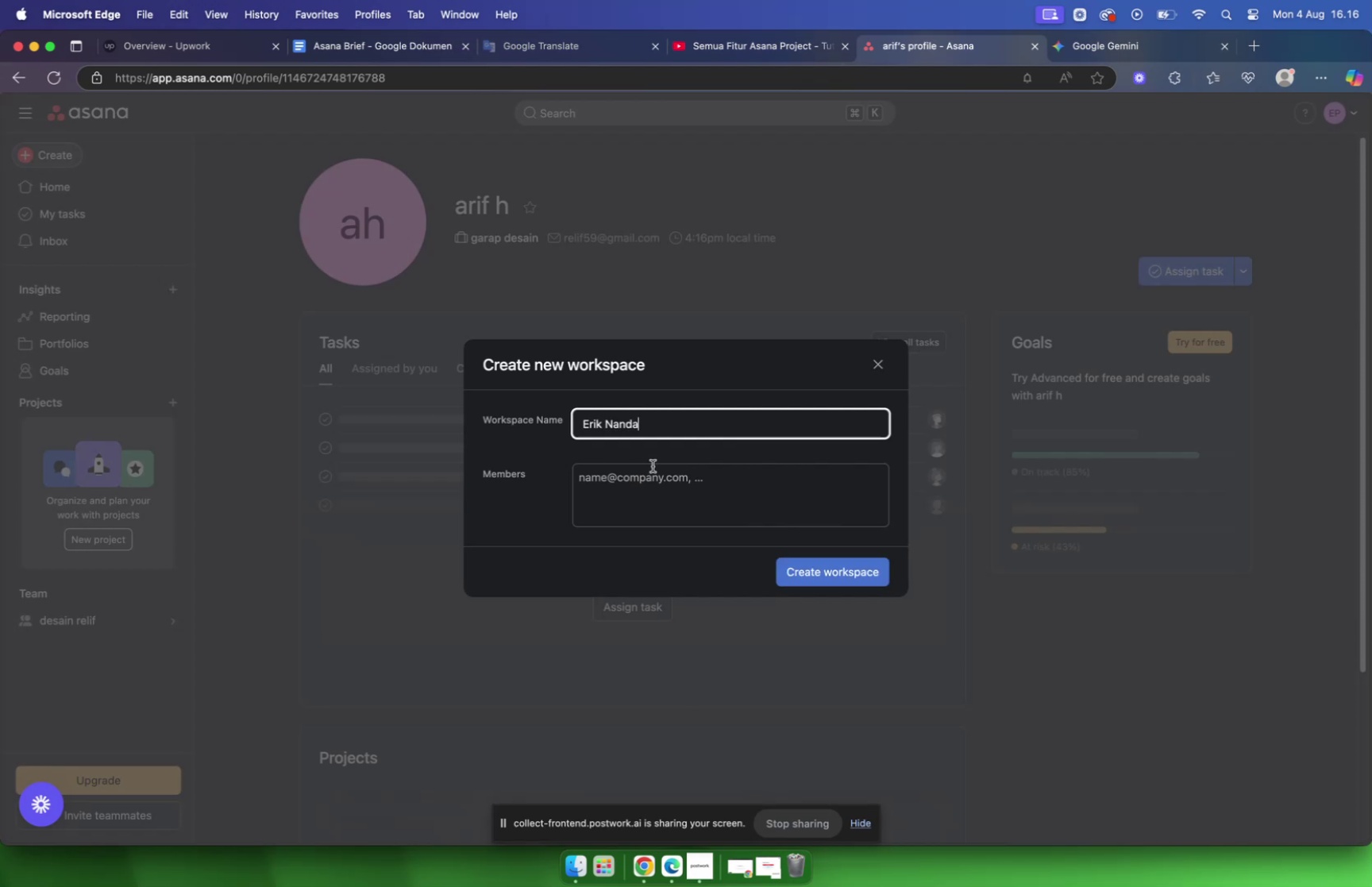 
left_click([656, 479])
 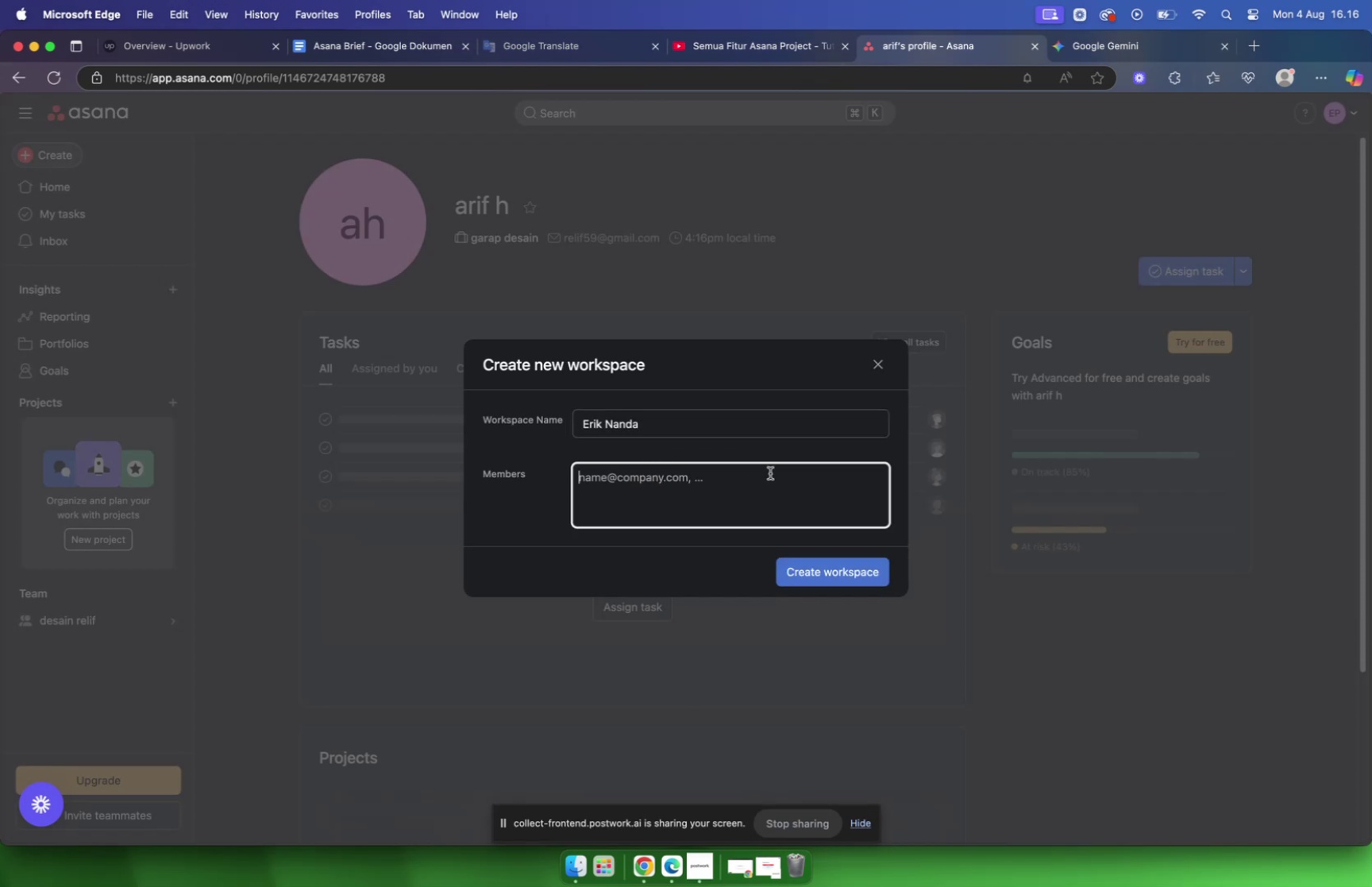 
type(project for postwork)
 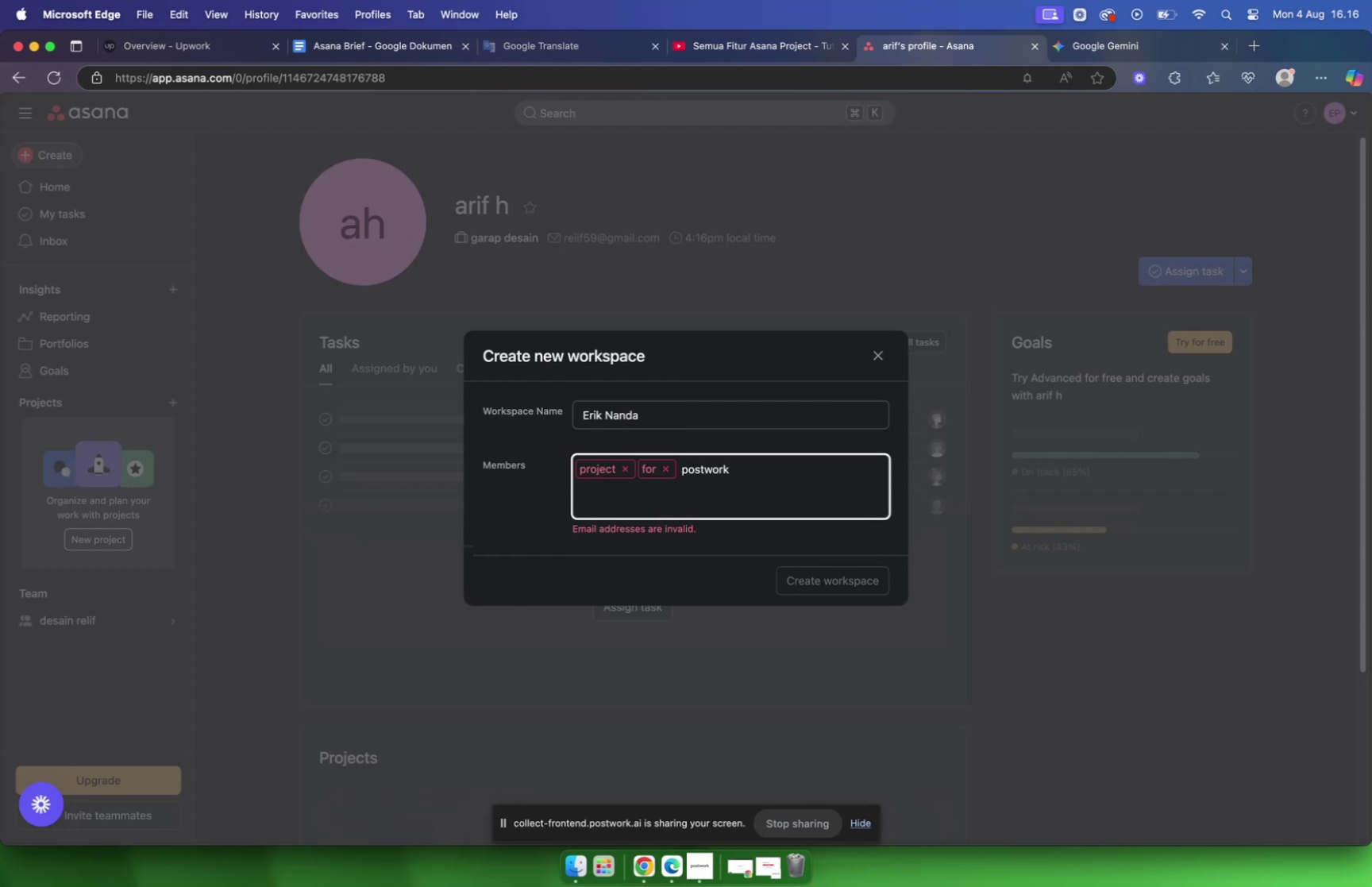 
hold_key(key=Backspace, duration=1.51)
 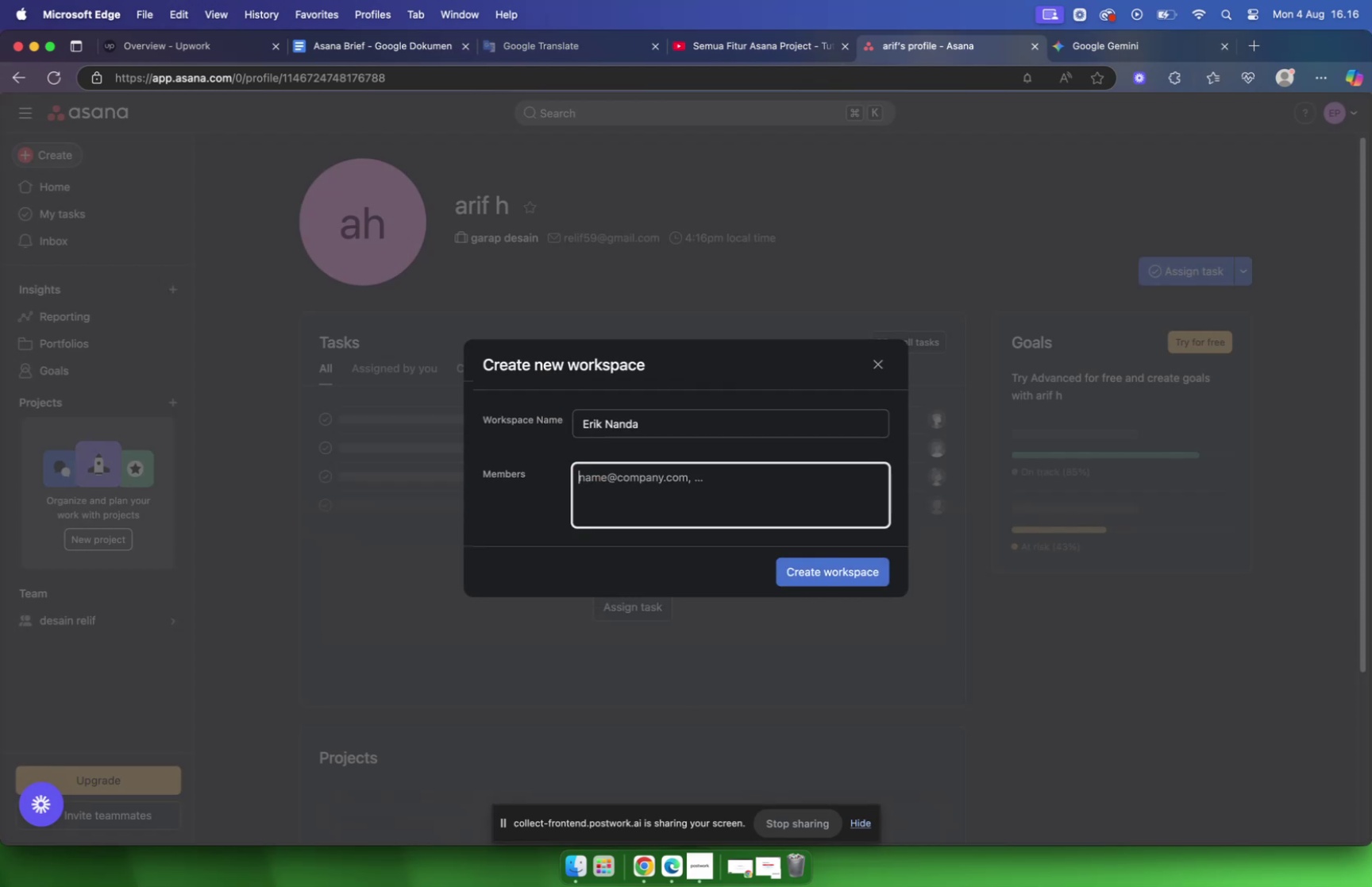 
key(Backspace)
 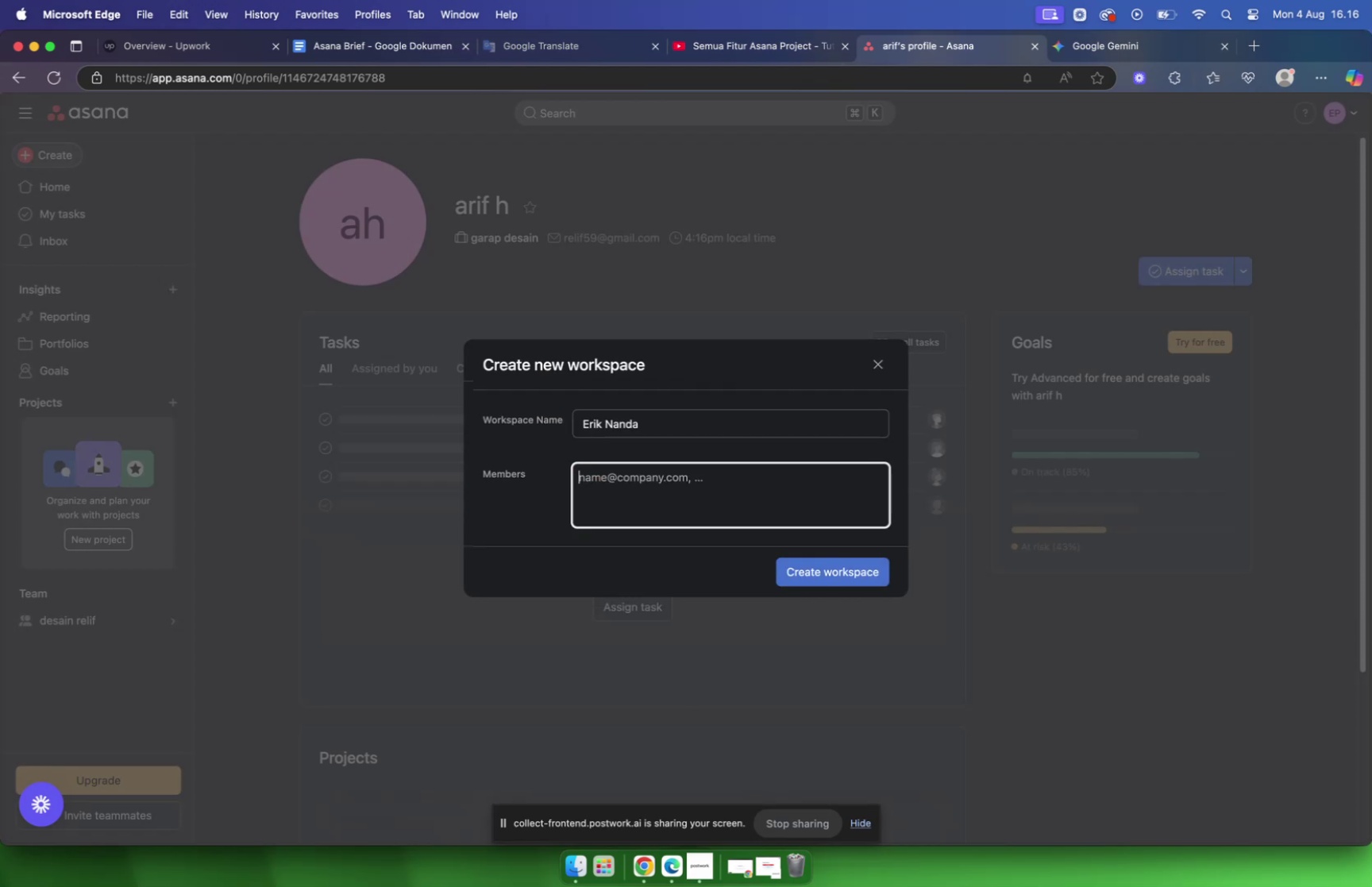 
key(Backspace)
 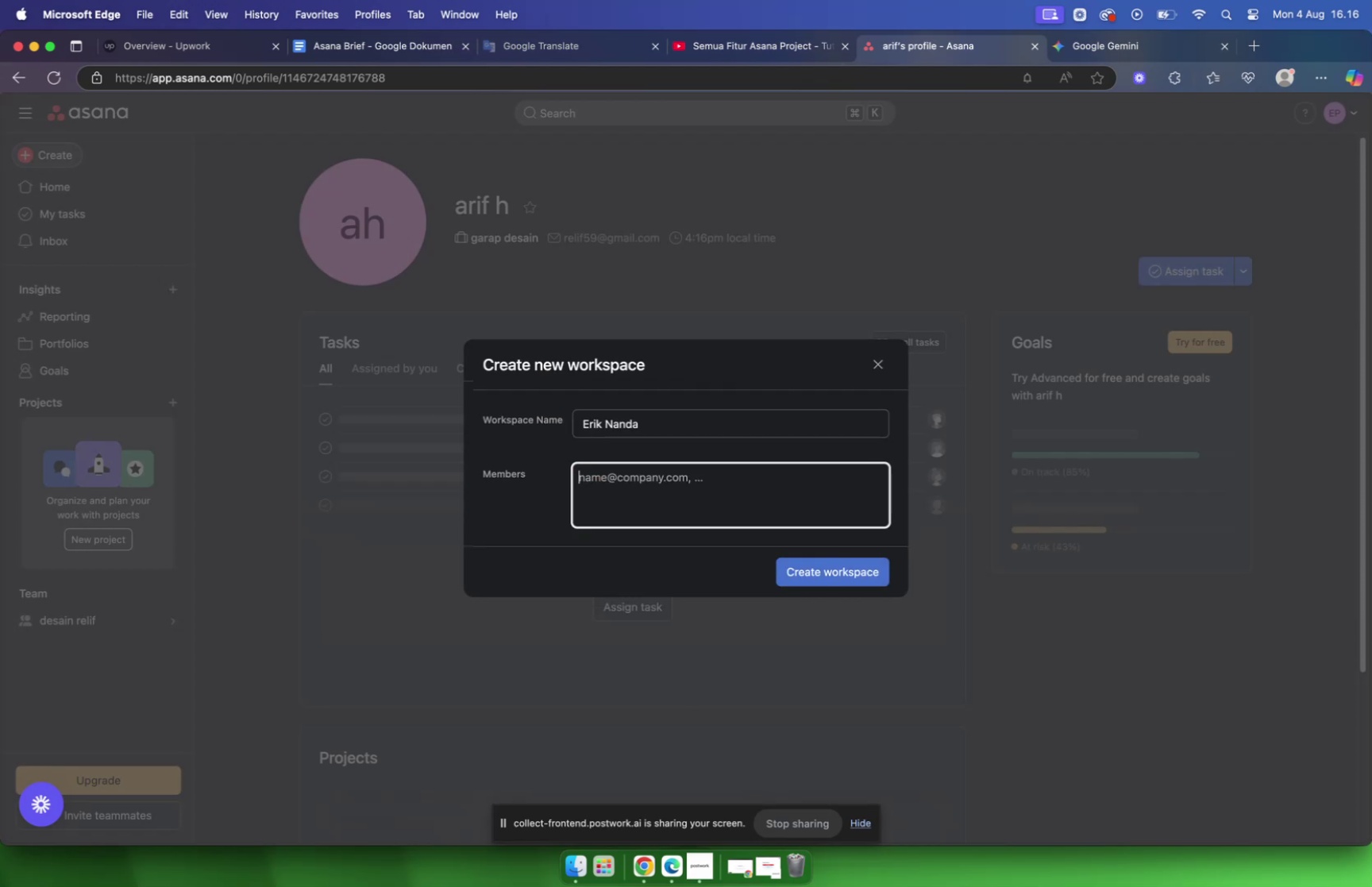 
key(Backspace)
 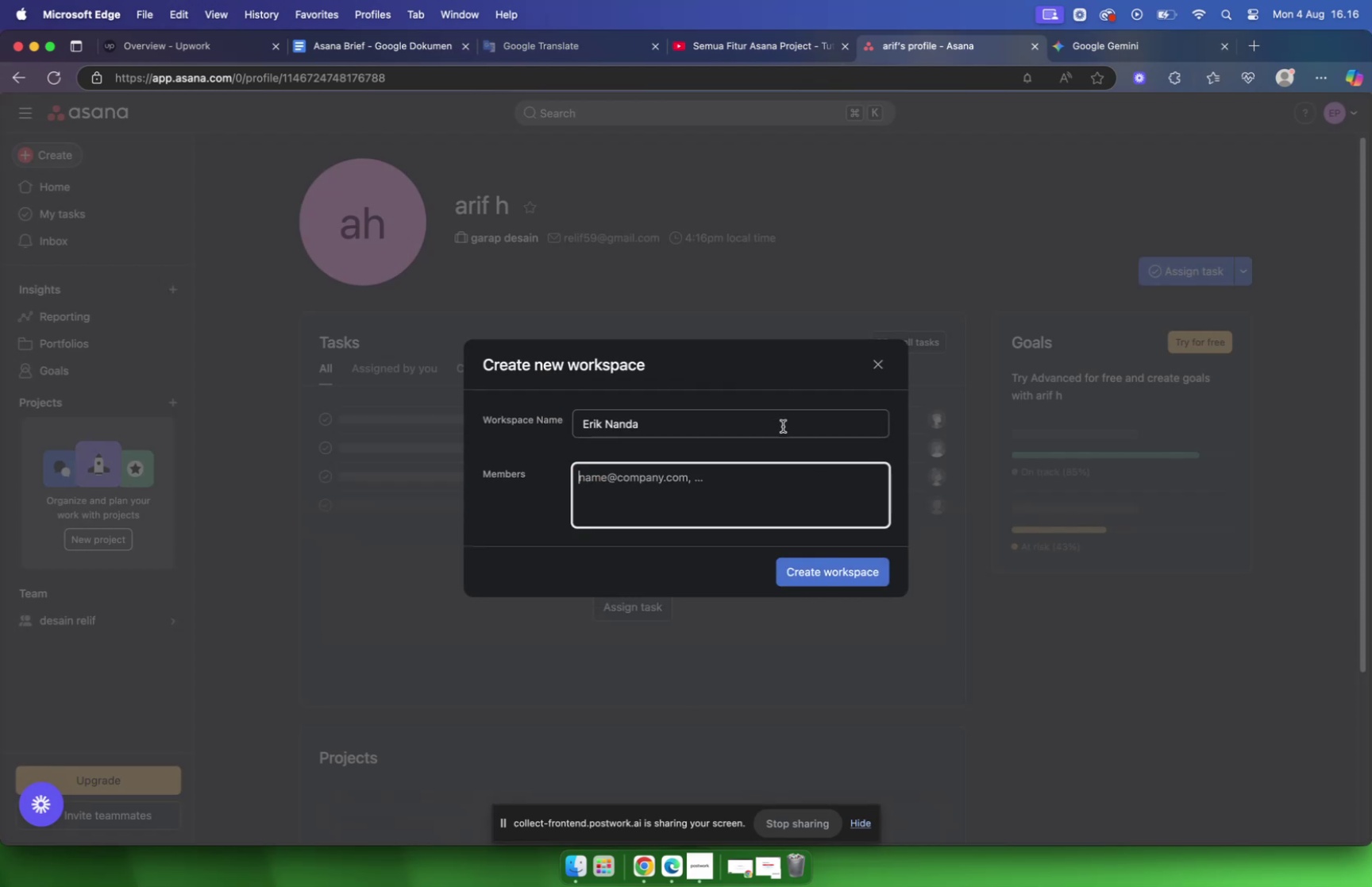 
left_click([769, 422])
 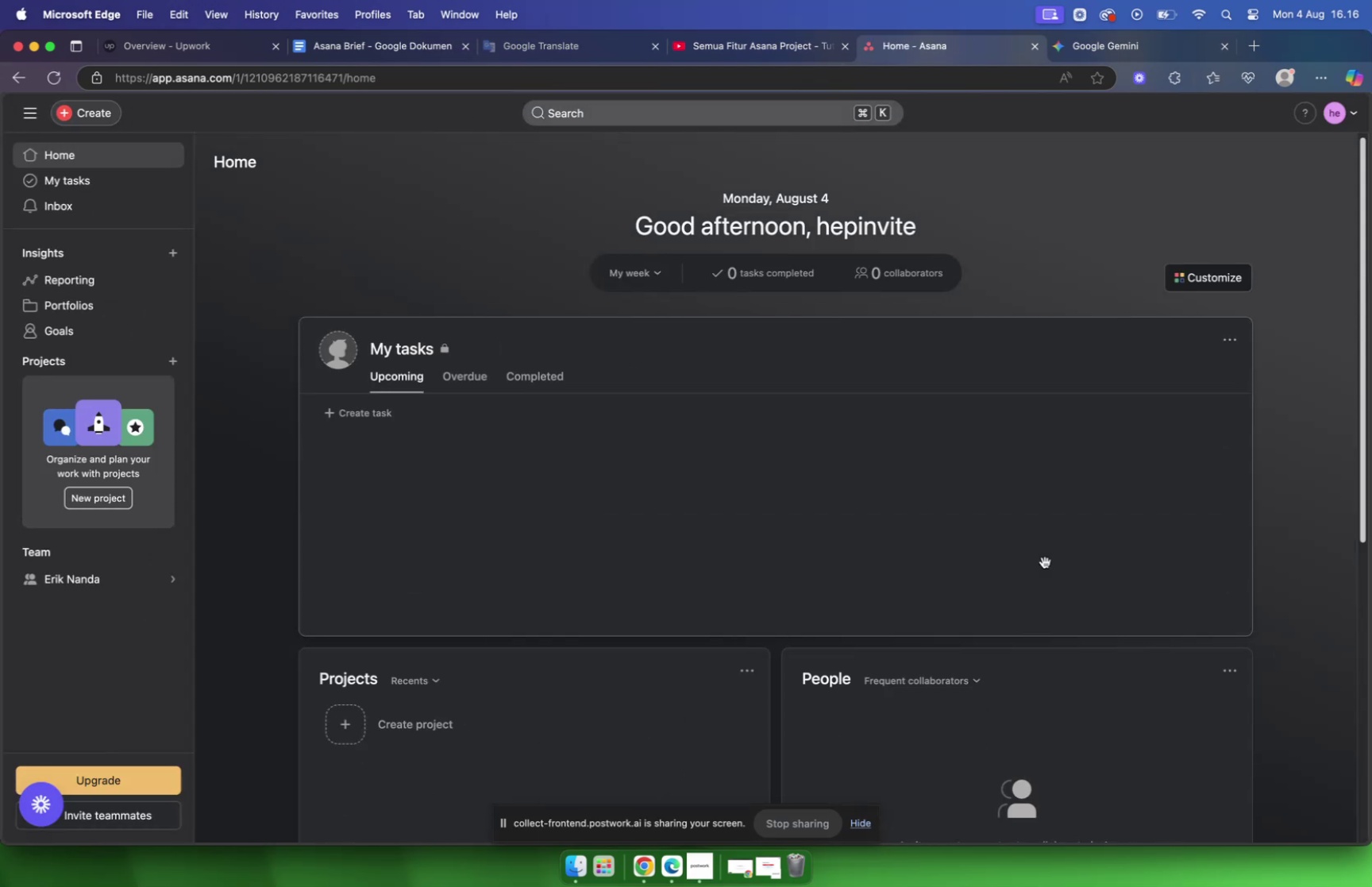 
wait(12.98)
 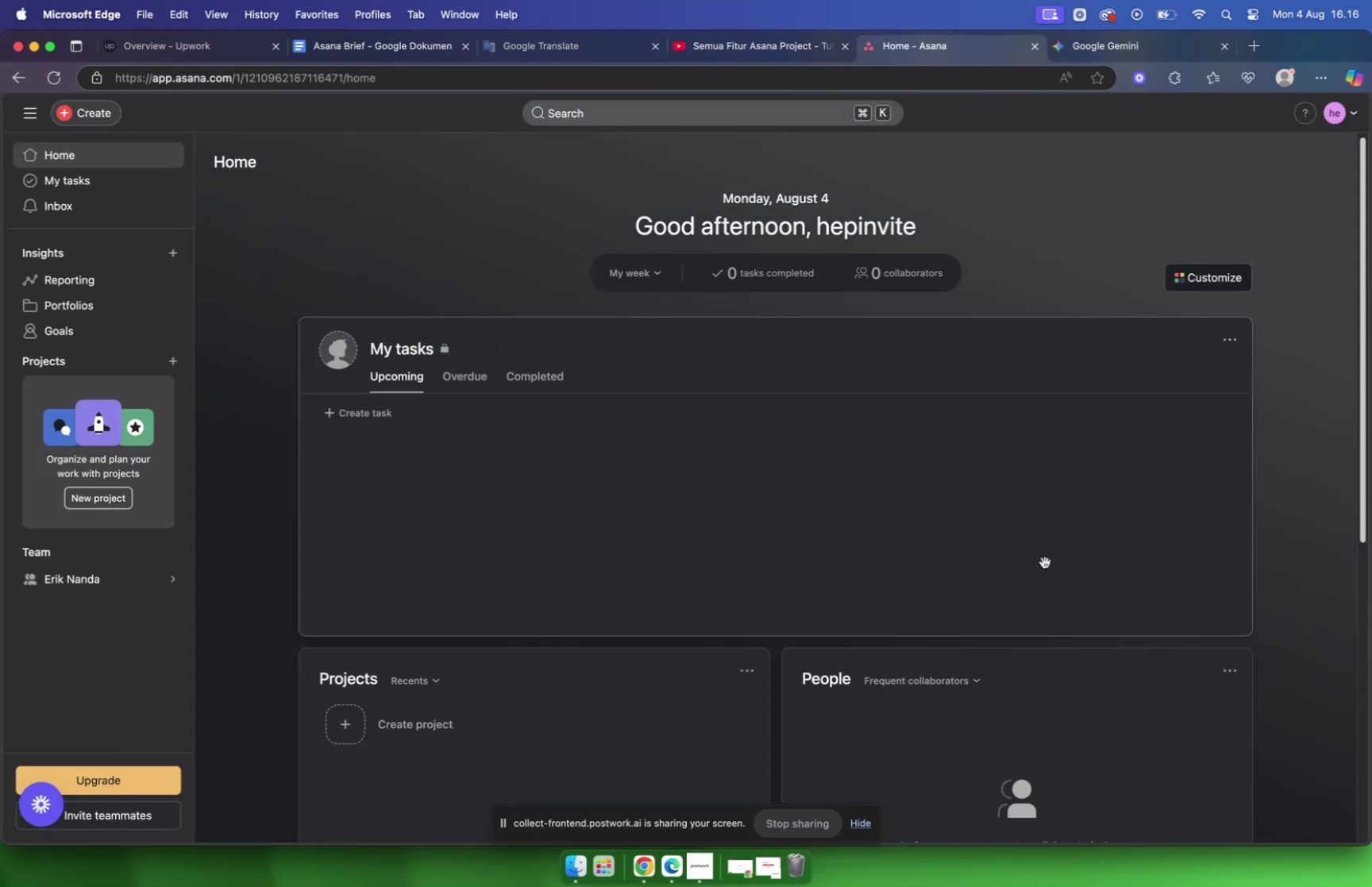 
left_click([990, 664])
 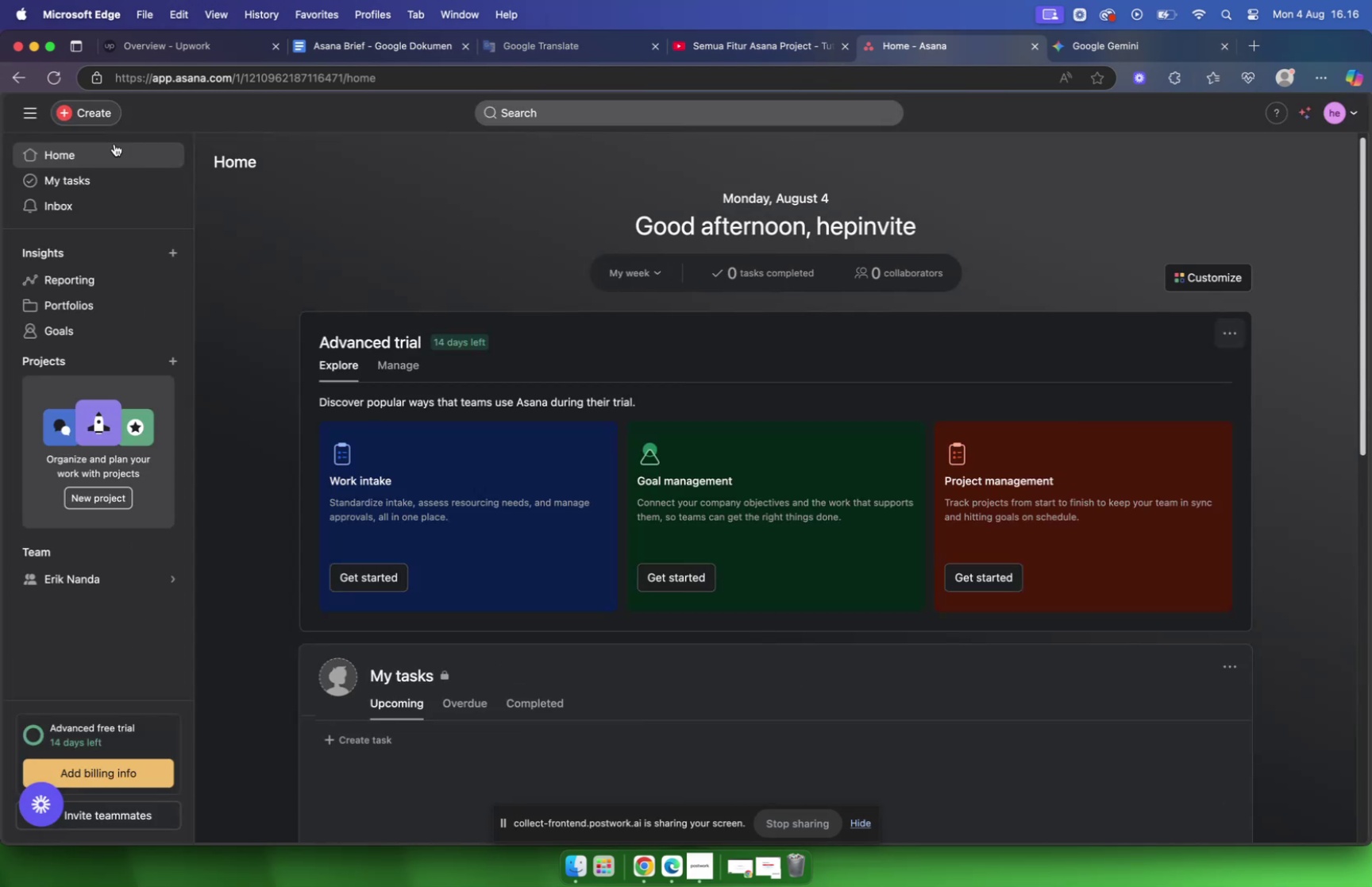 
left_click([92, 114])
 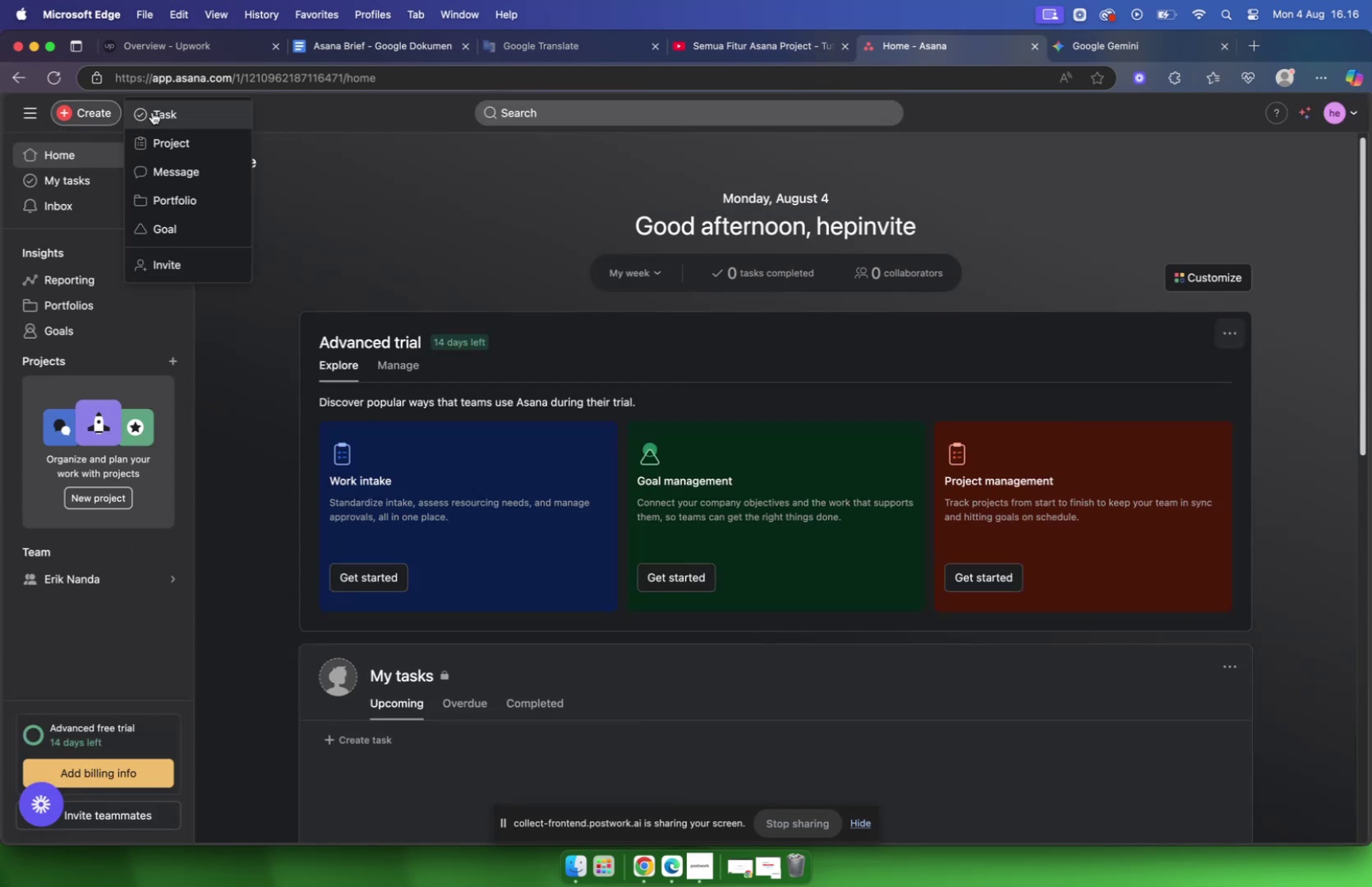 
left_click([165, 137])
 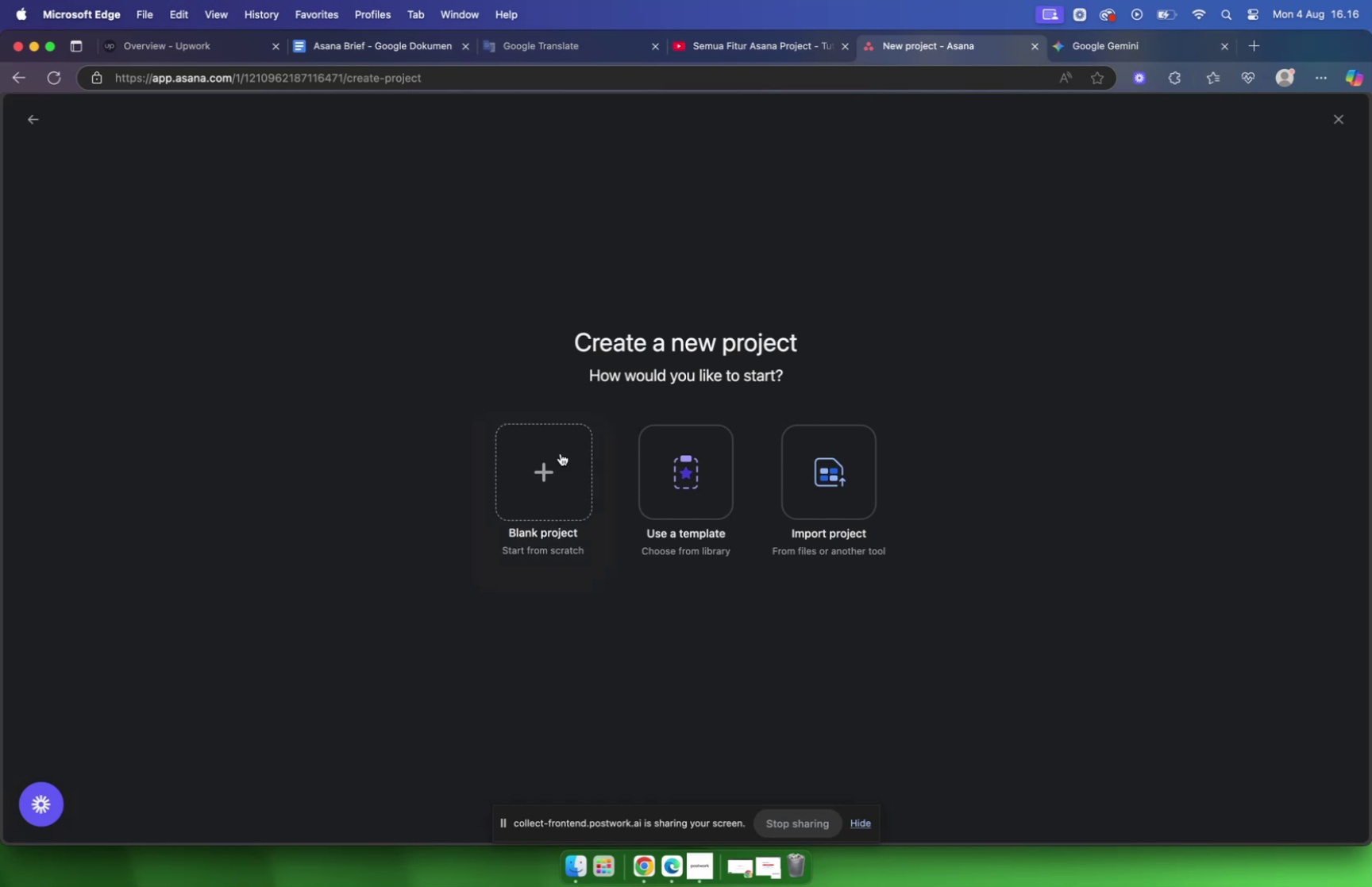 
left_click([568, 463])
 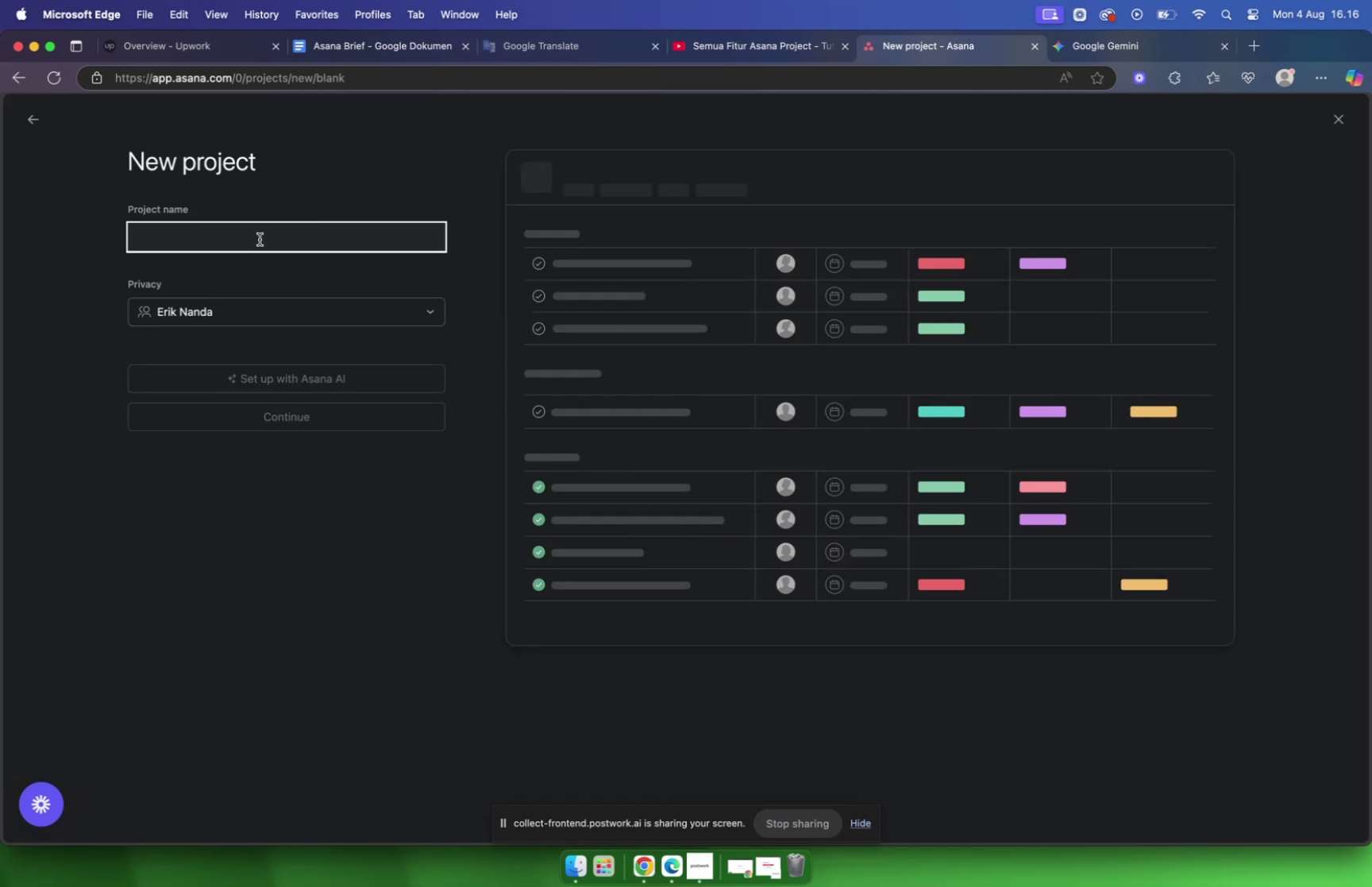 
left_click([257, 237])
 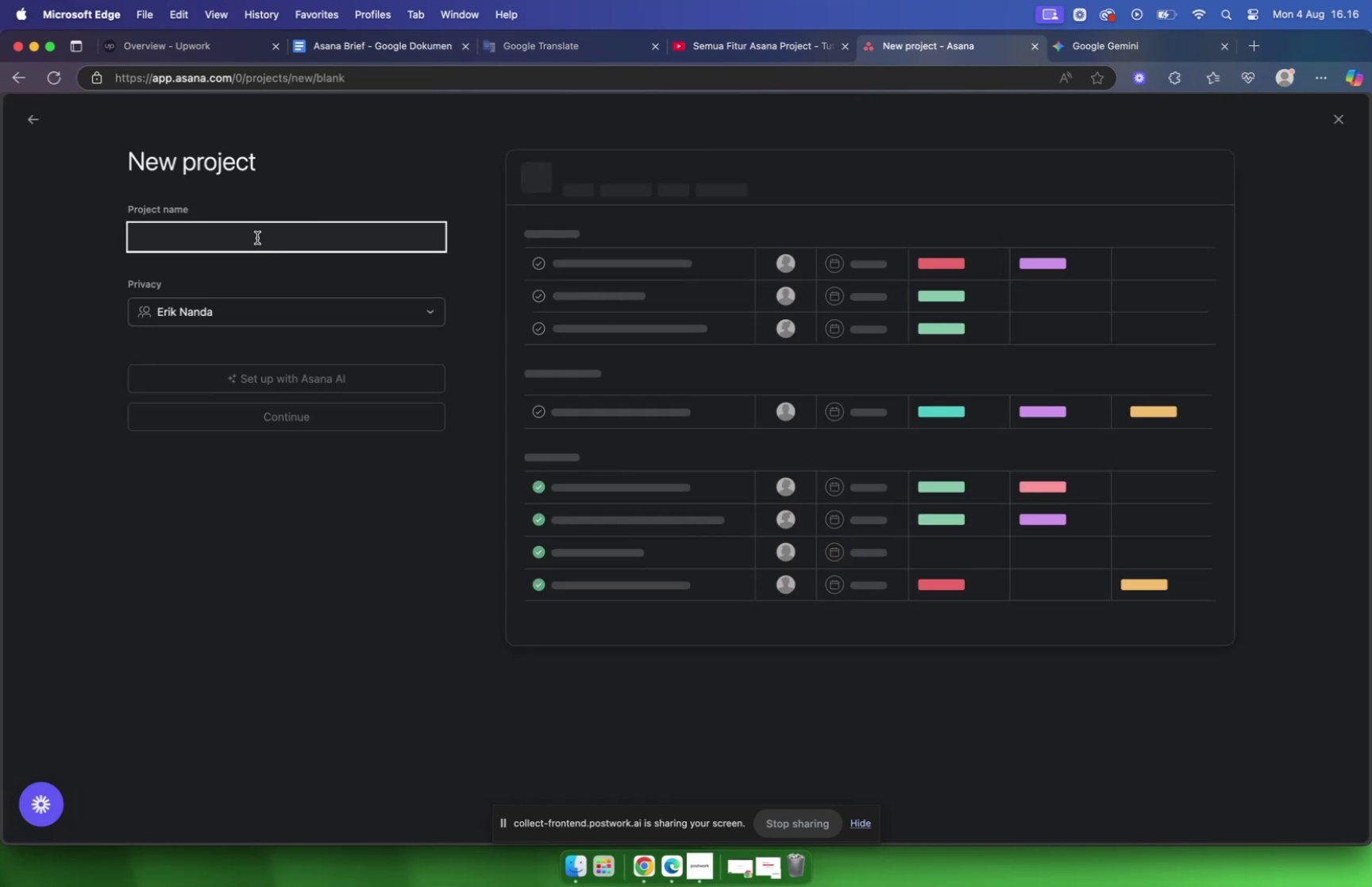 
key(Meta+V)
 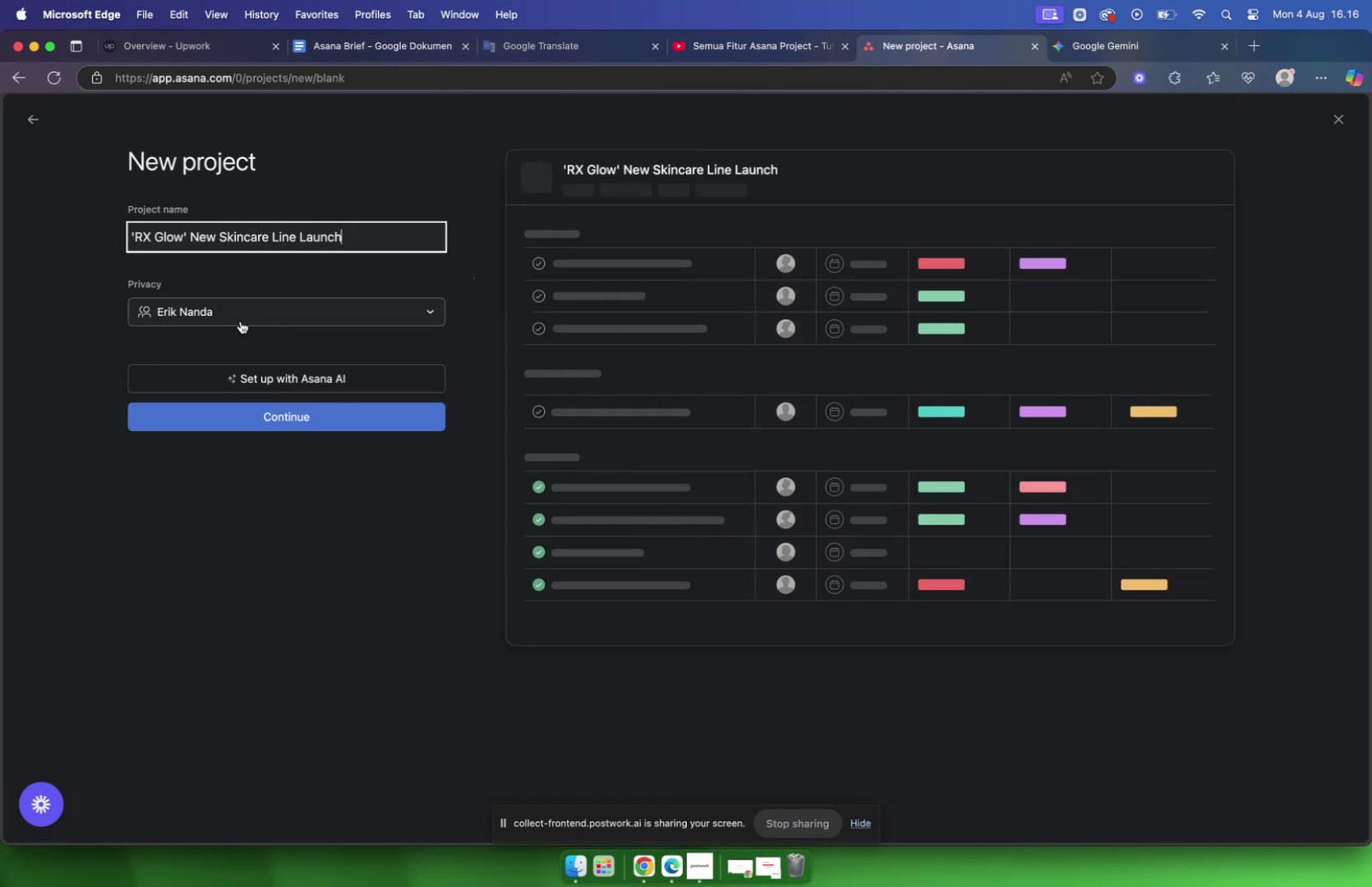 
left_click([242, 317])
 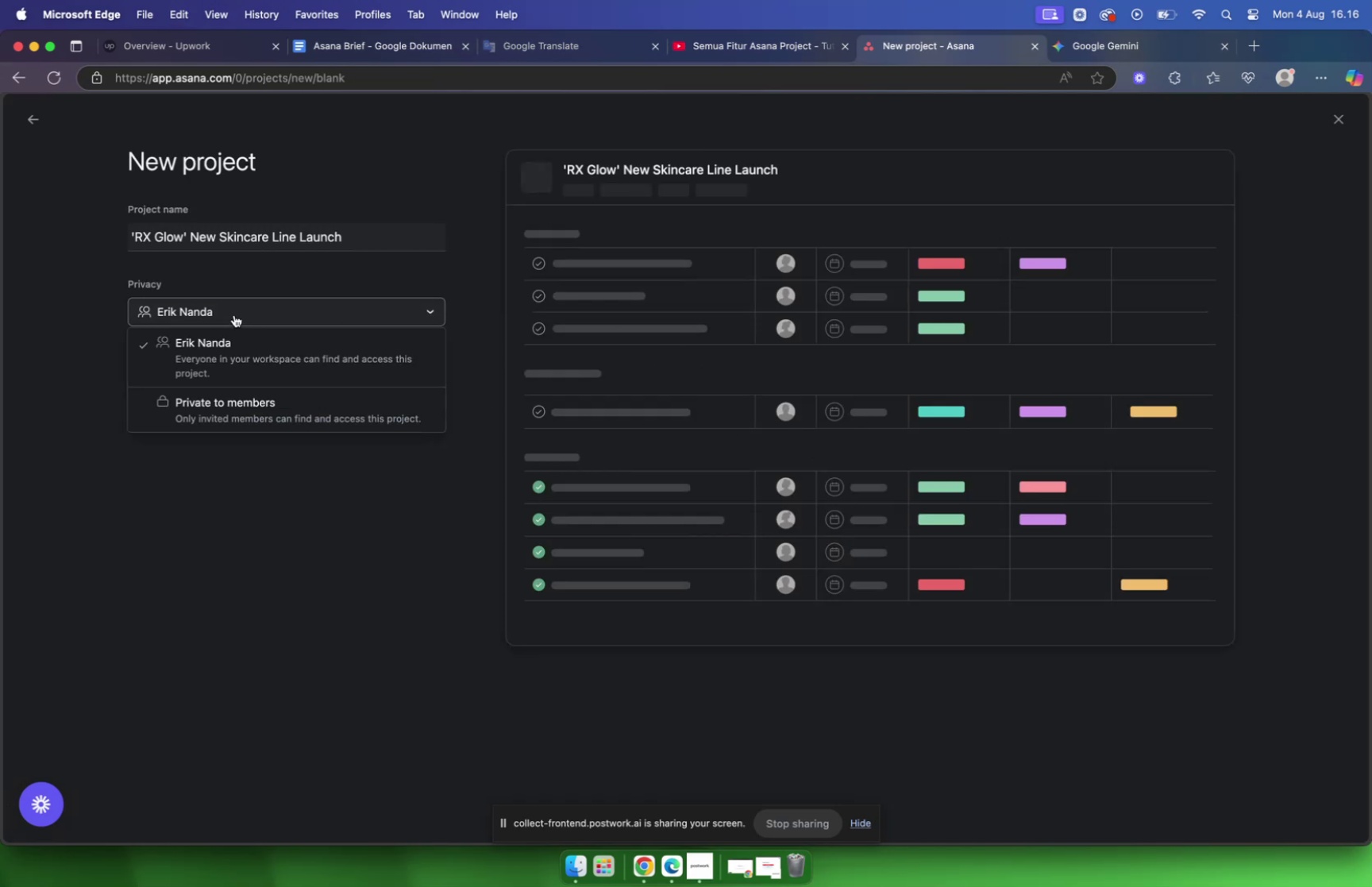 
left_click([79, 315])
 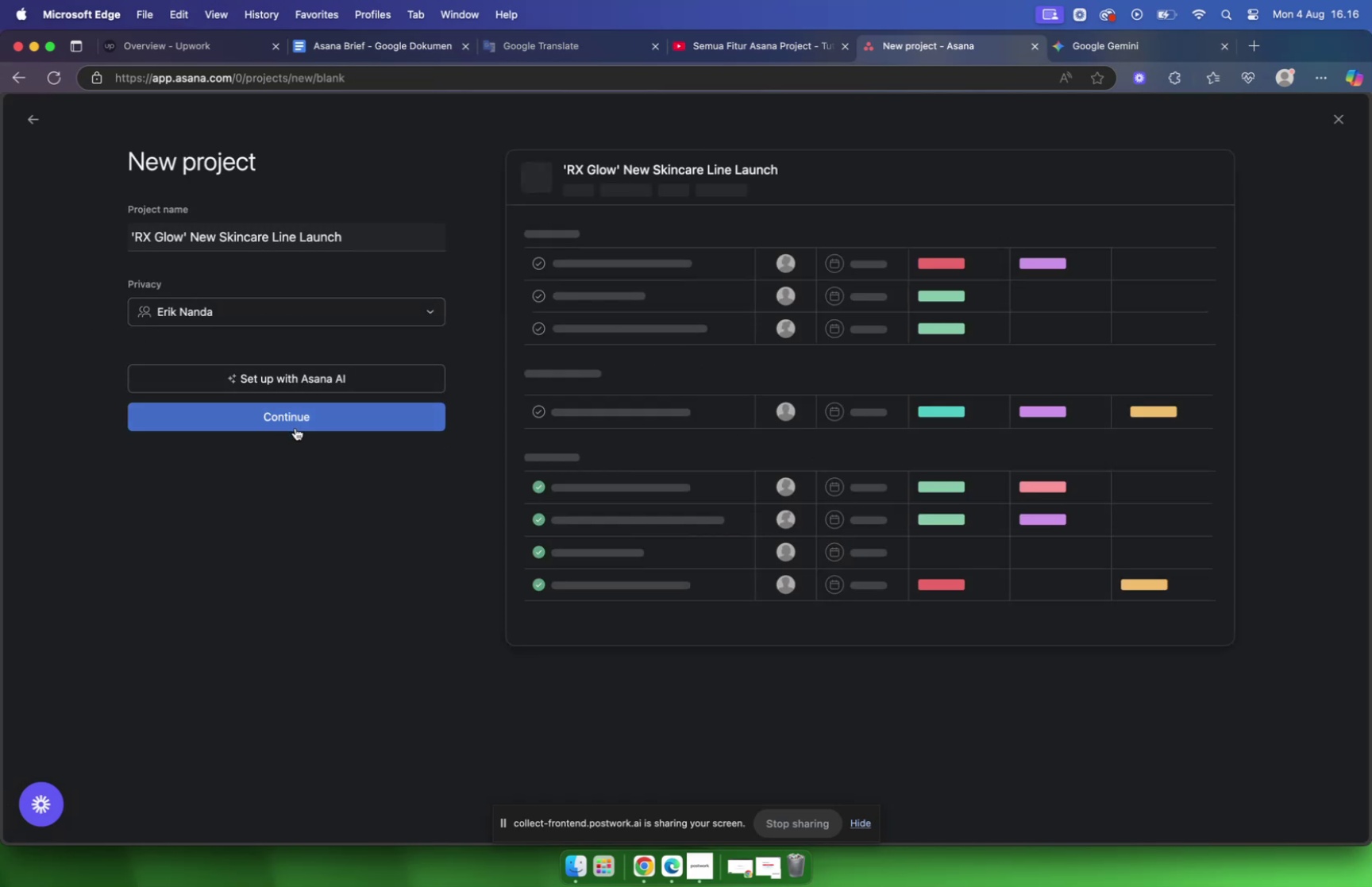 
left_click([298, 423])
 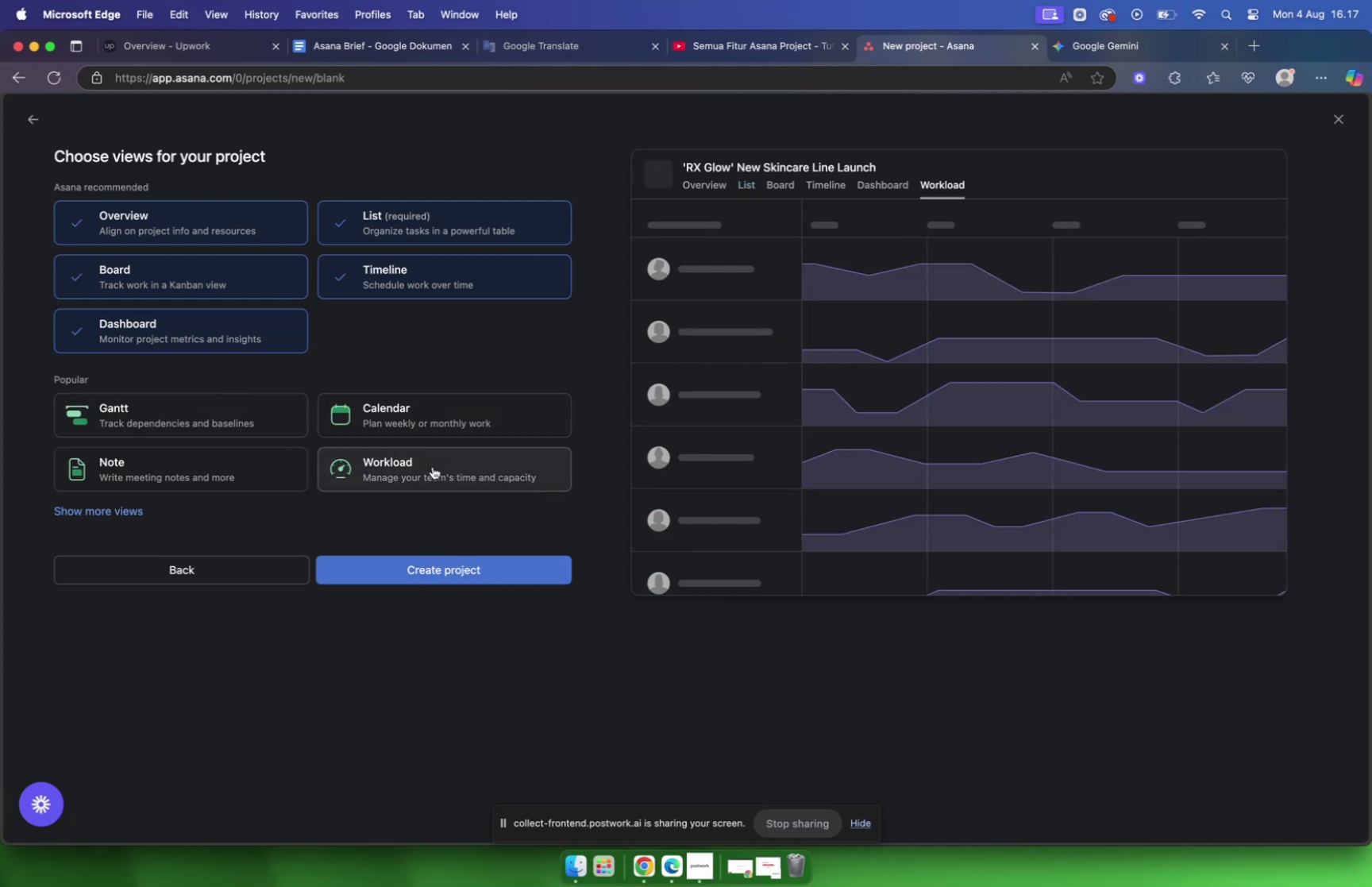 
wait(21.89)
 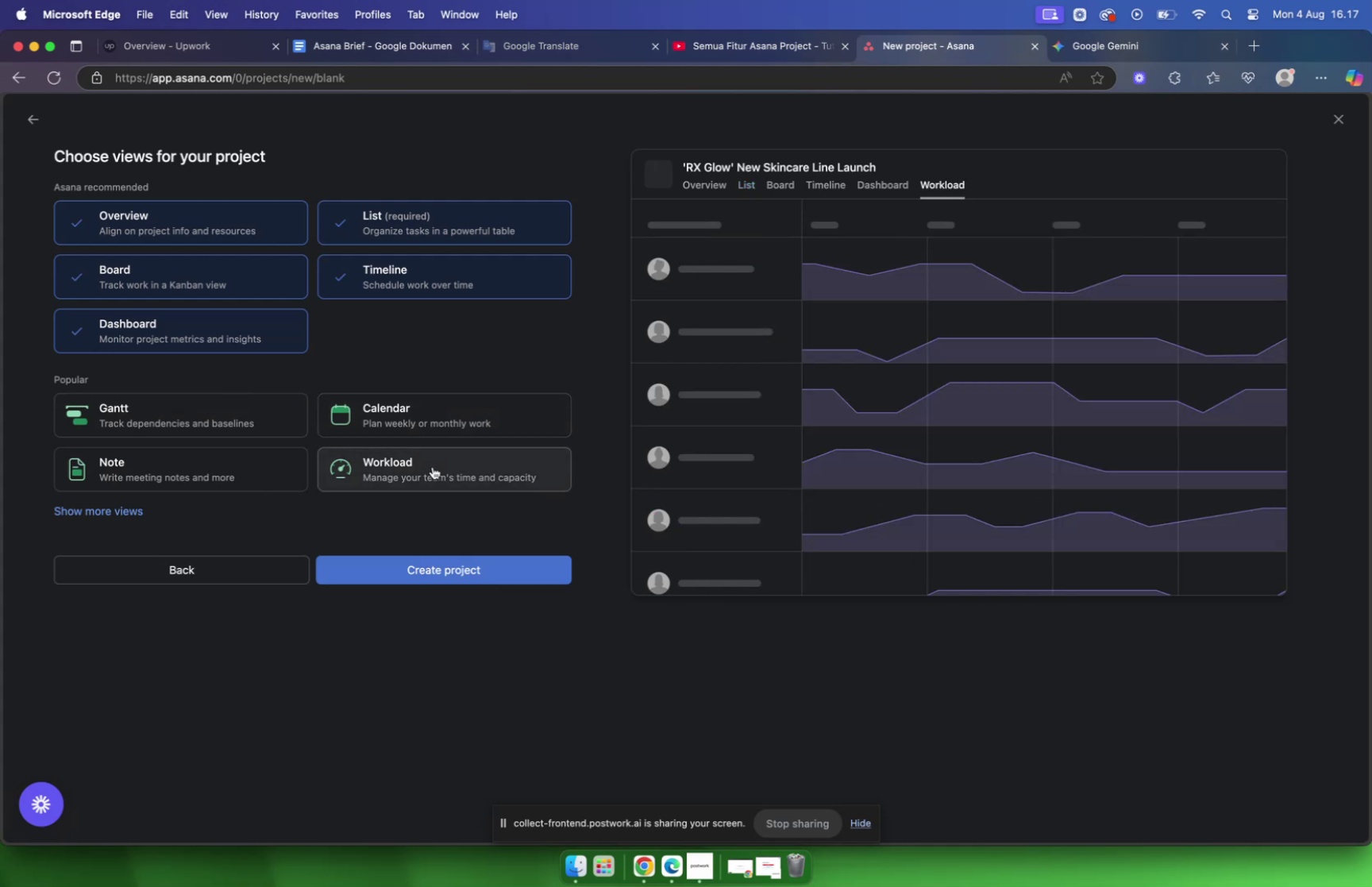 
left_click([203, 419])
 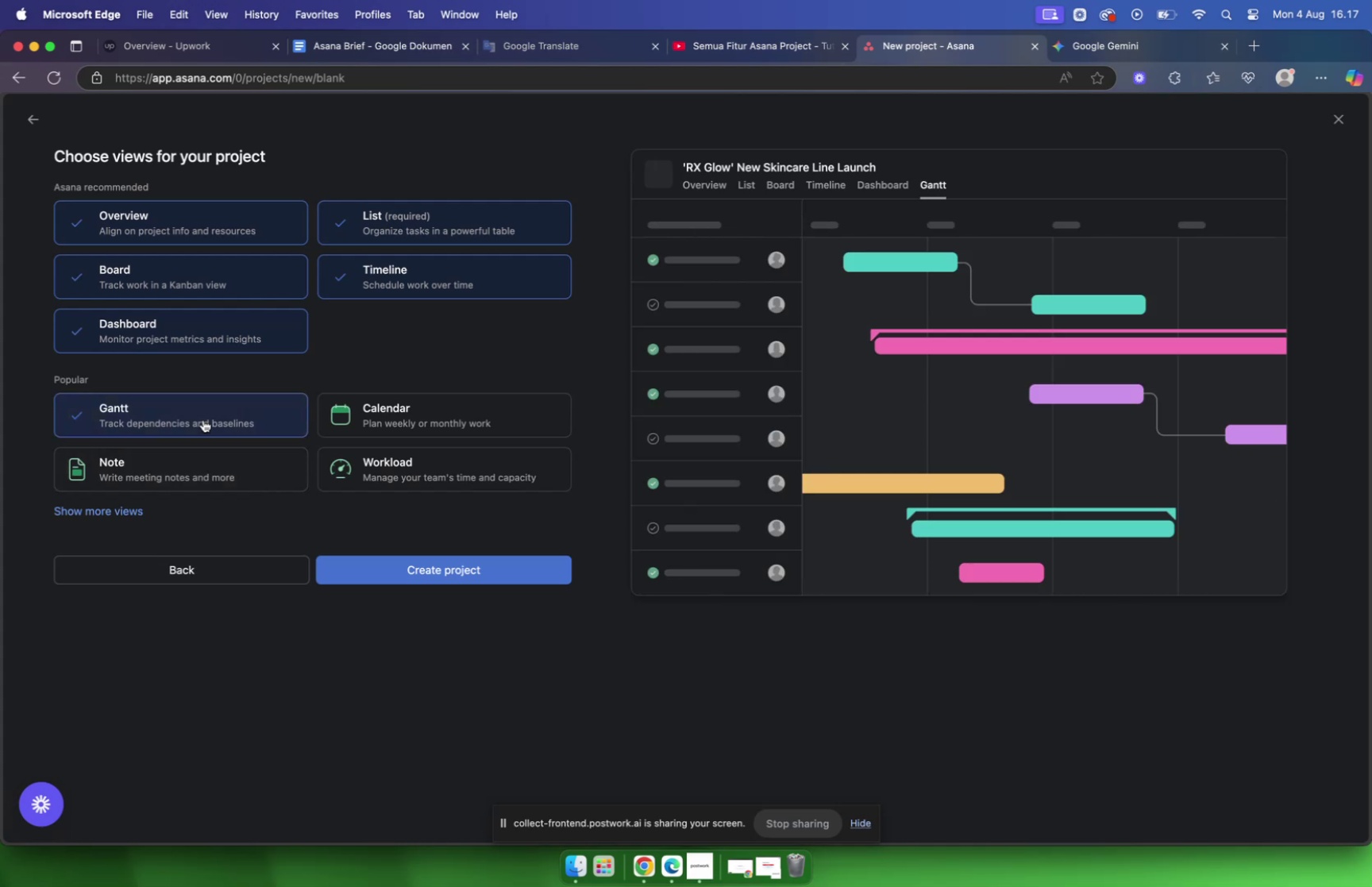 
left_click([203, 419])
 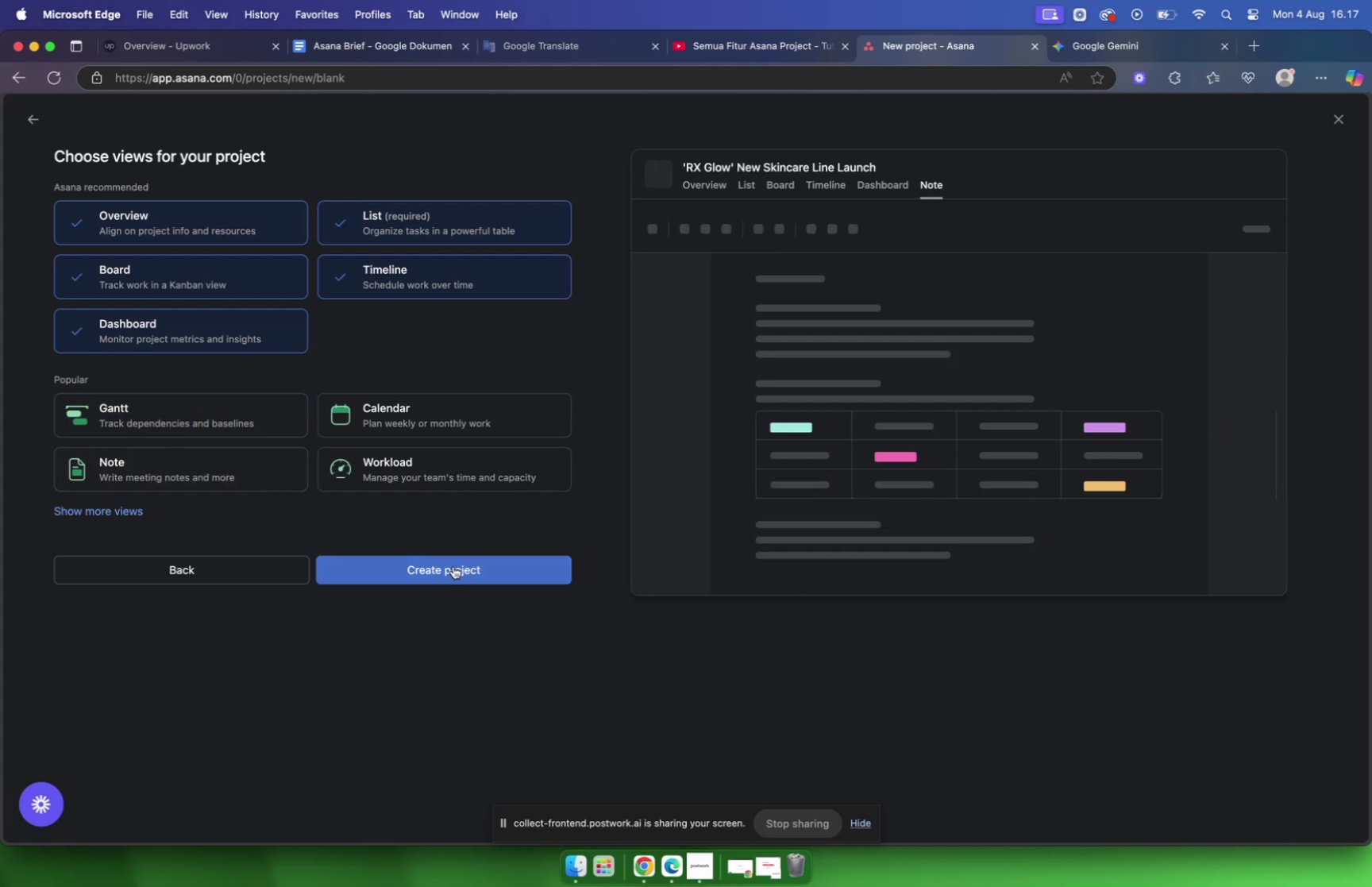 
left_click([453, 567])
 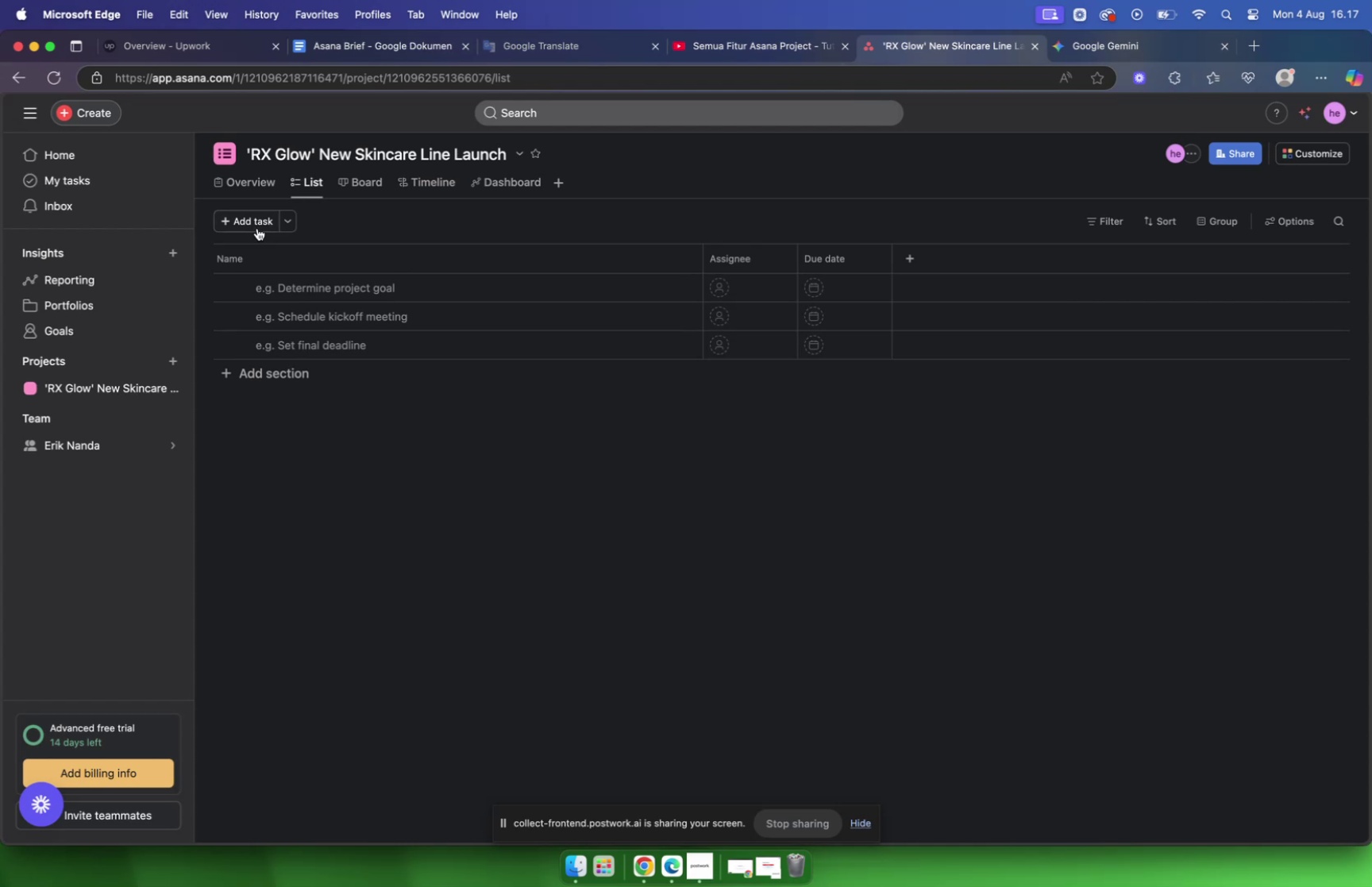 
wait(11.97)
 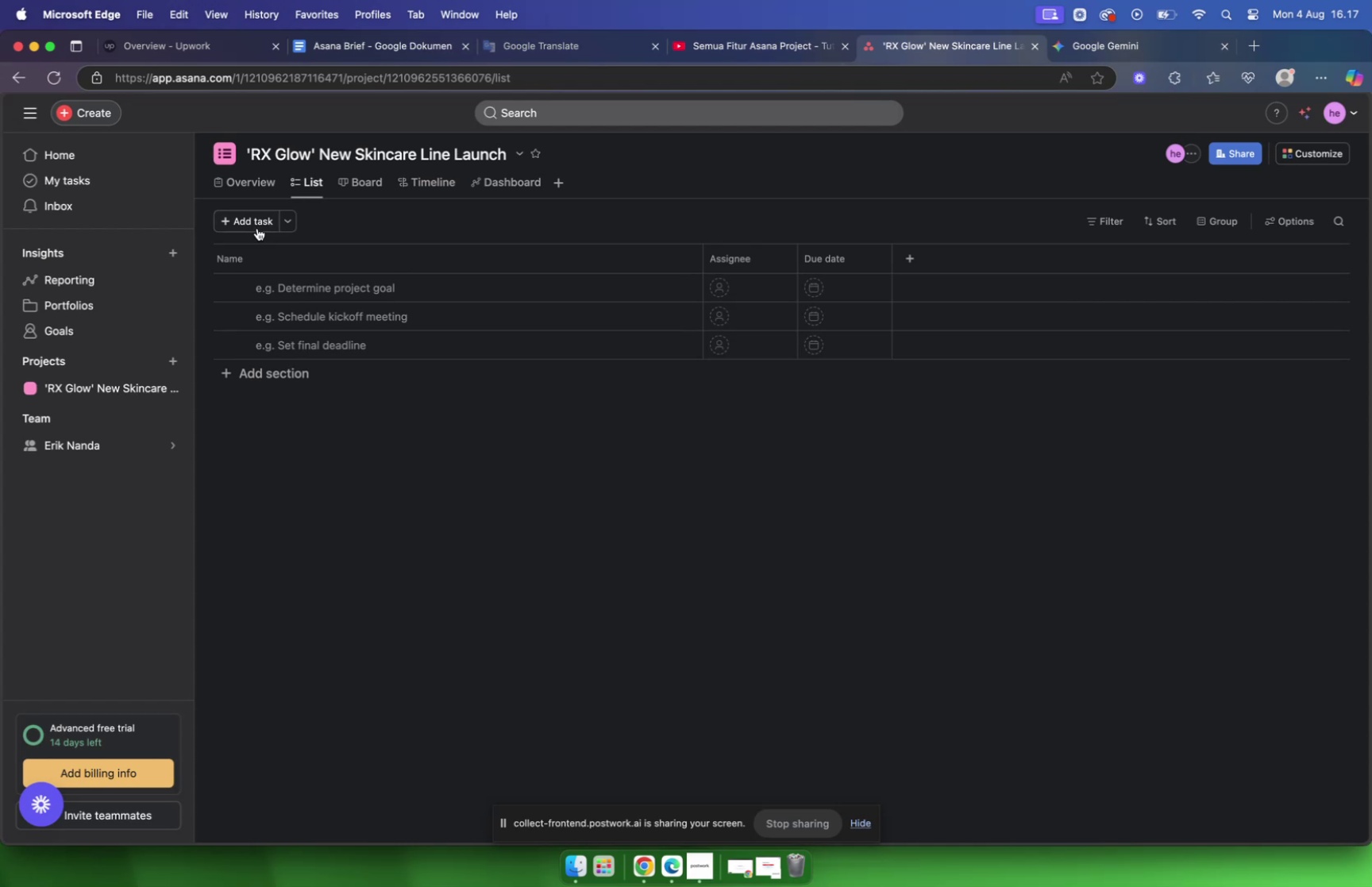 
left_click([255, 218])
 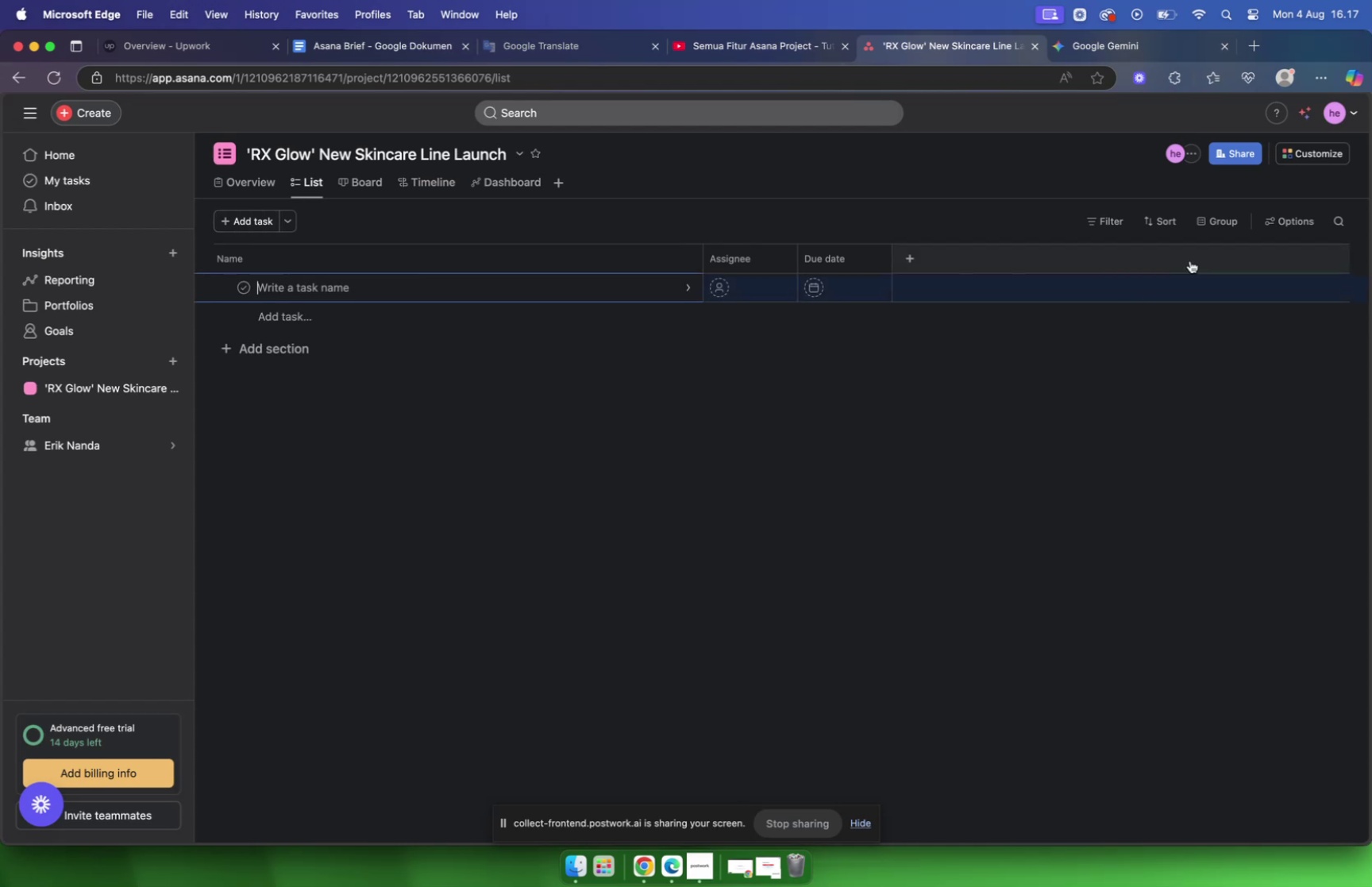 
left_click([1105, 47])
 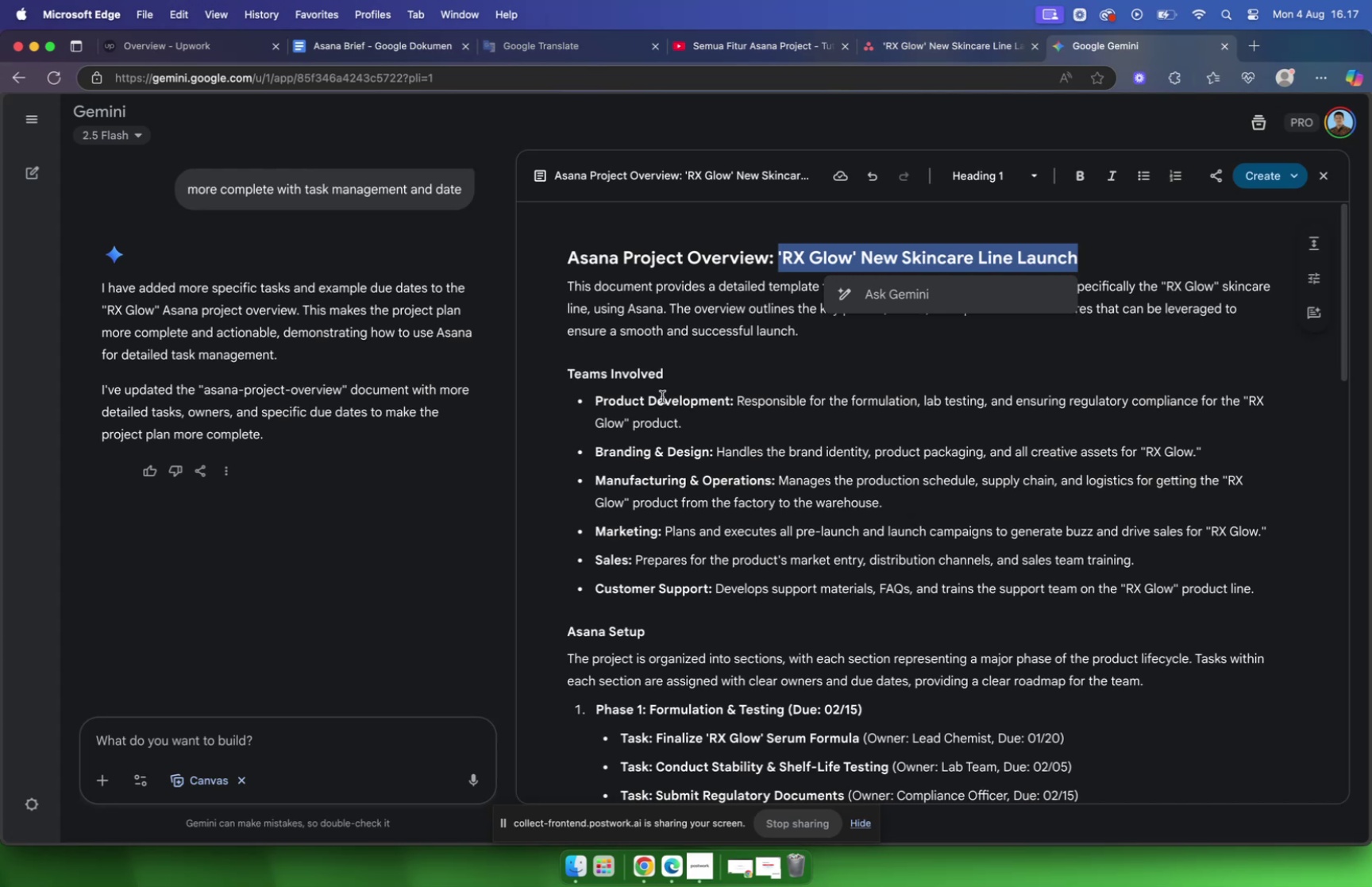 
wait(9.65)
 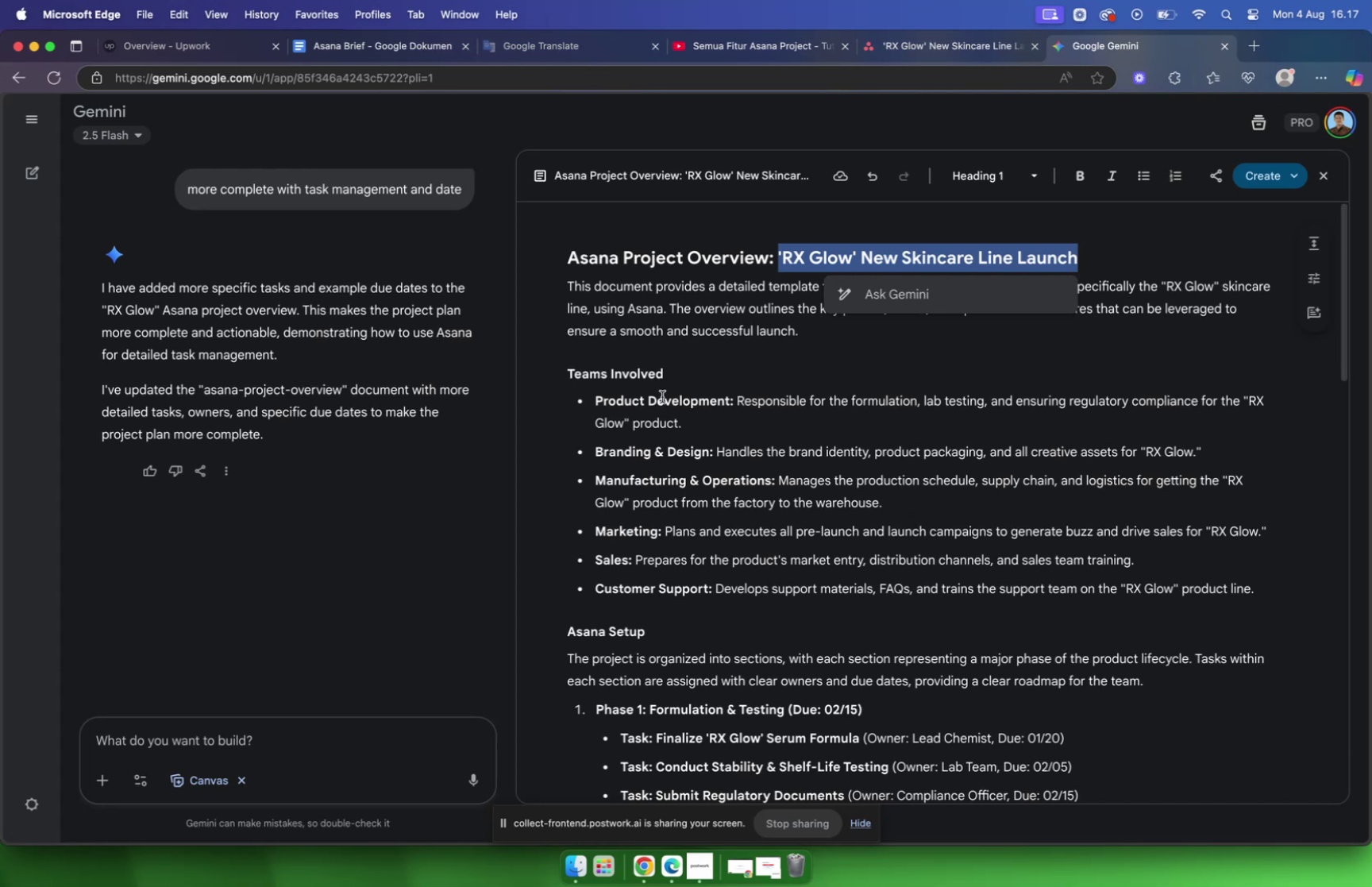 
left_click([920, 48])
 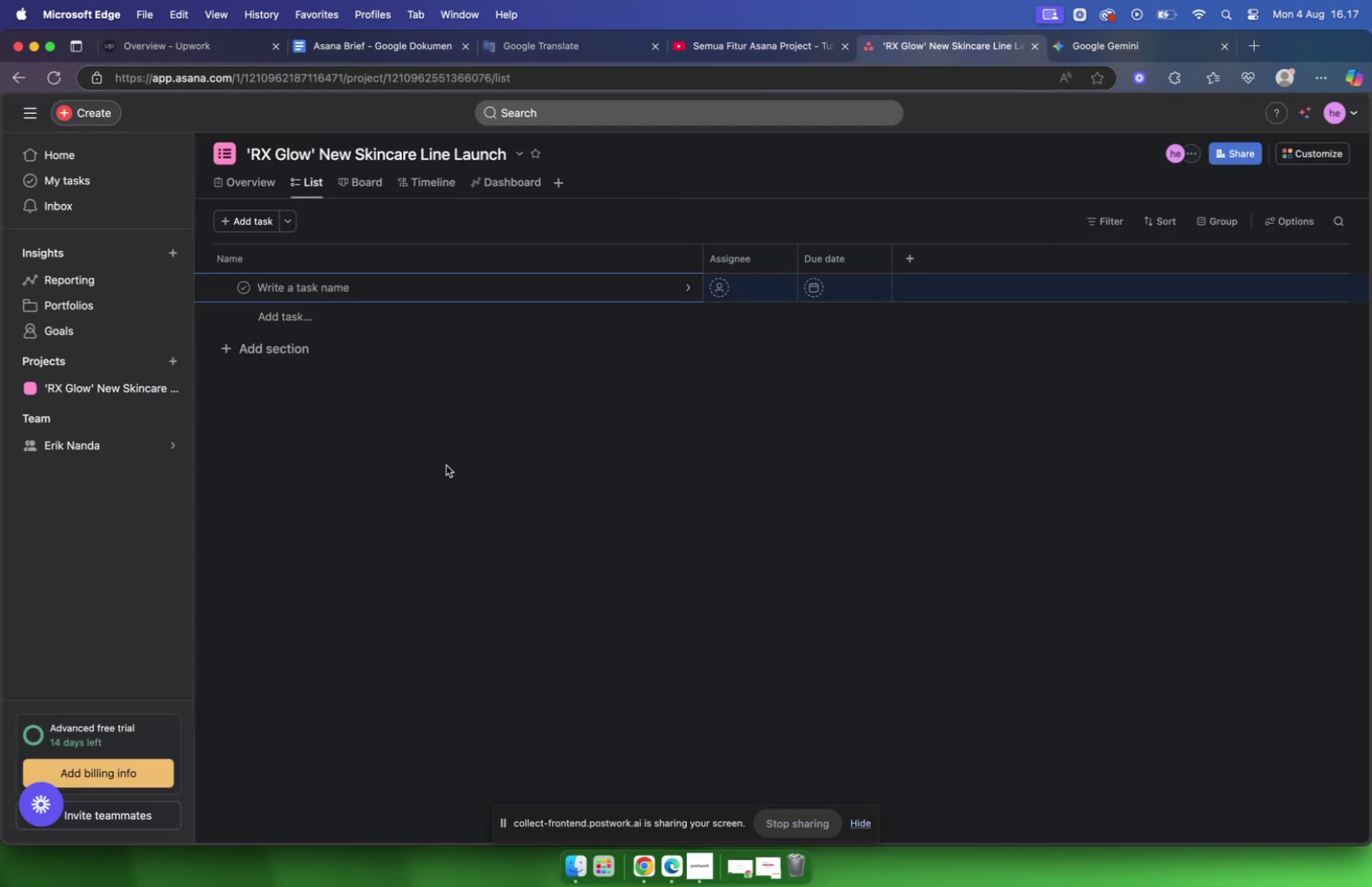 
left_click([447, 465])
 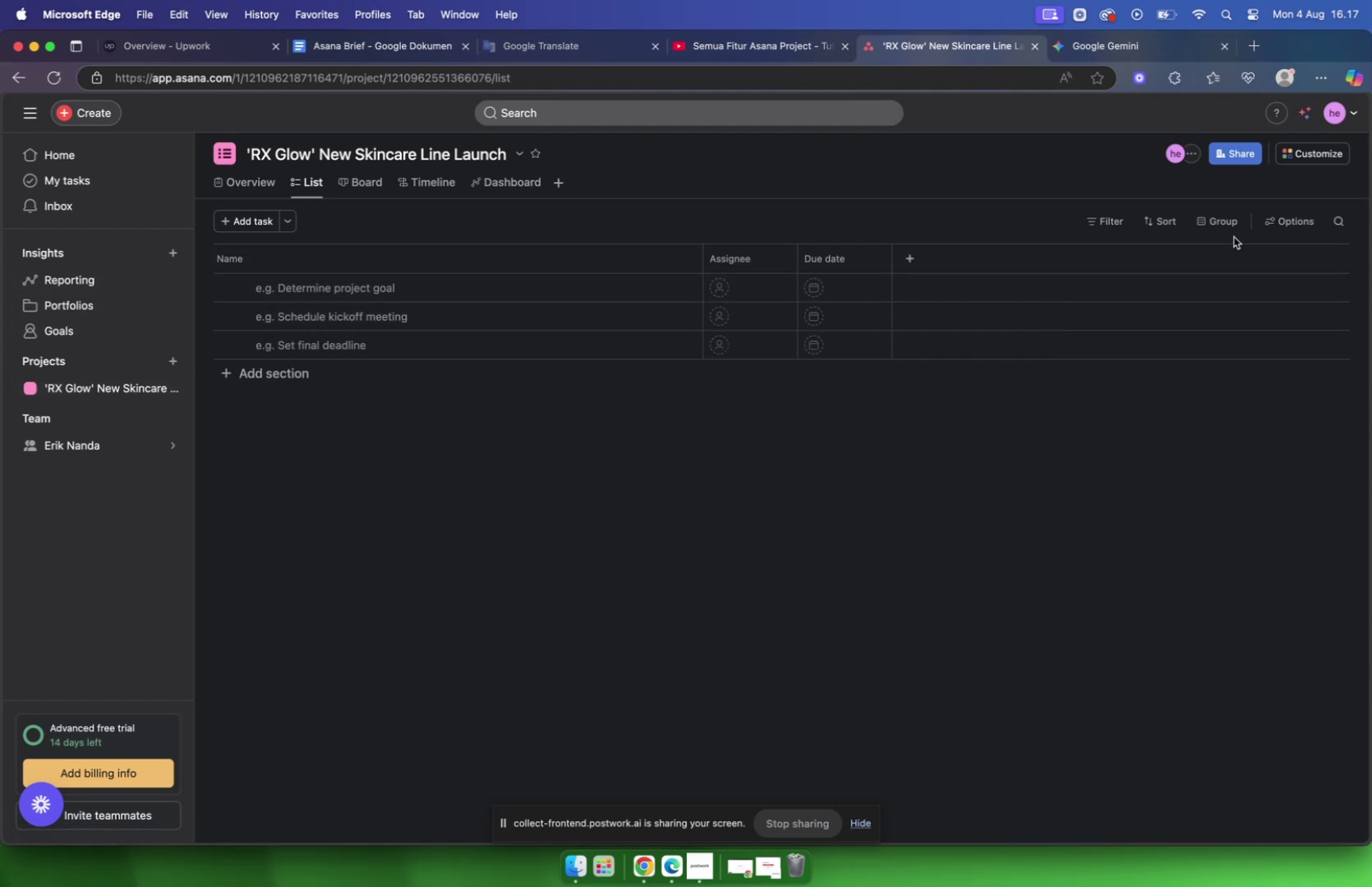 
wait(9.63)
 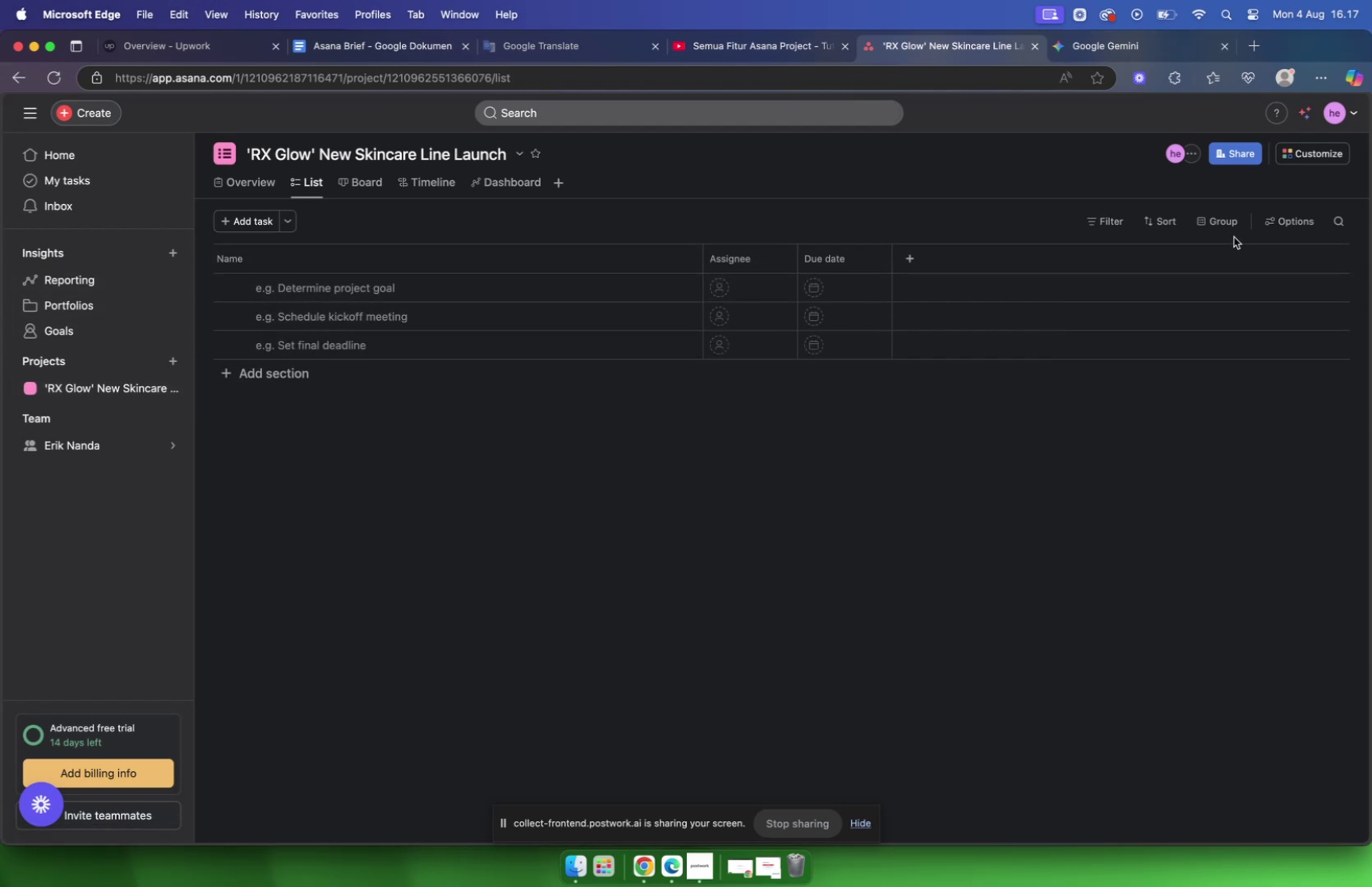 
mouse_move([252, 242])
 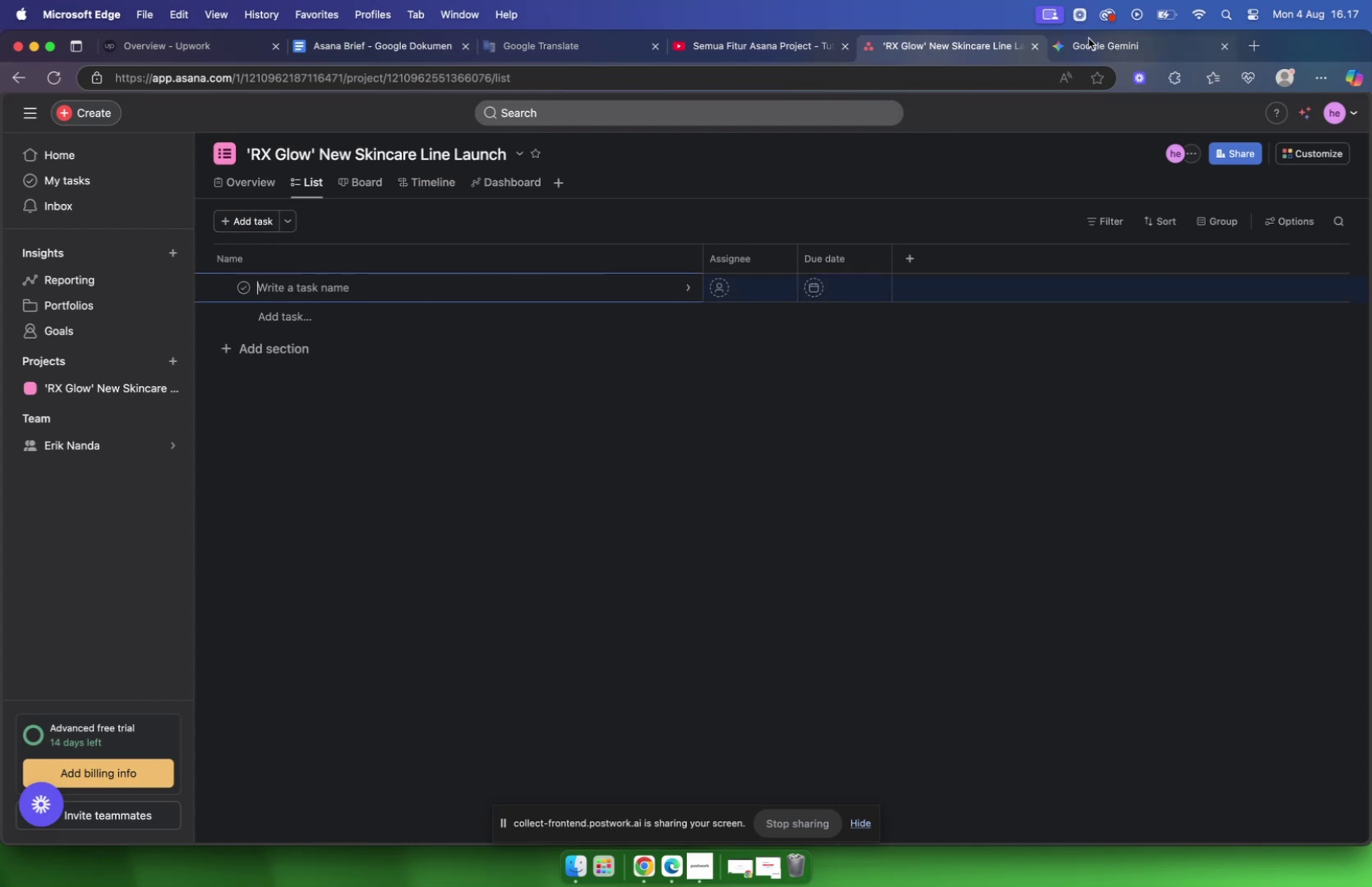 
mouse_move([794, 48])
 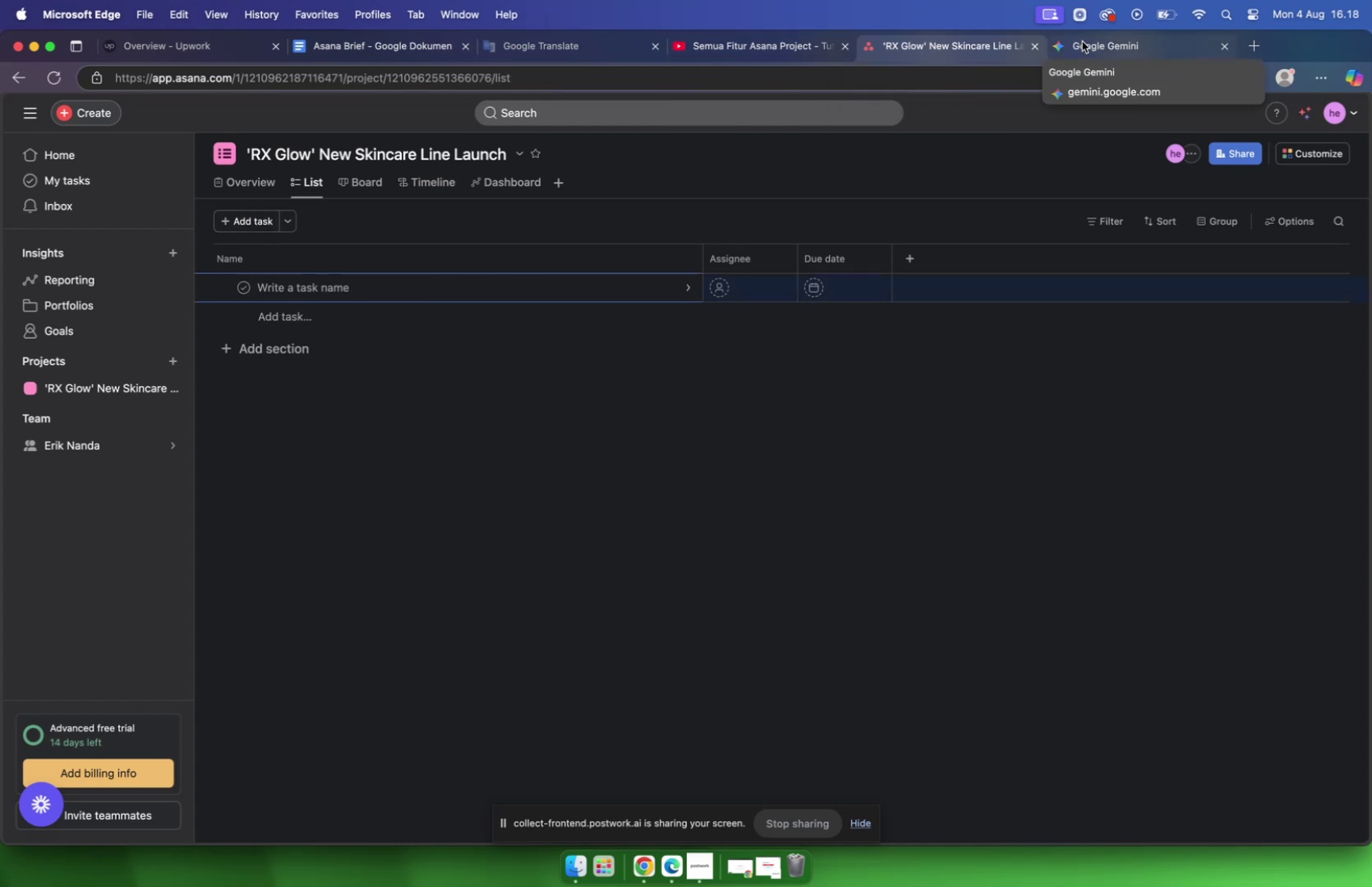 
left_click([1082, 41])
 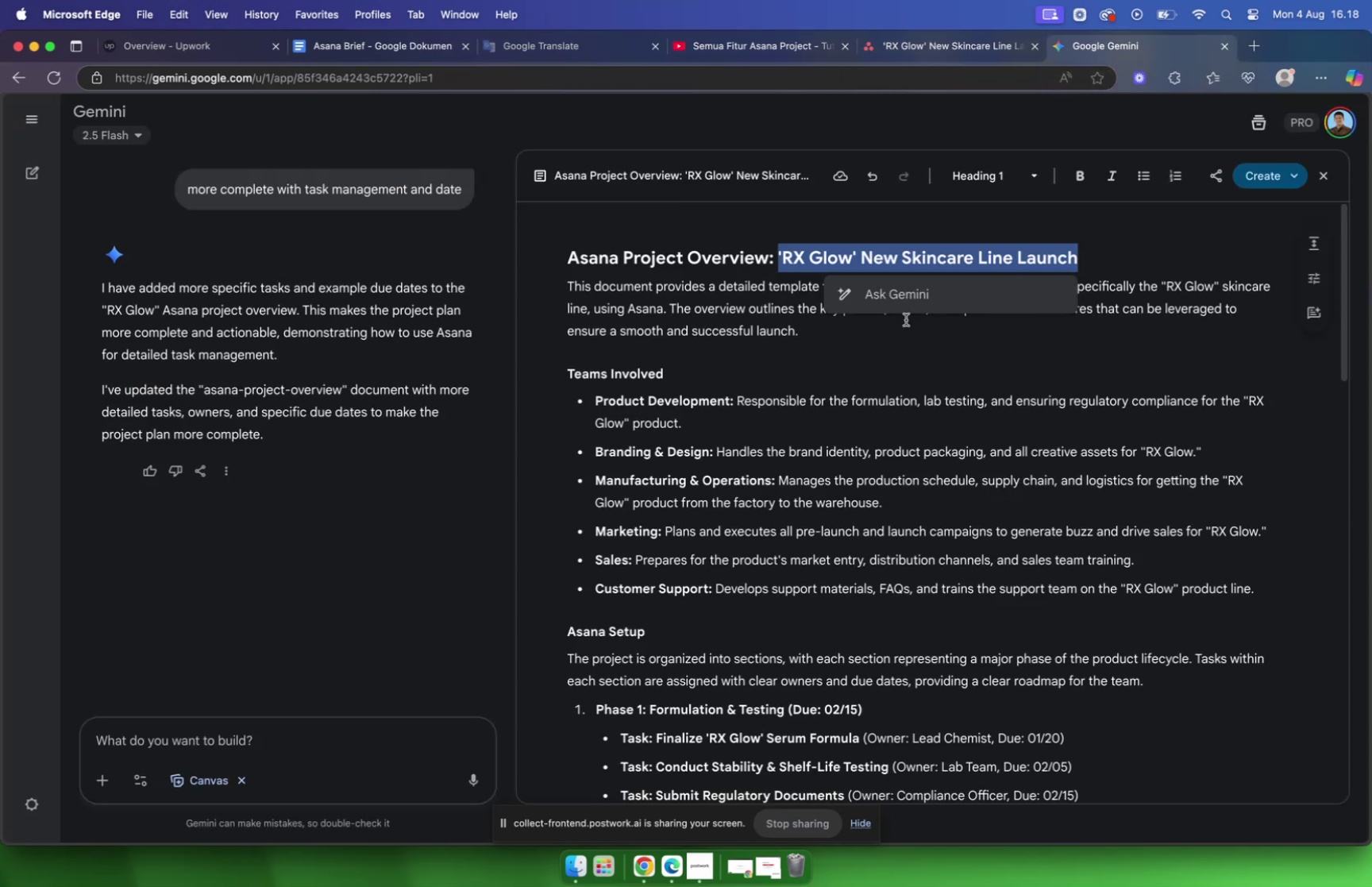 
scroll: coordinate [725, 510], scroll_direction: down, amount: 9.0
 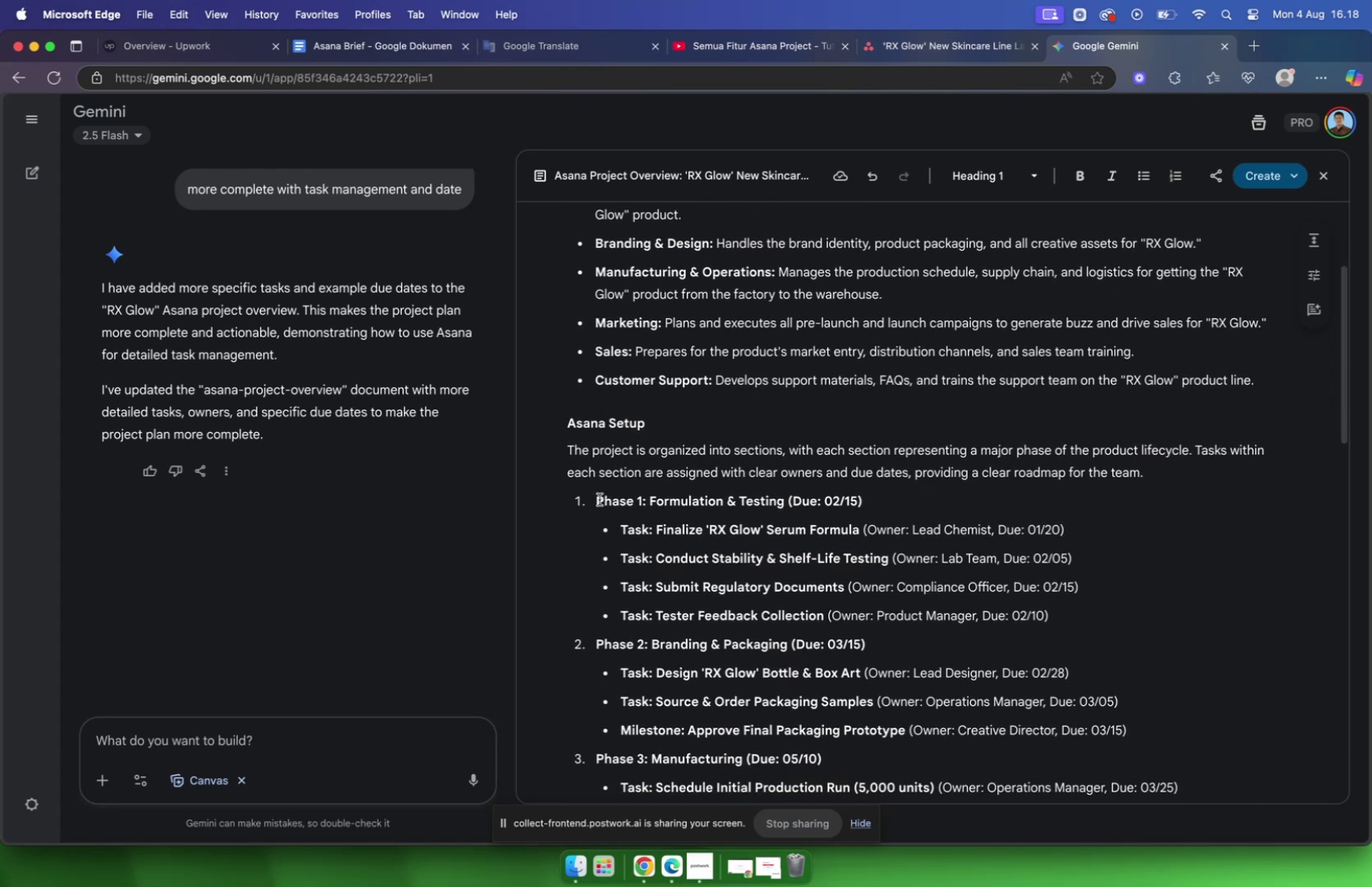 
left_click_drag(start_coordinate=[599, 499], to_coordinate=[784, 500])
 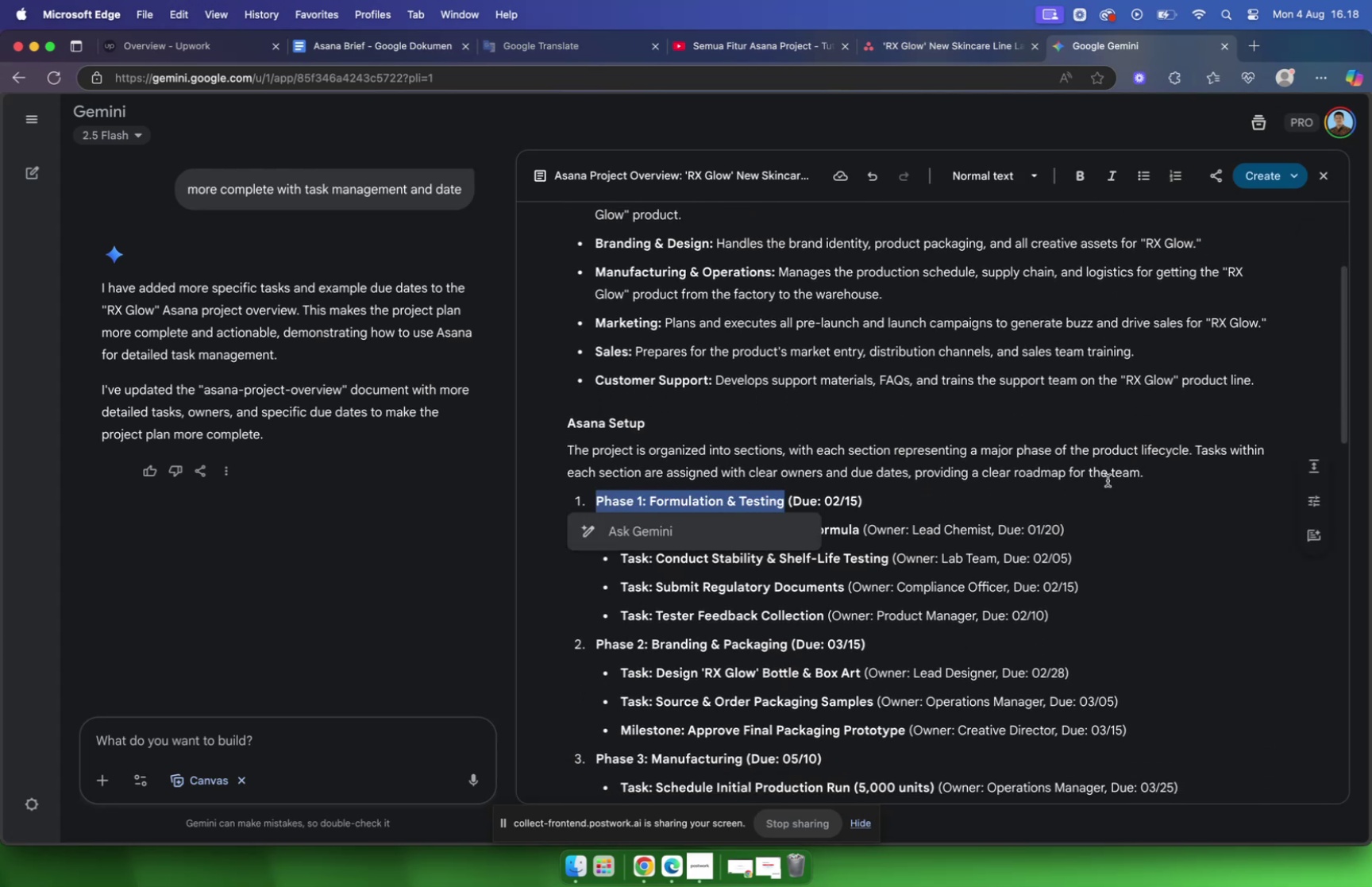 
key(Meta+C)
 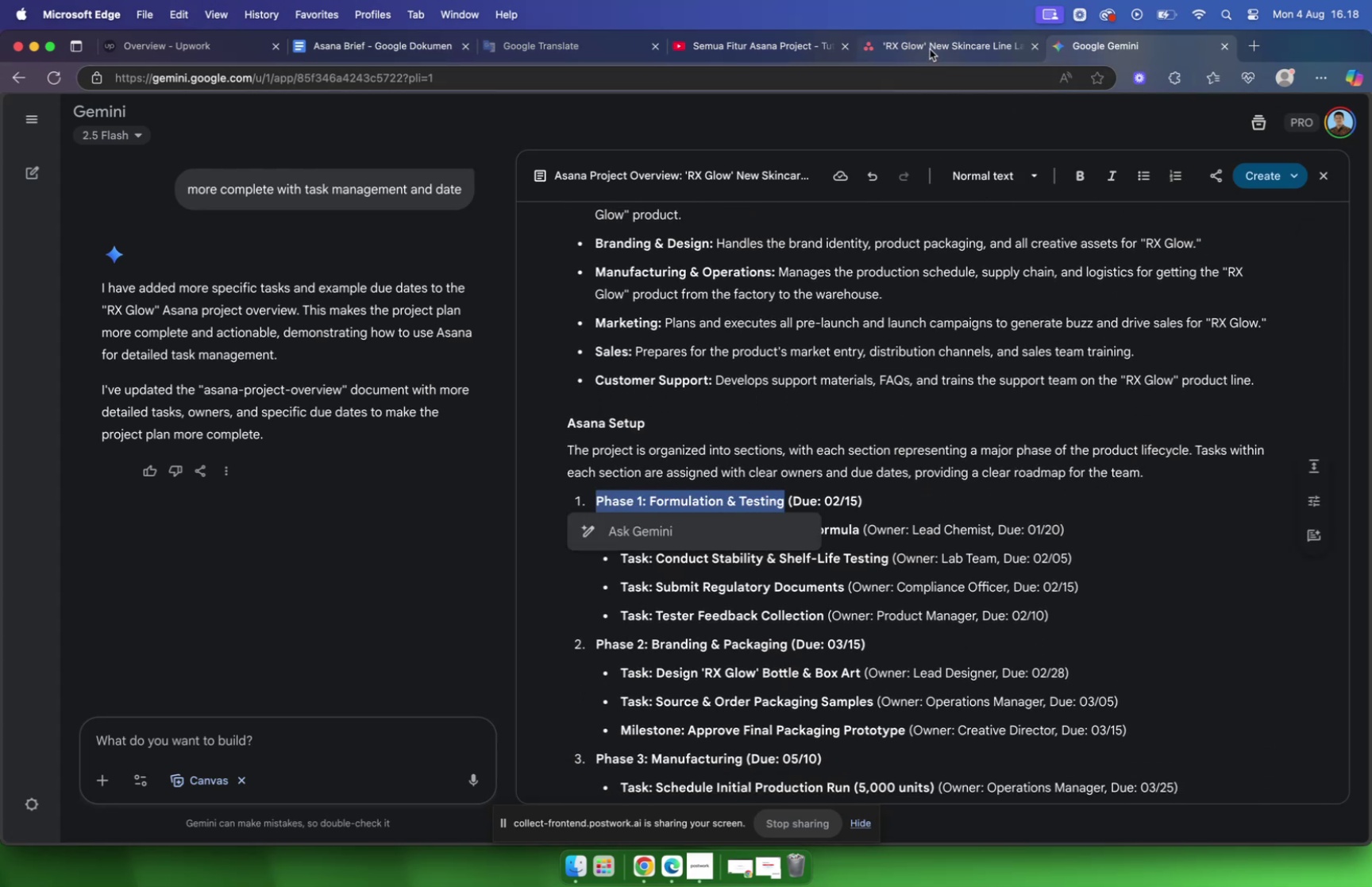 
left_click([930, 49])
 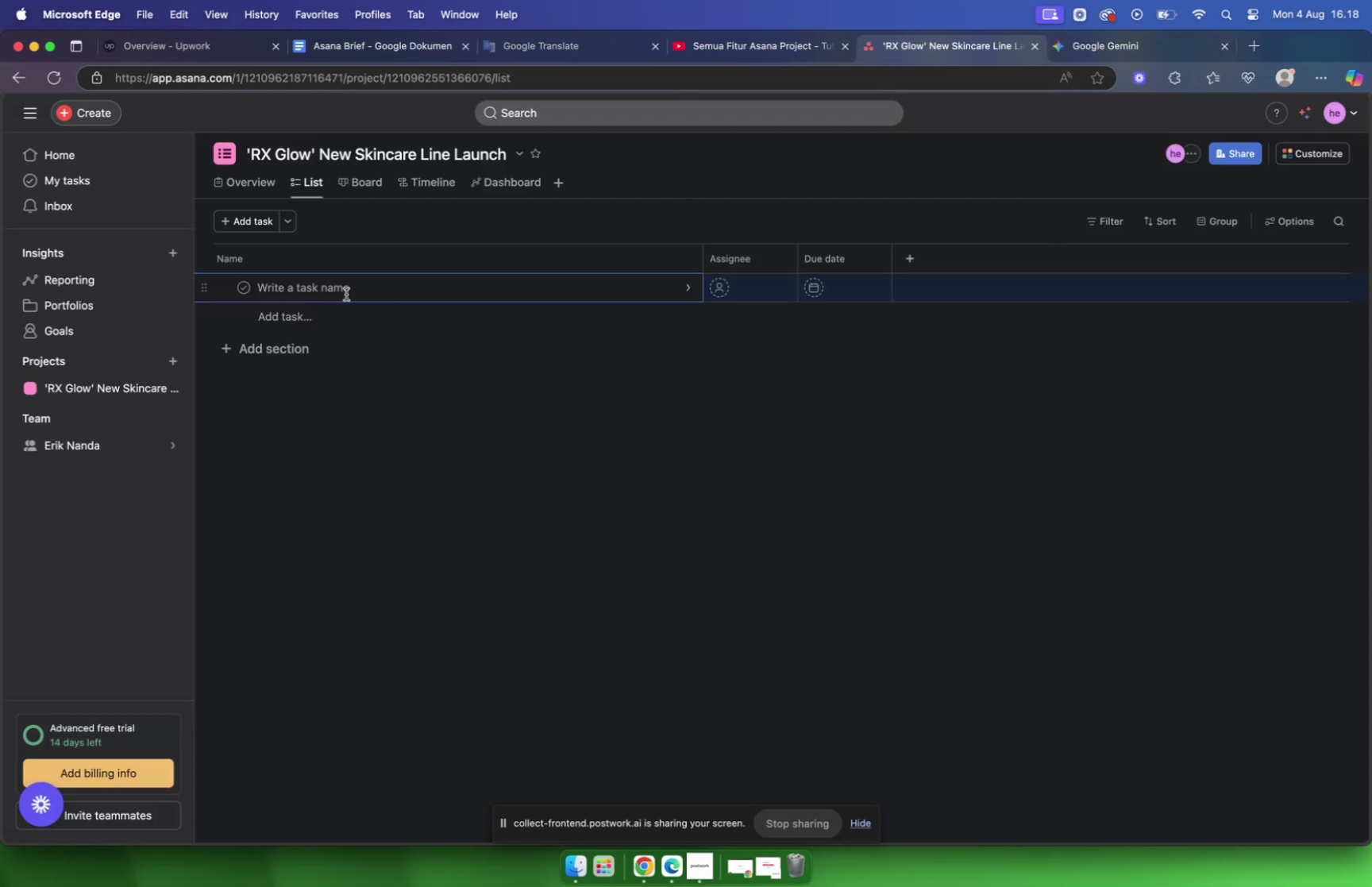 
key(Meta+V)
 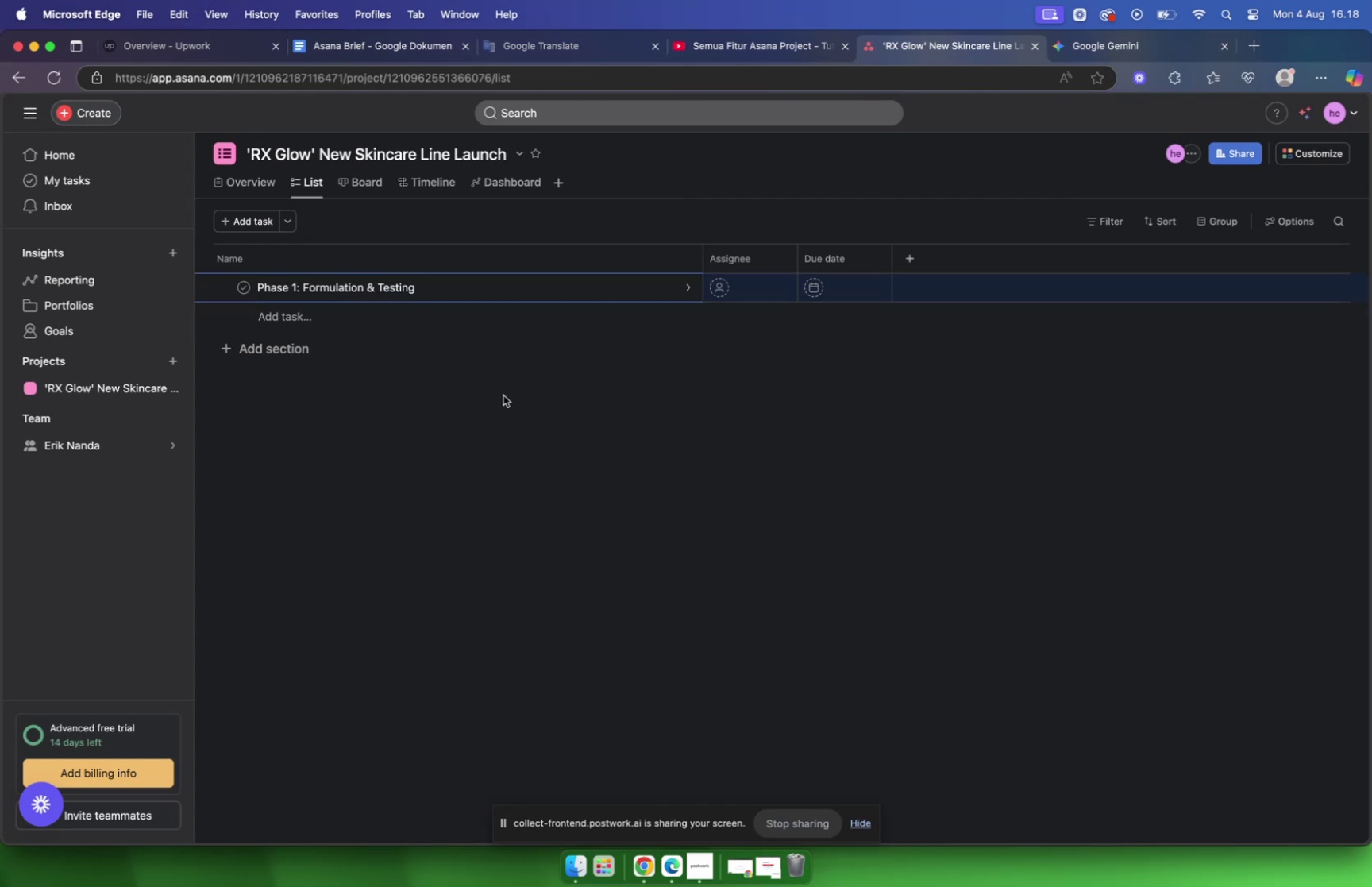 
left_click([504, 395])
 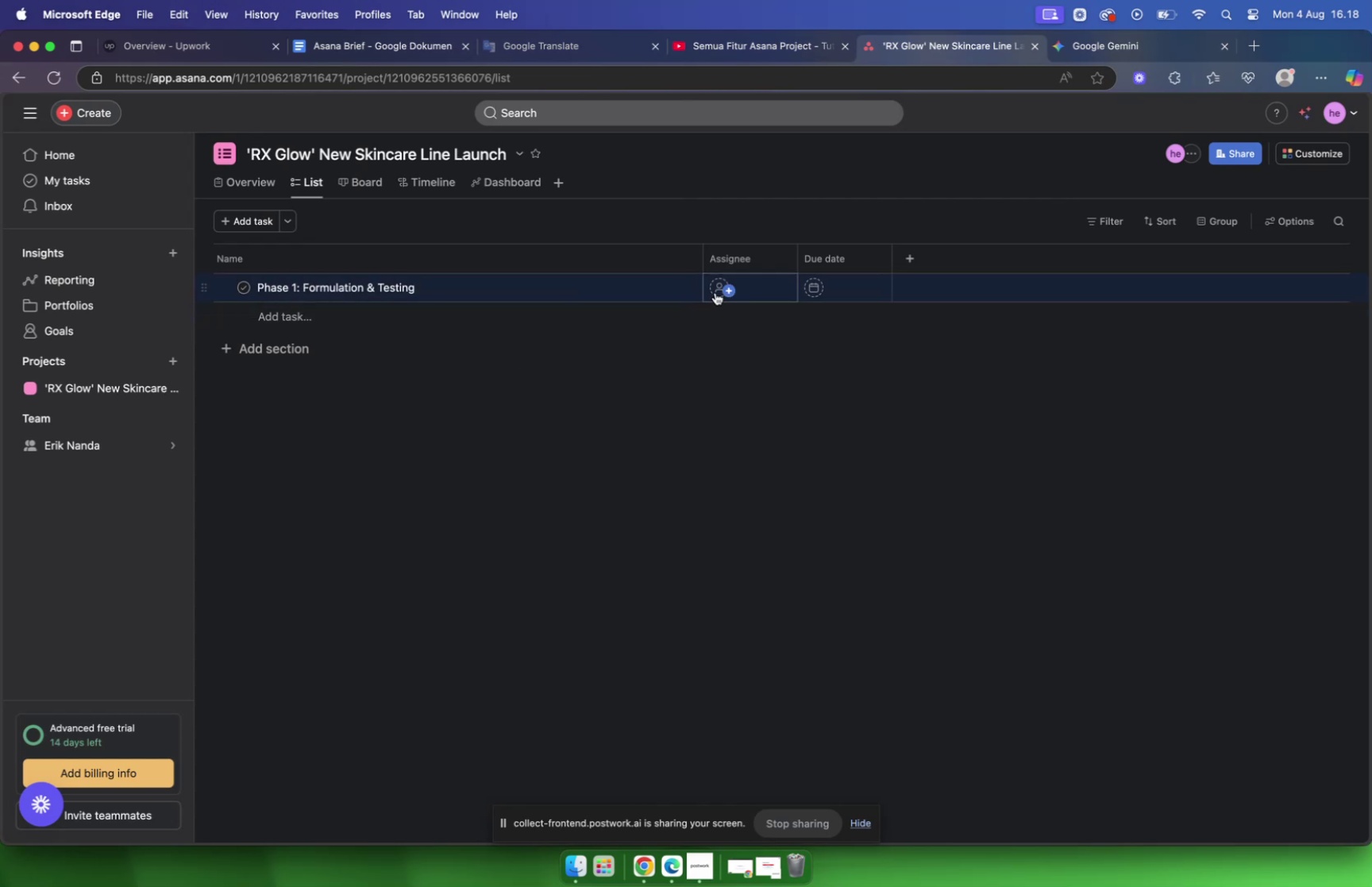 
left_click([723, 286])
 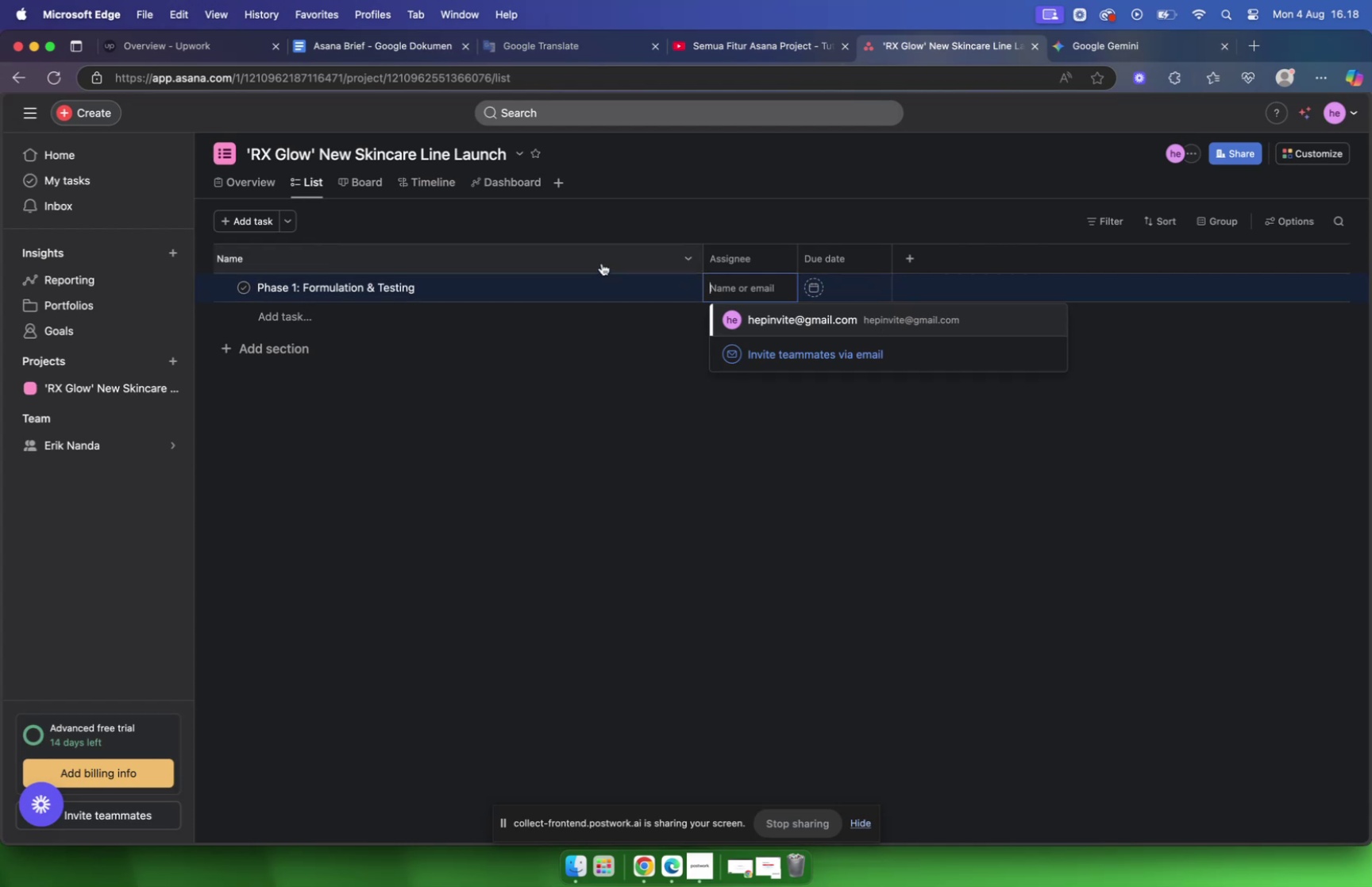 
wait(7.35)
 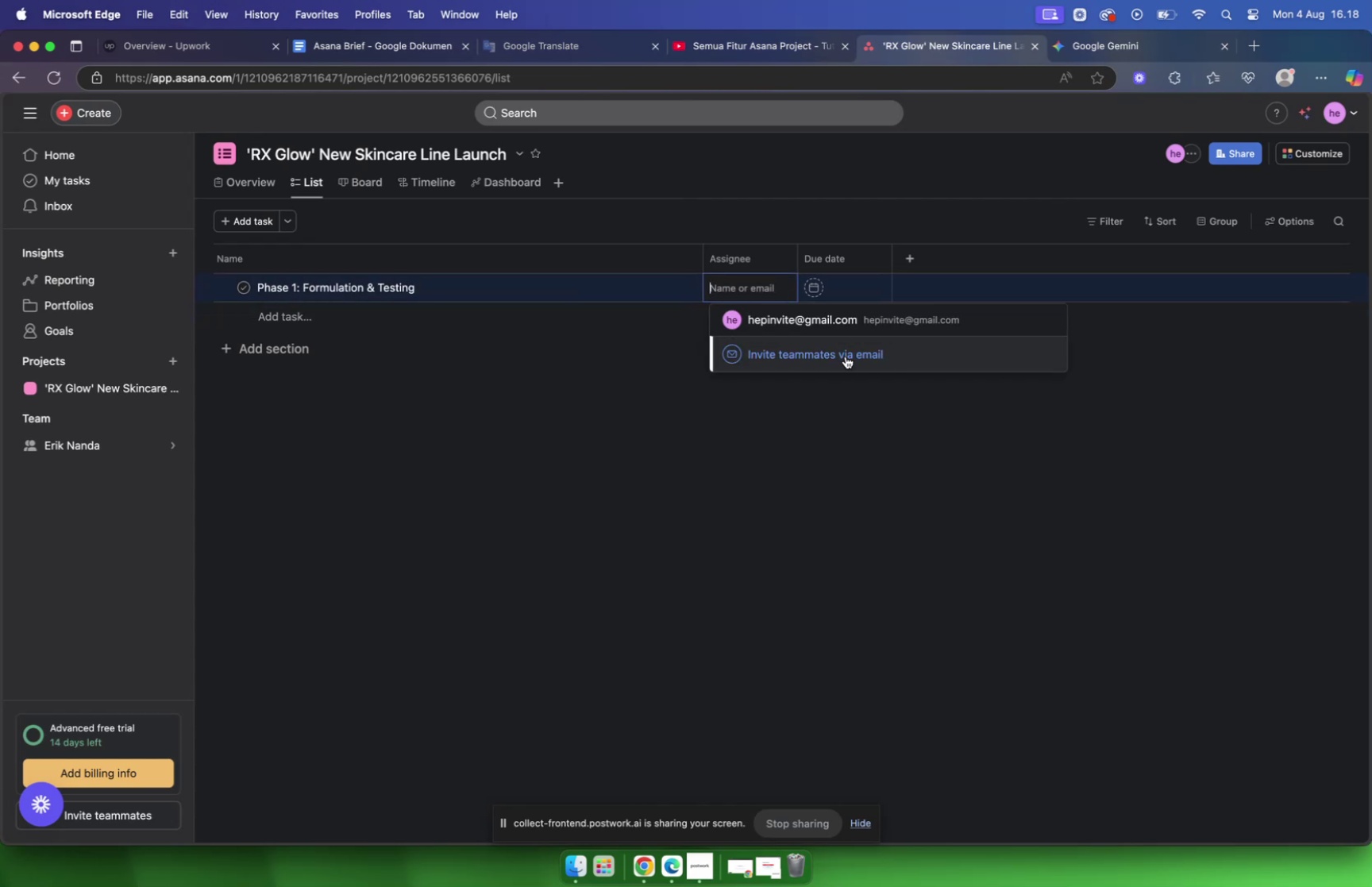 
left_click([563, 181])
 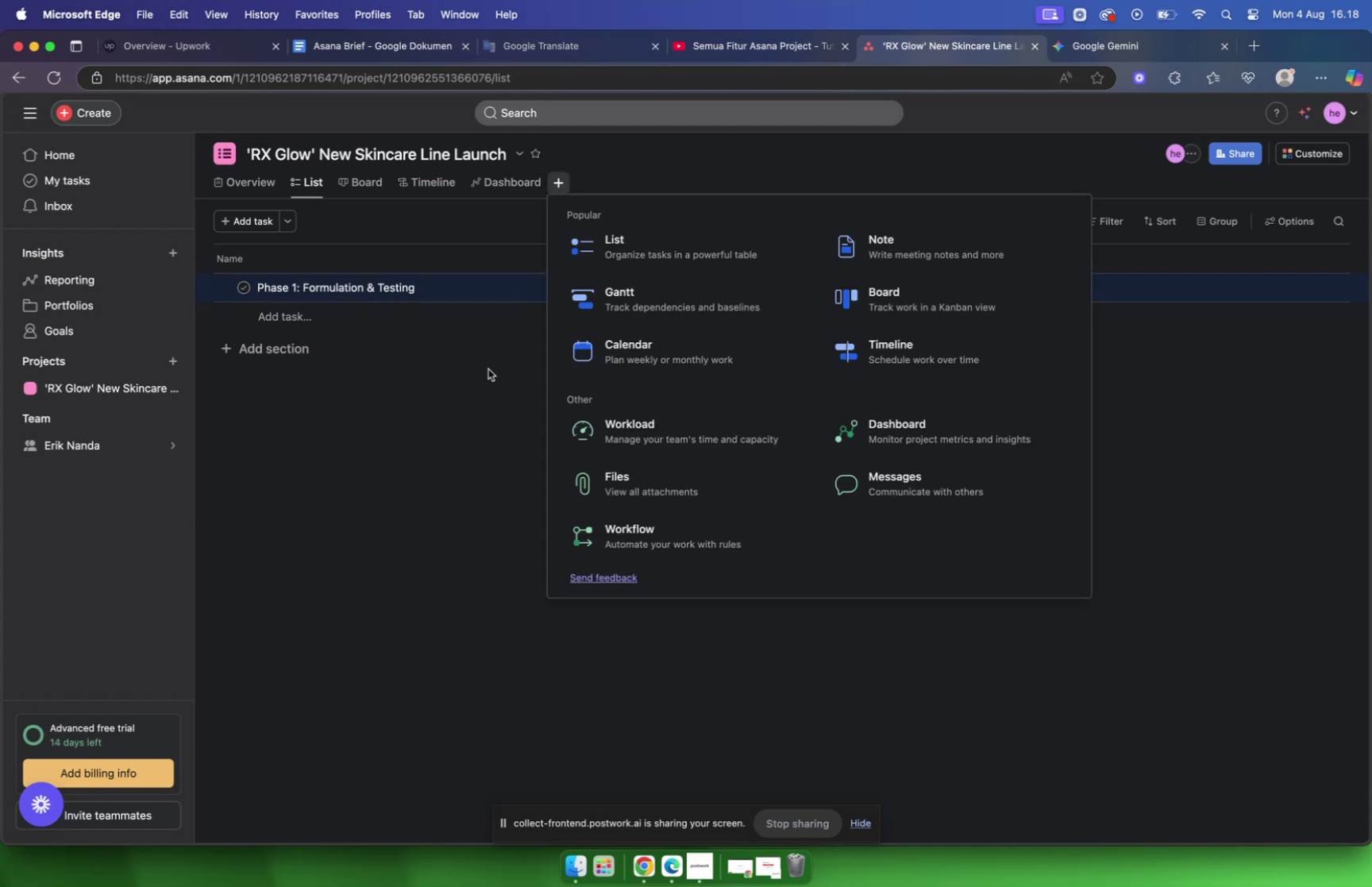 
double_click([488, 396])
 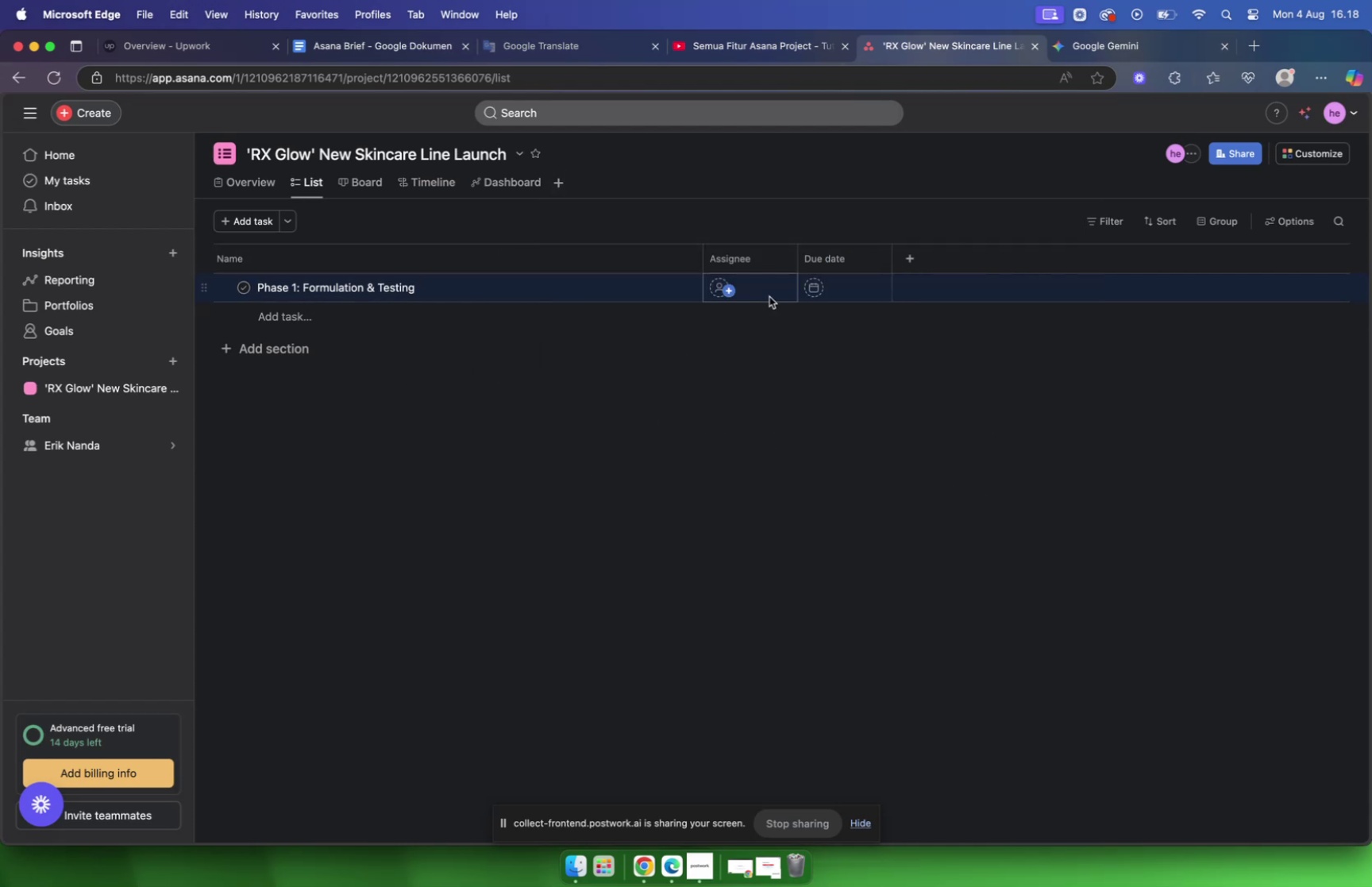 
mouse_move([728, 307])
 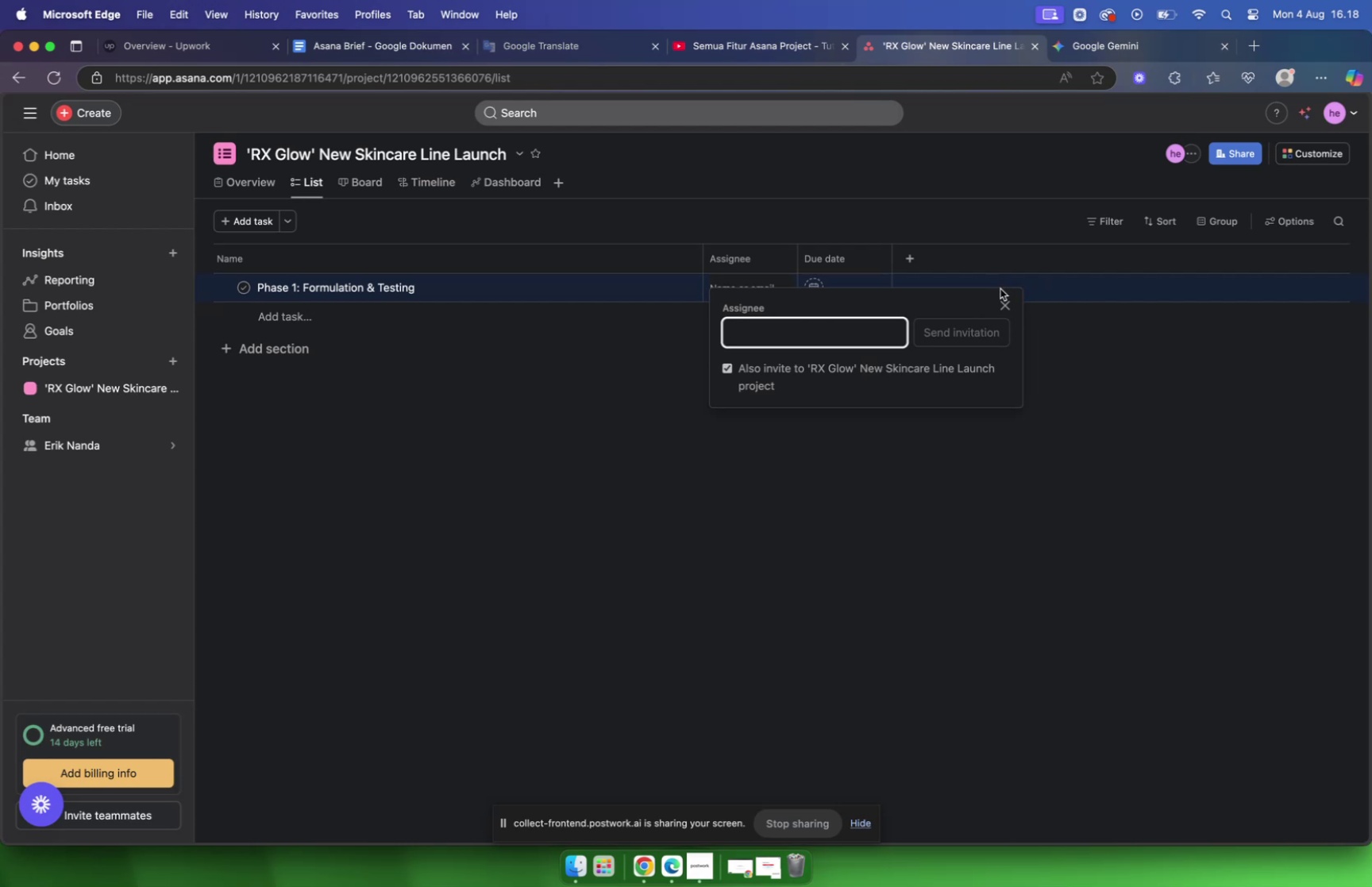 
wait(24.76)
 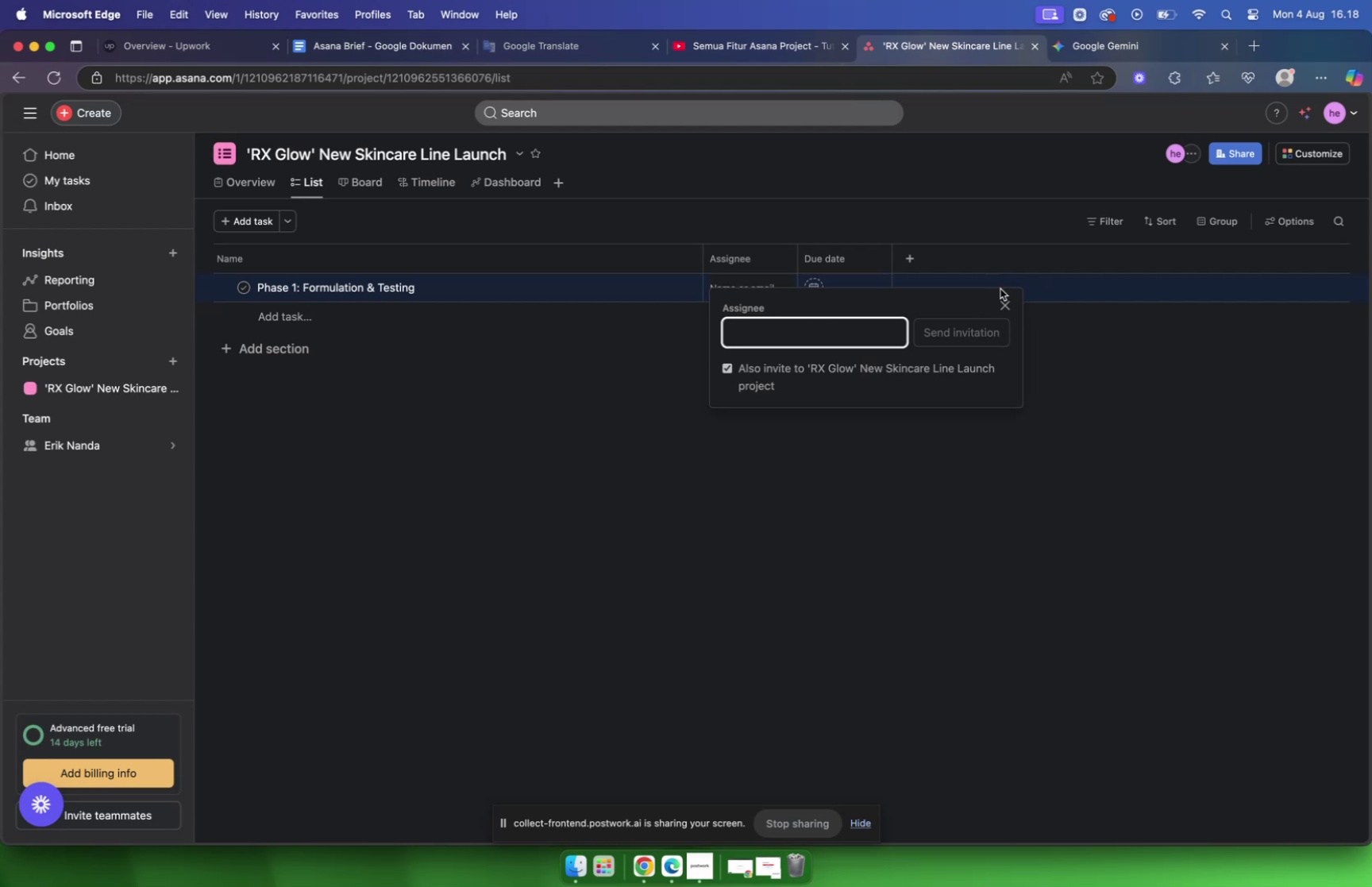 
left_click([1001, 304])
 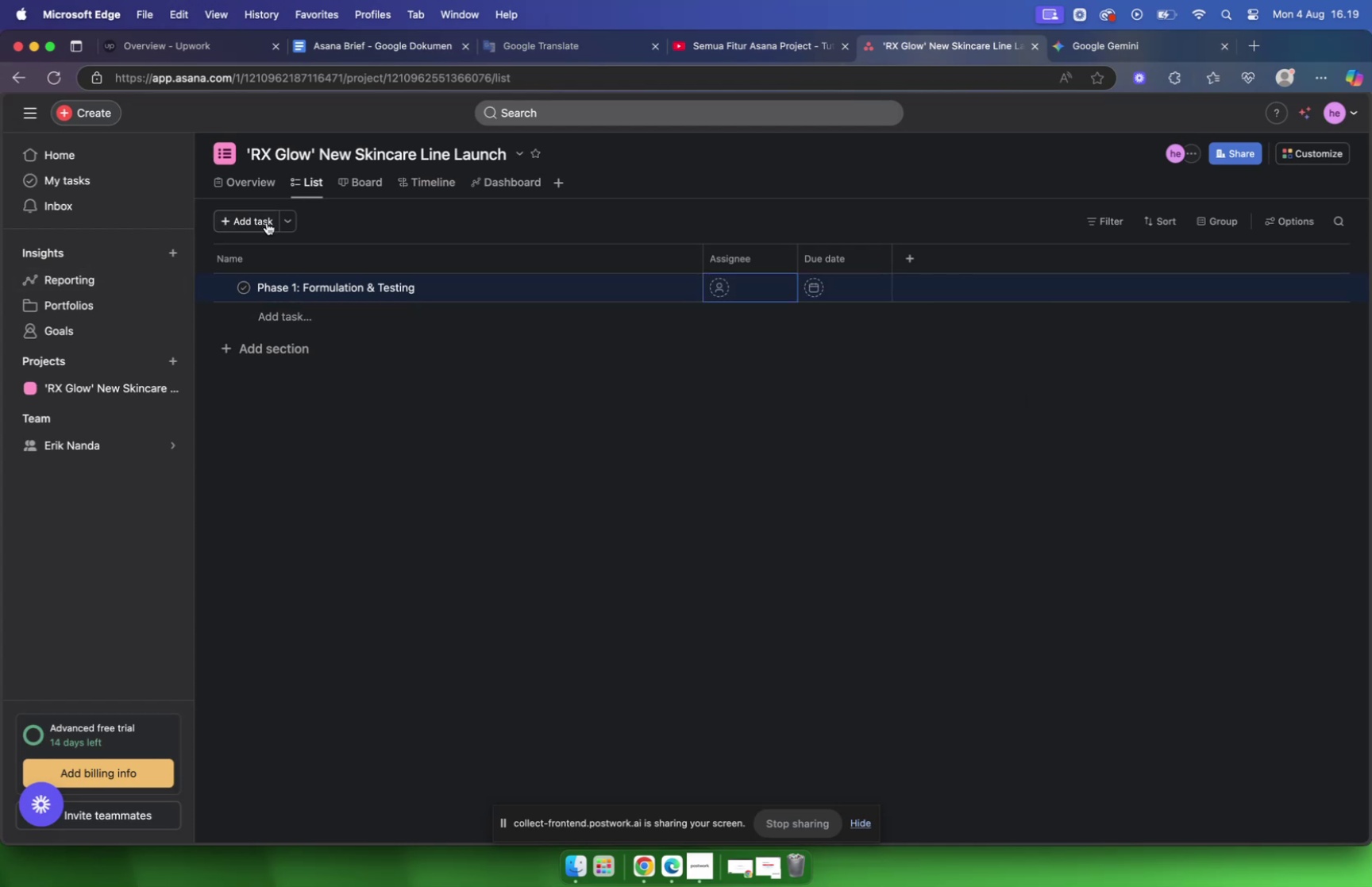 
mouse_move([299, 219])
 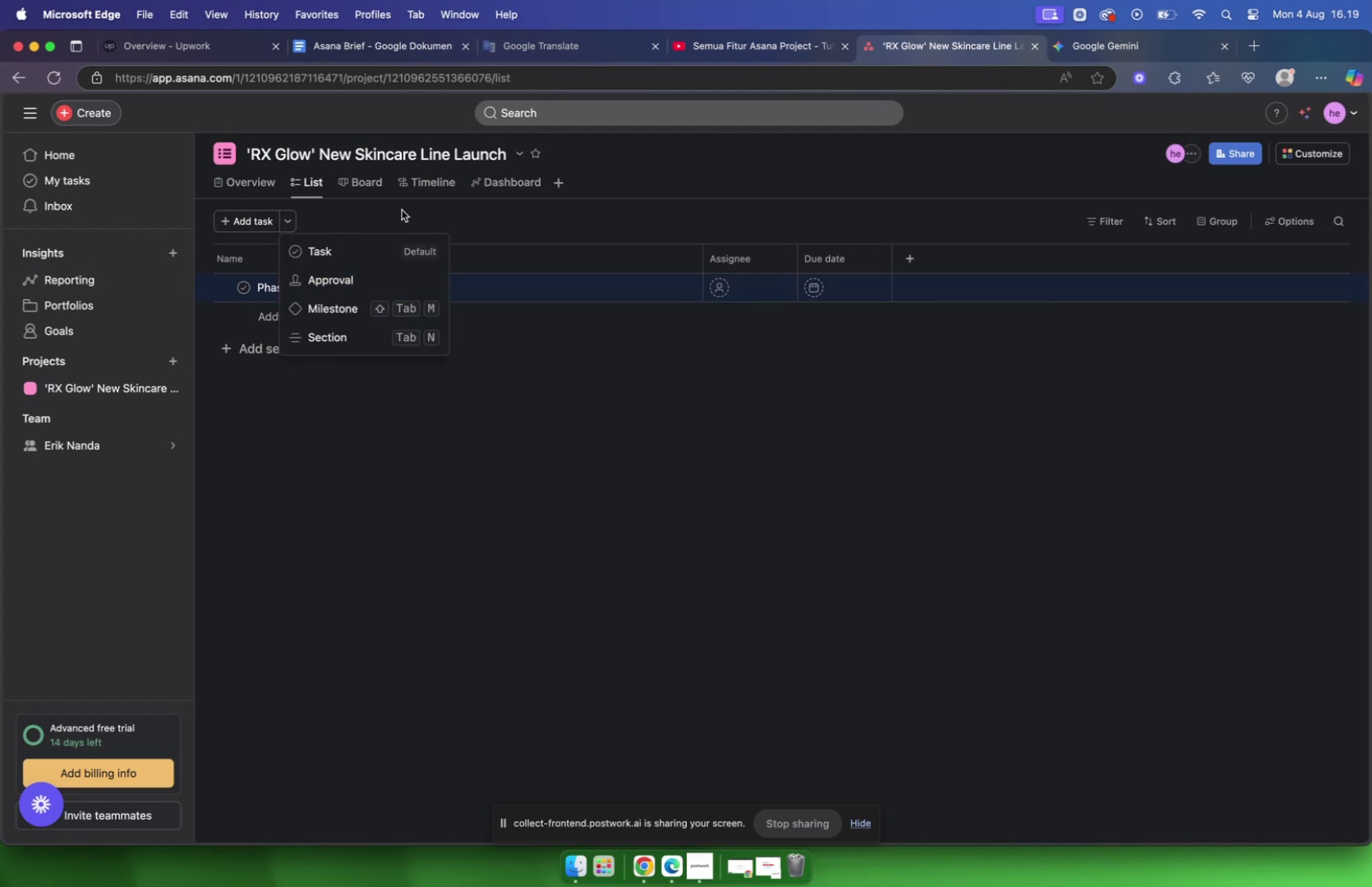 
left_click([402, 210])
 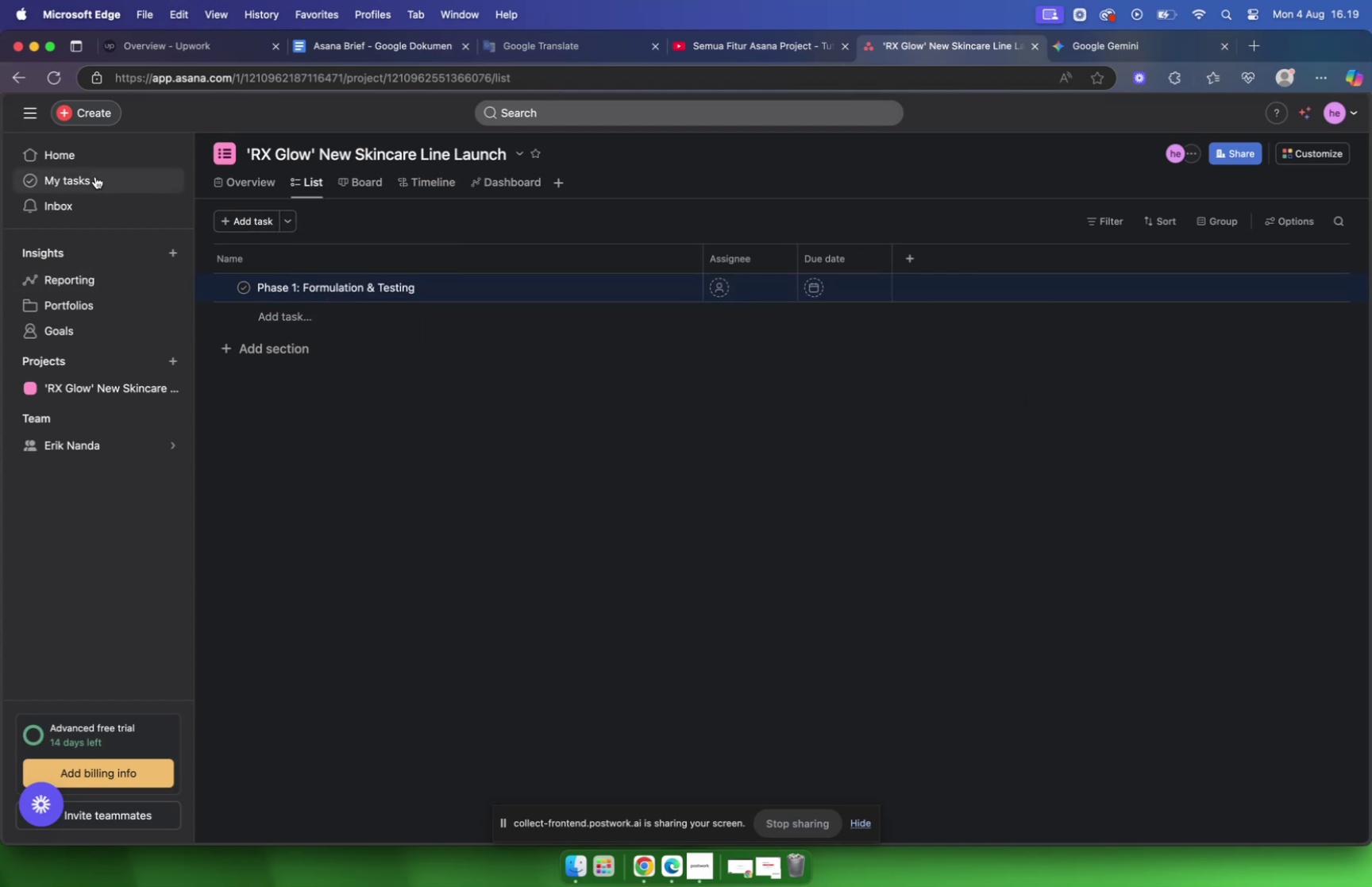 
left_click([94, 175])
 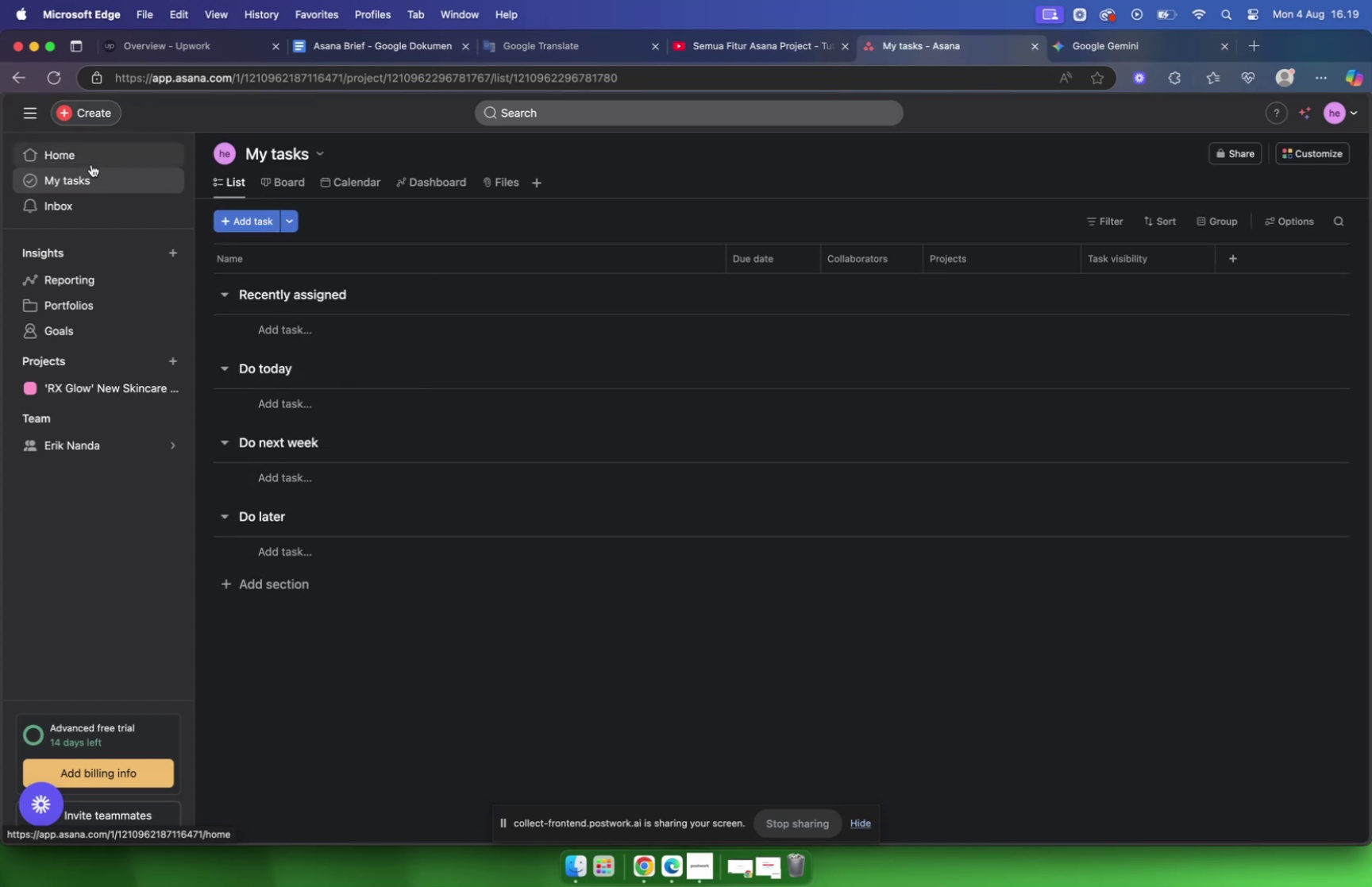 
wait(8.38)
 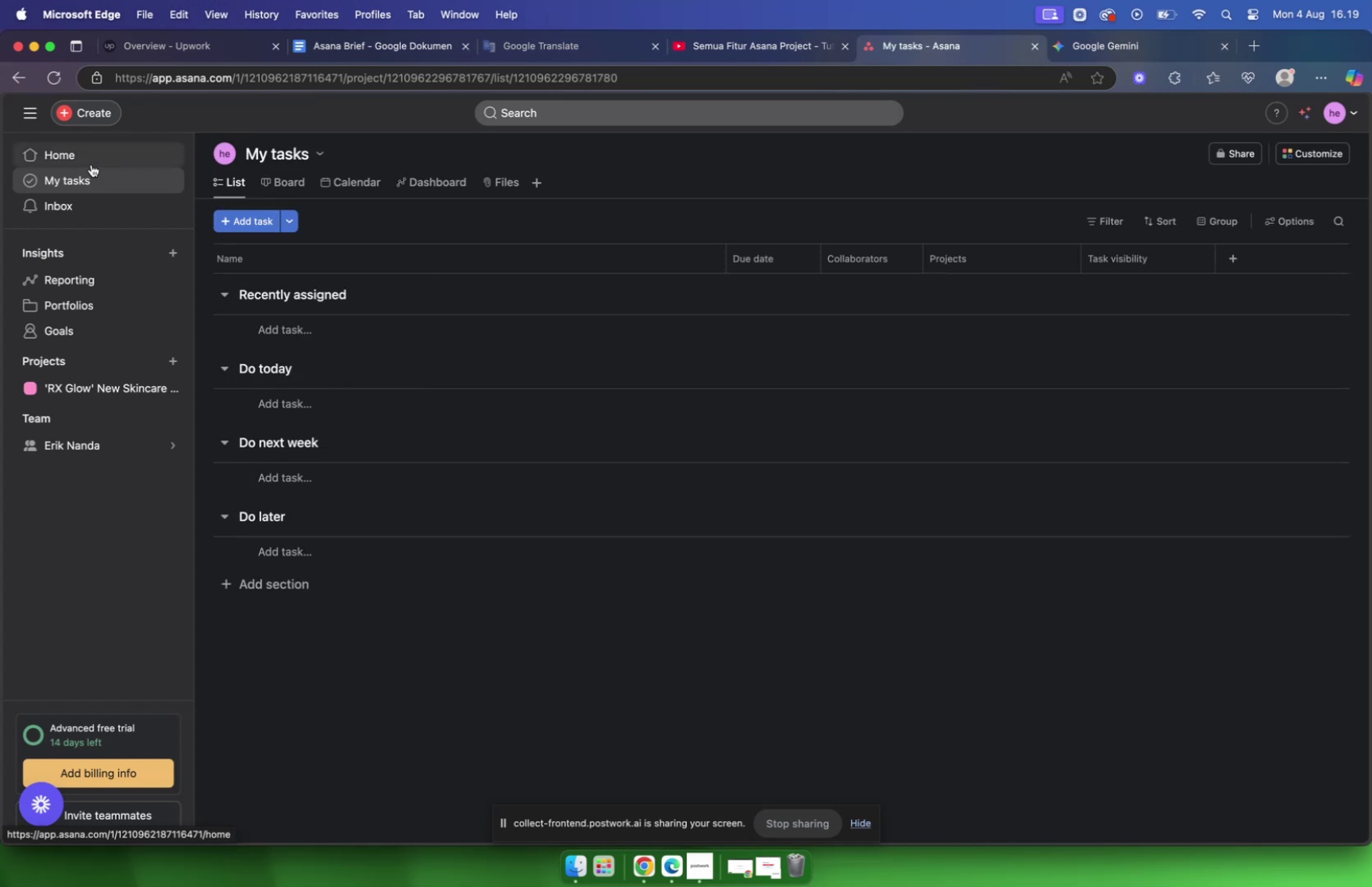 
left_click([103, 160])
 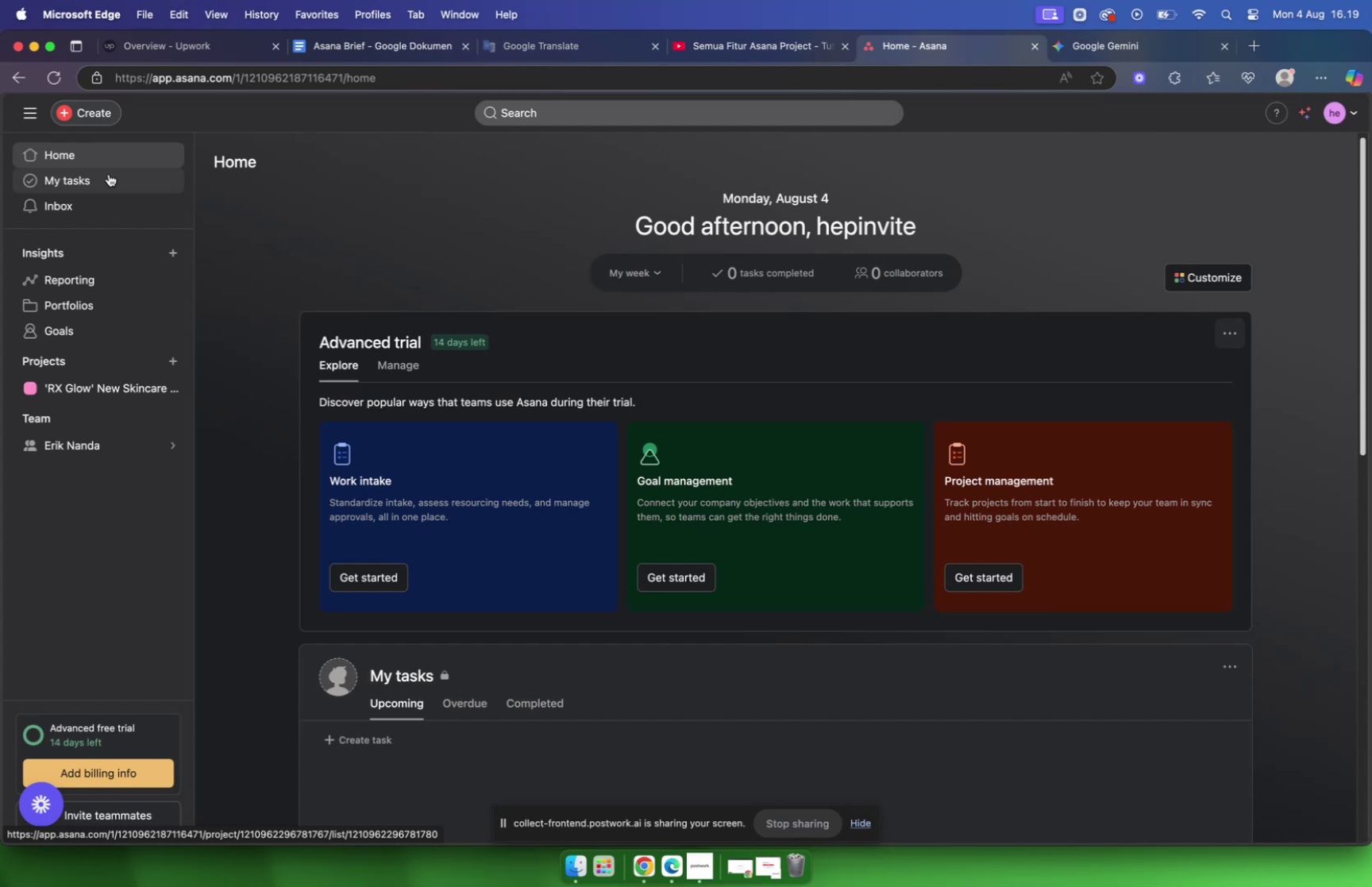 
left_click([109, 174])
 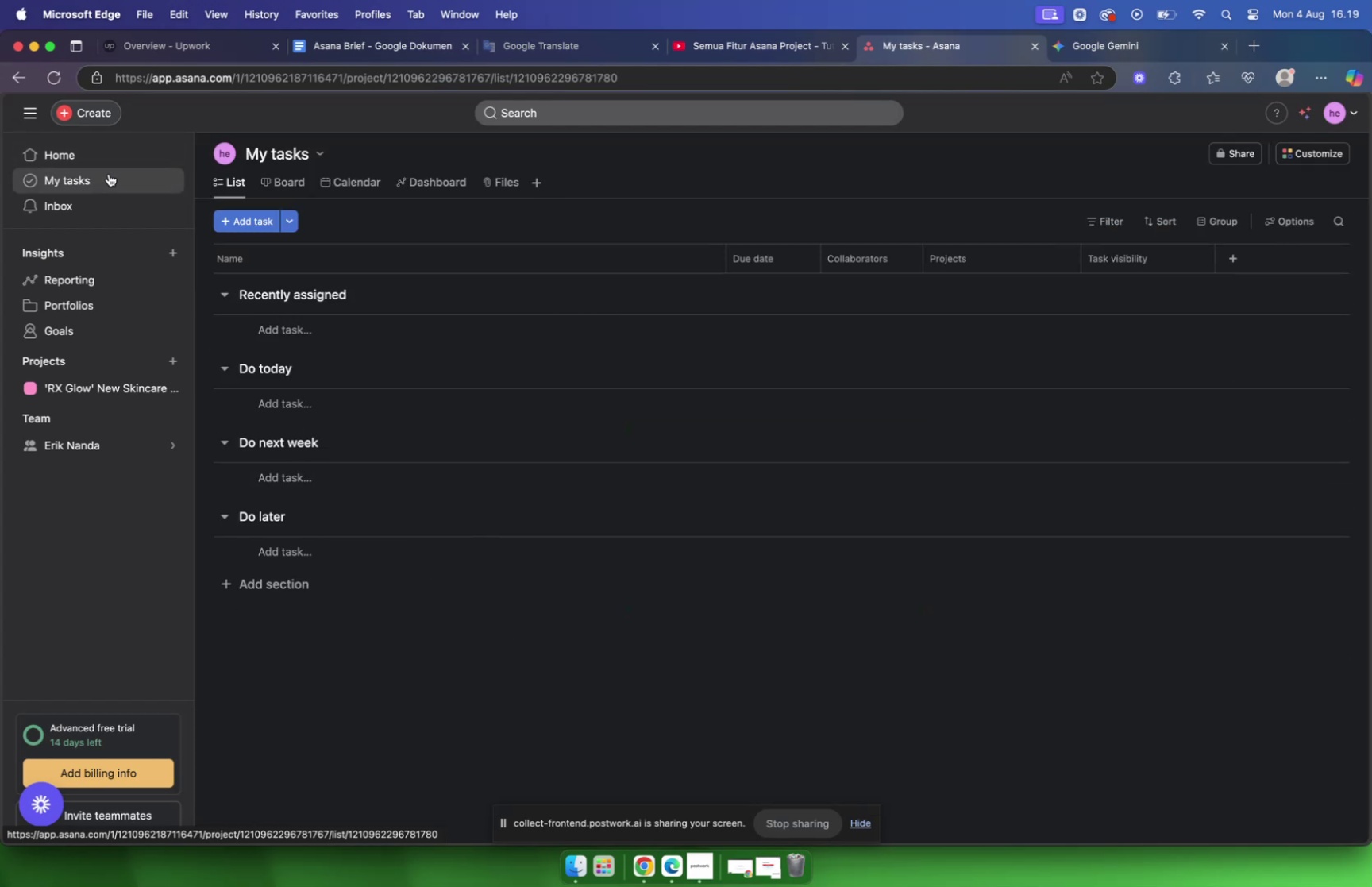 
left_click([283, 175])
 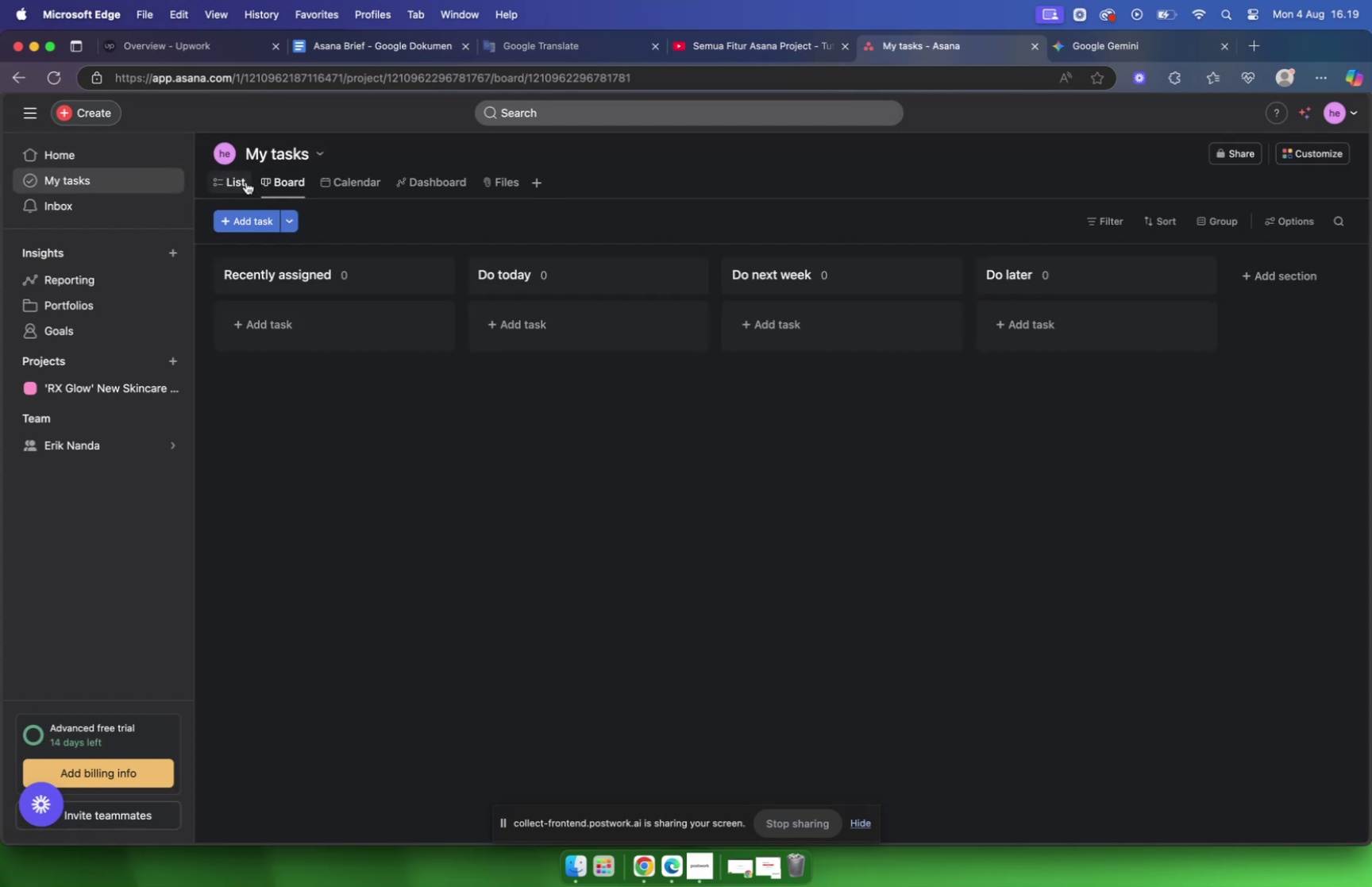 
left_click([225, 182])
 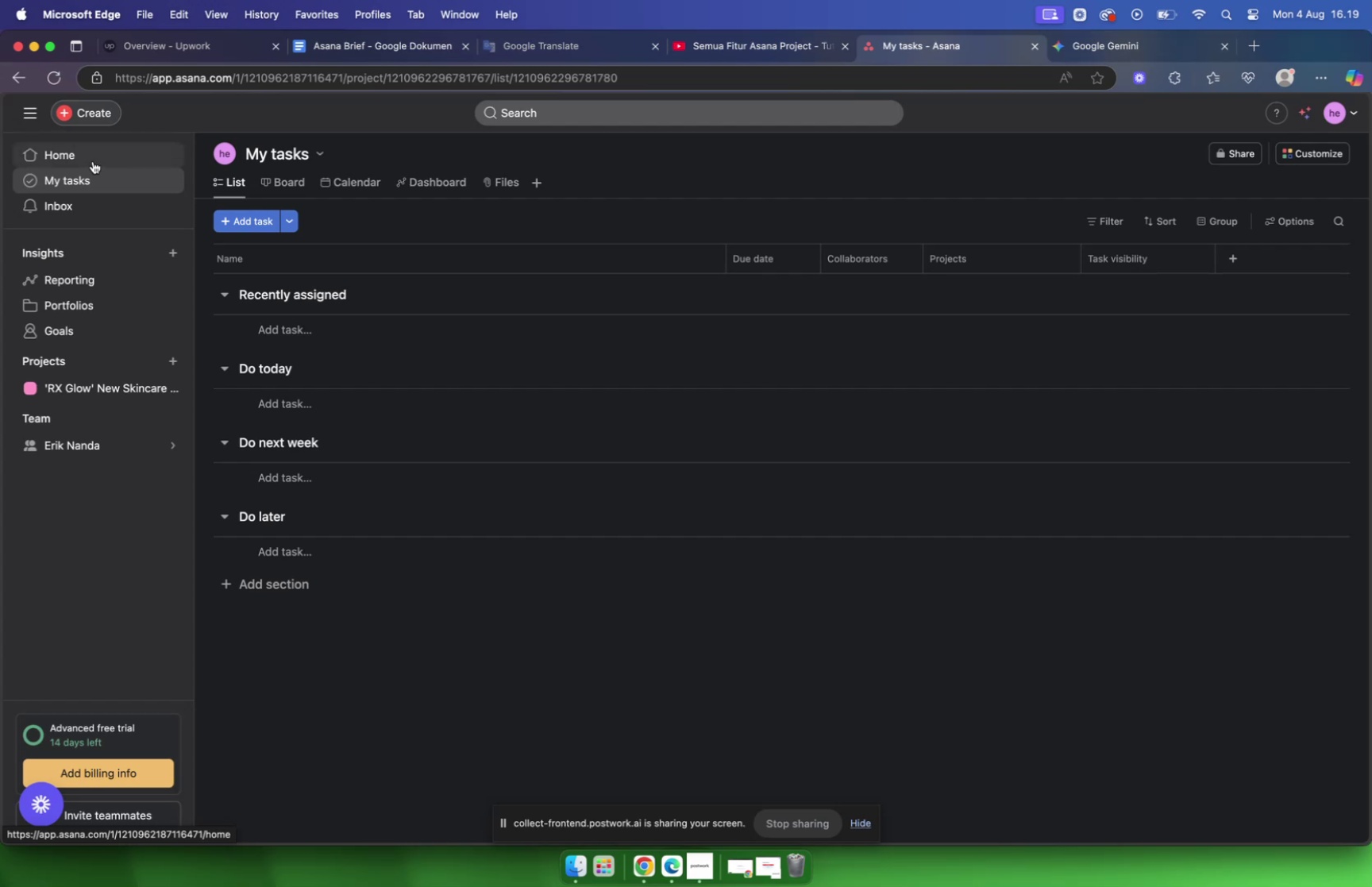 
wait(6.54)
 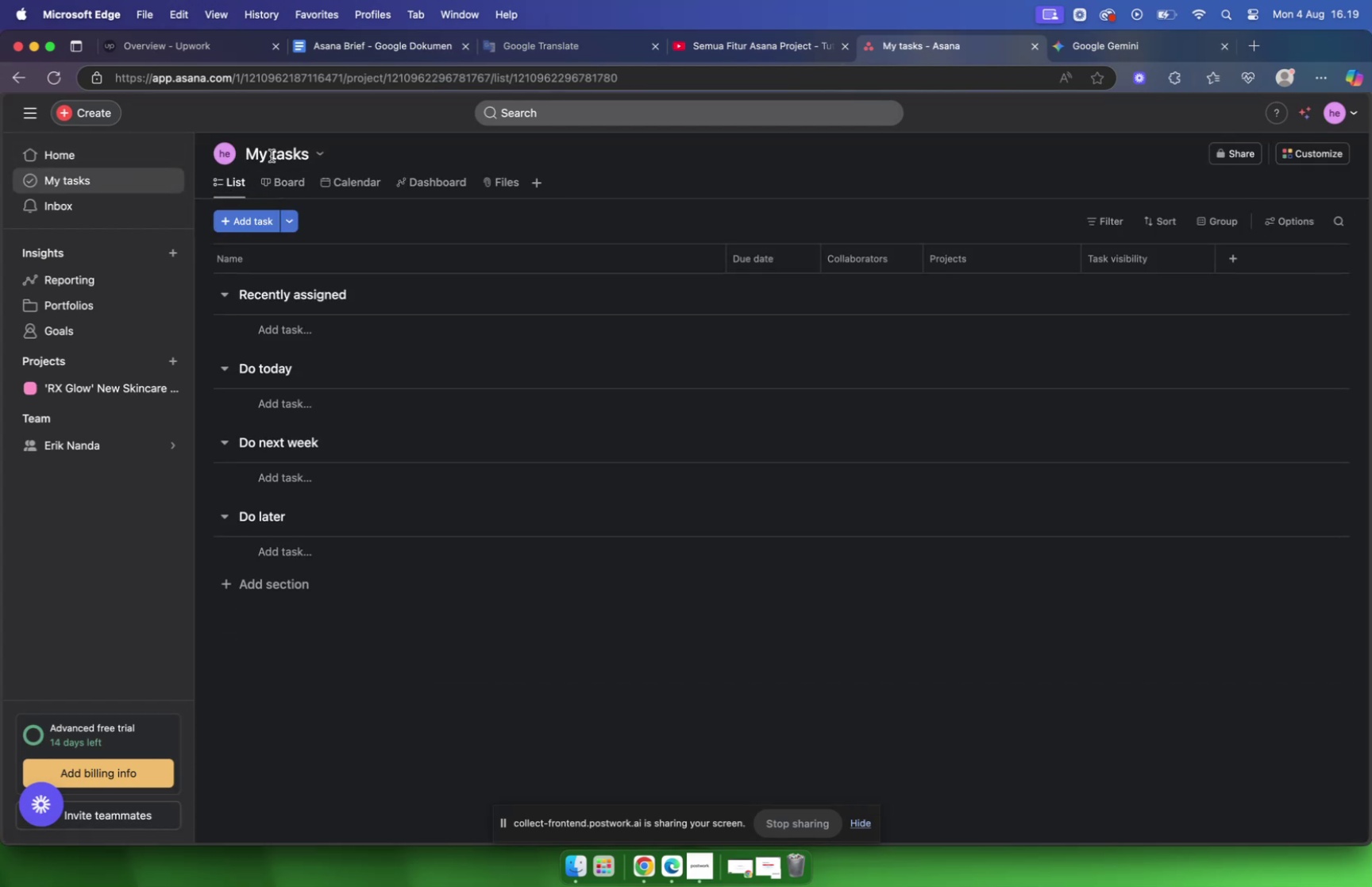 
left_click([122, 391])
 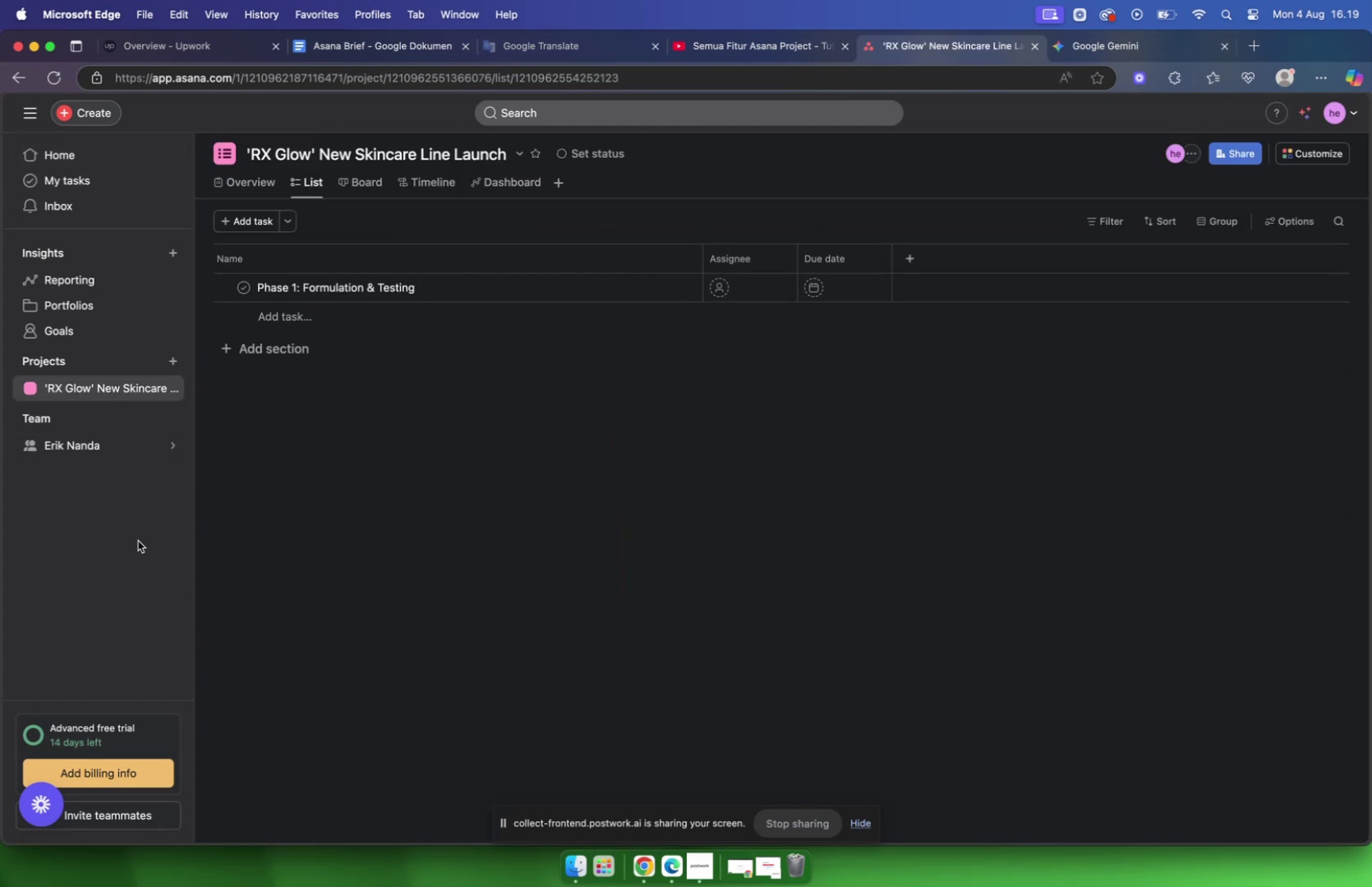 
left_click([138, 540])
 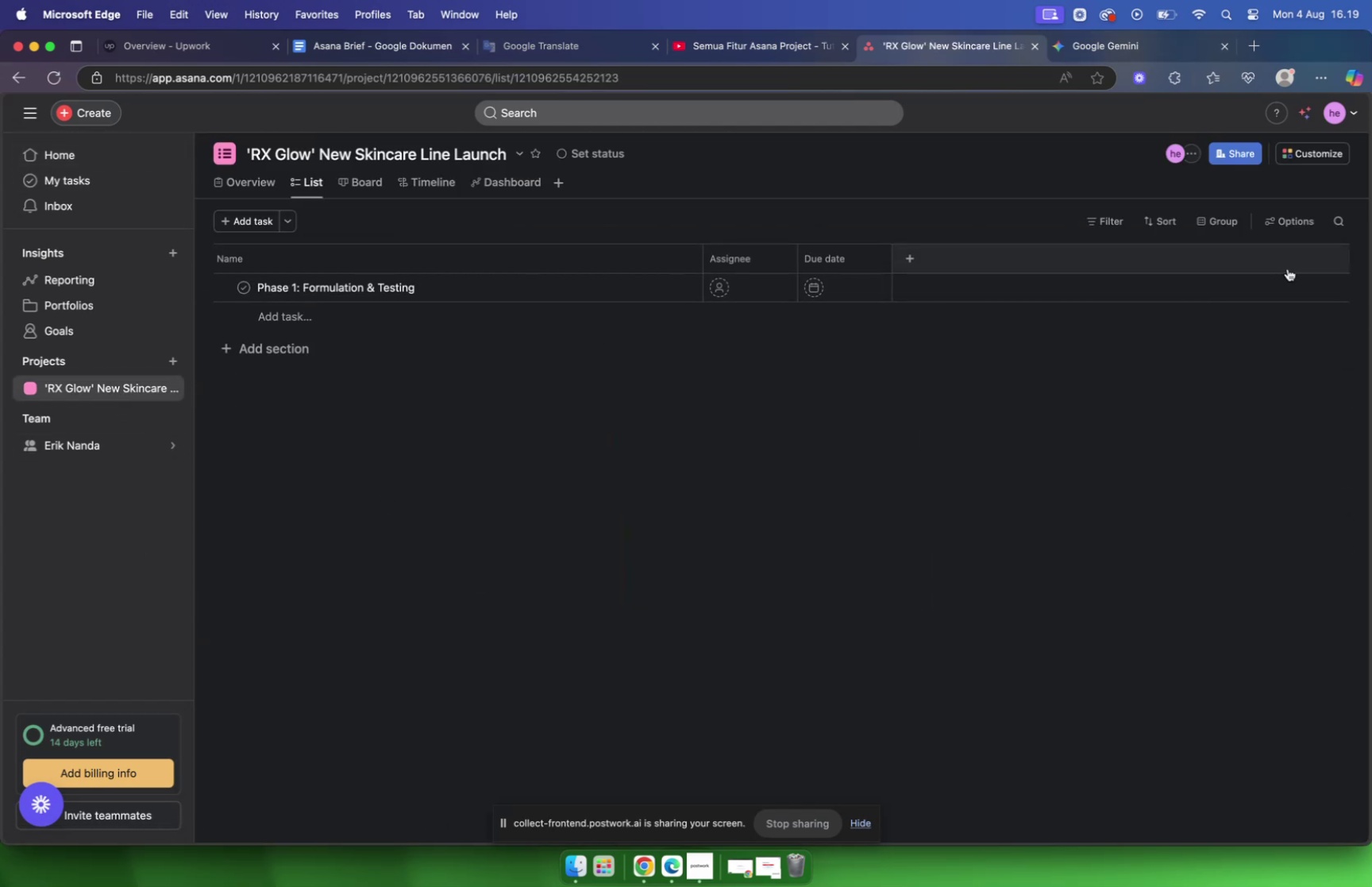 
left_click([1193, 156])
 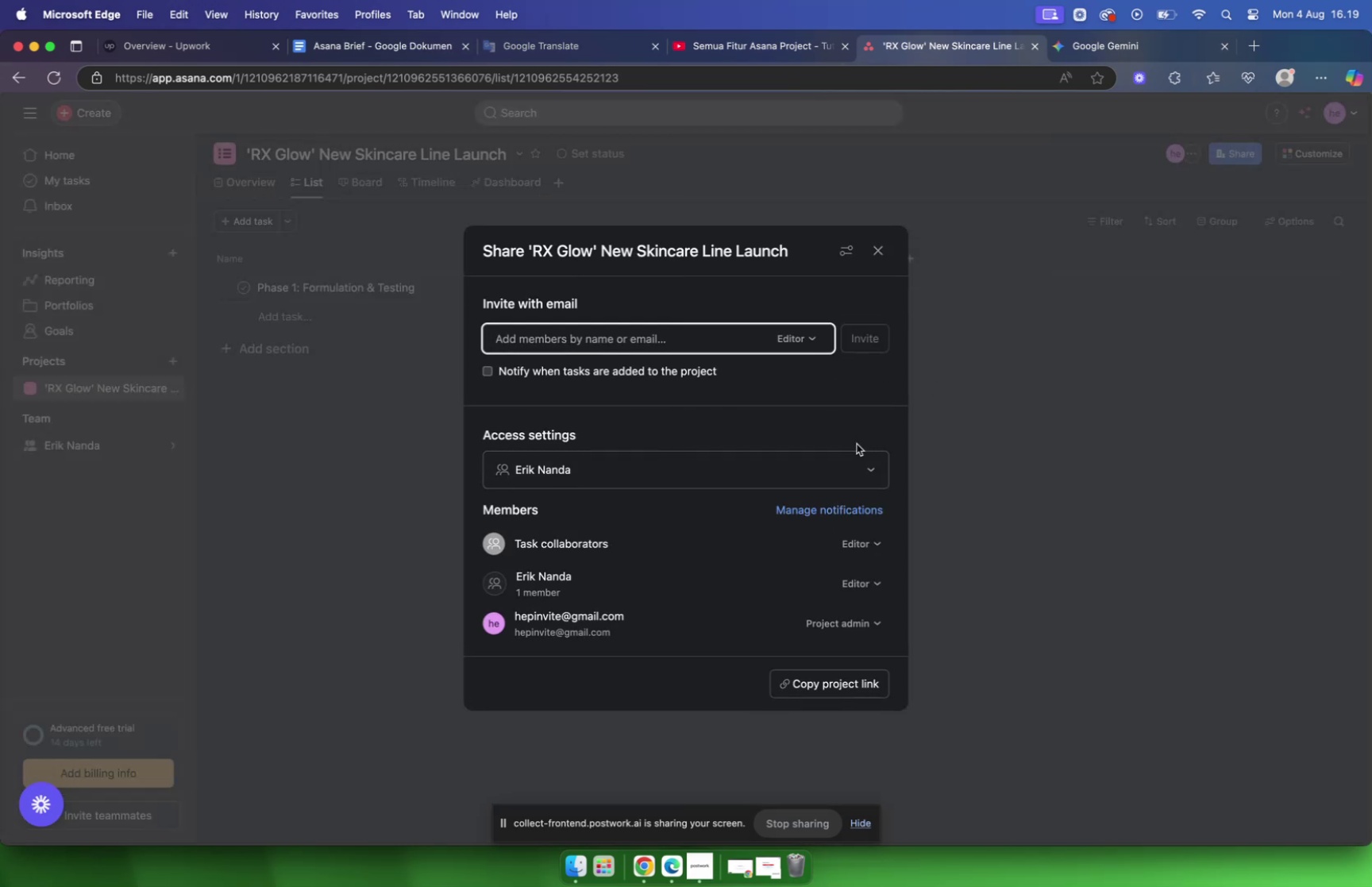 
wait(9.17)
 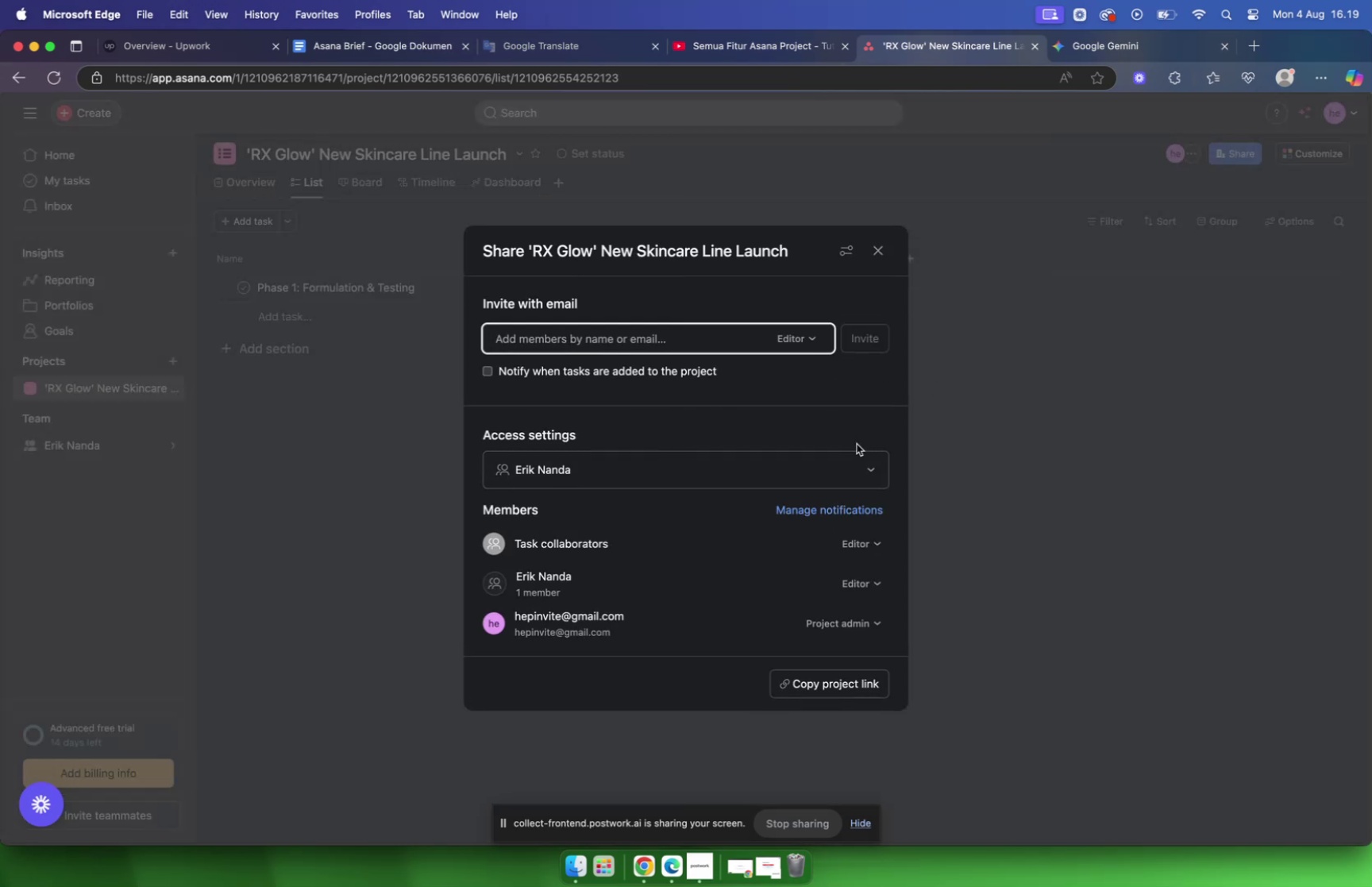 
left_click([554, 335])
 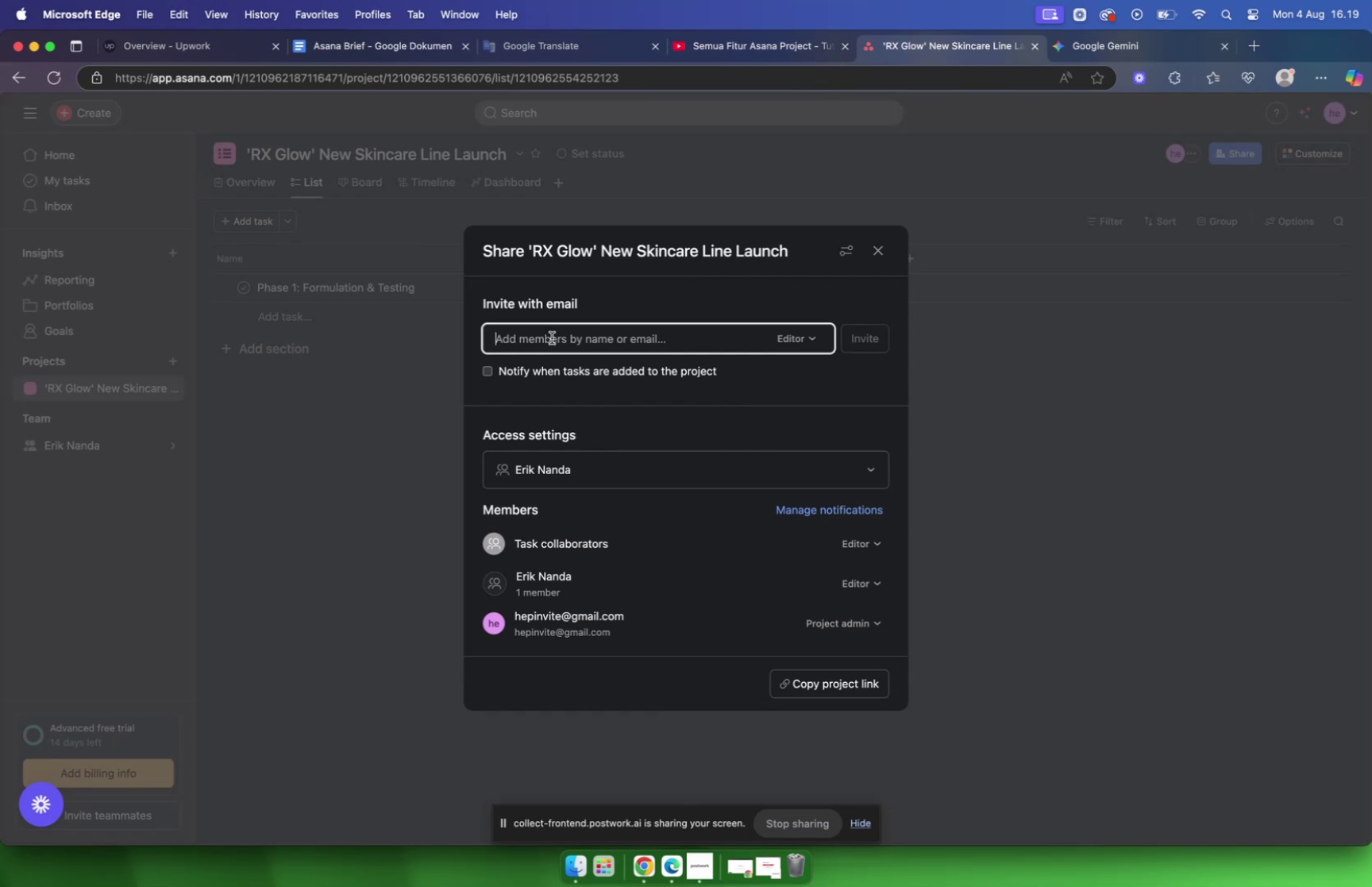 
wait(11.53)
 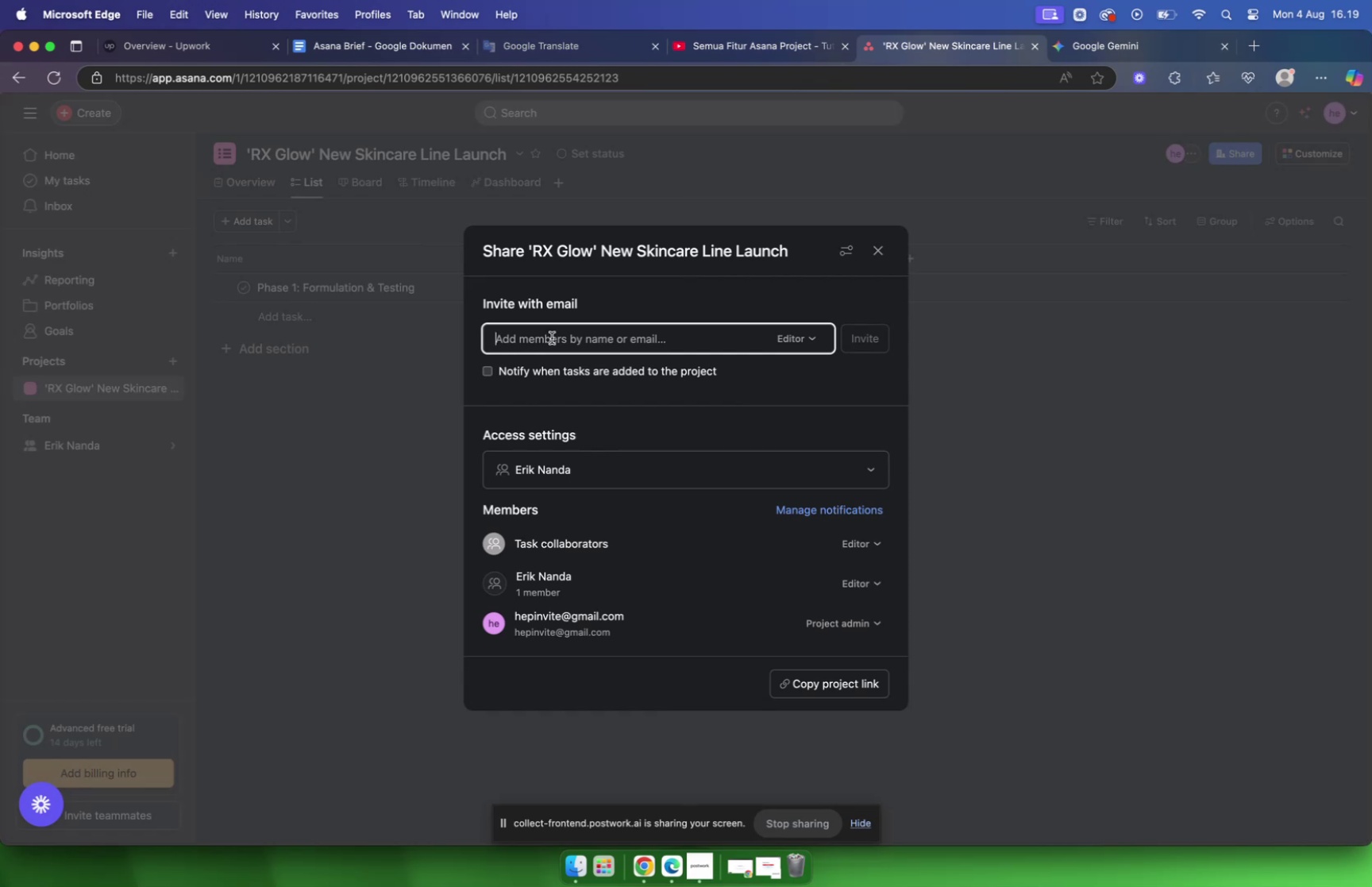 
left_click([706, 582])
 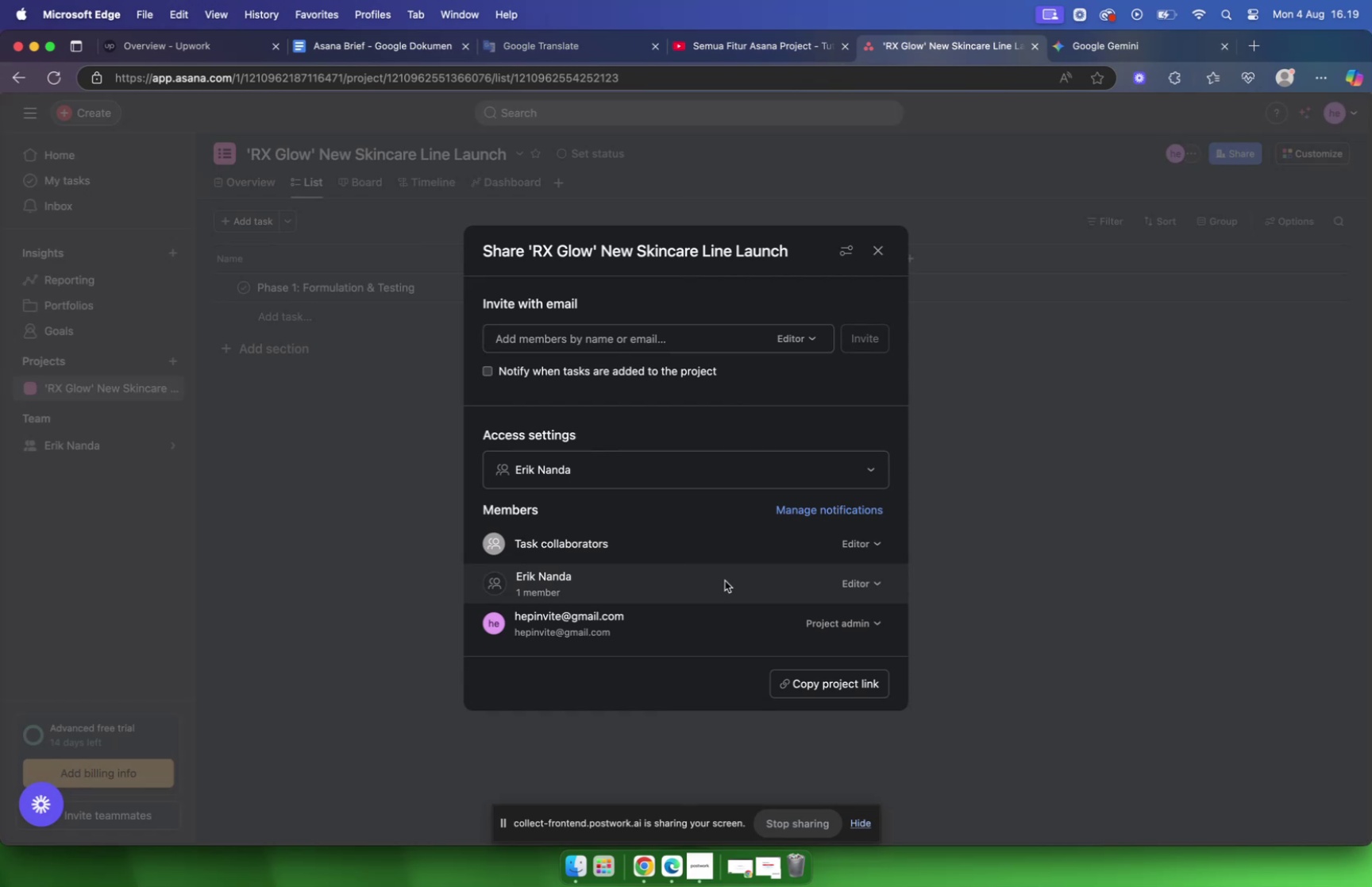 
mouse_move([839, 583])
 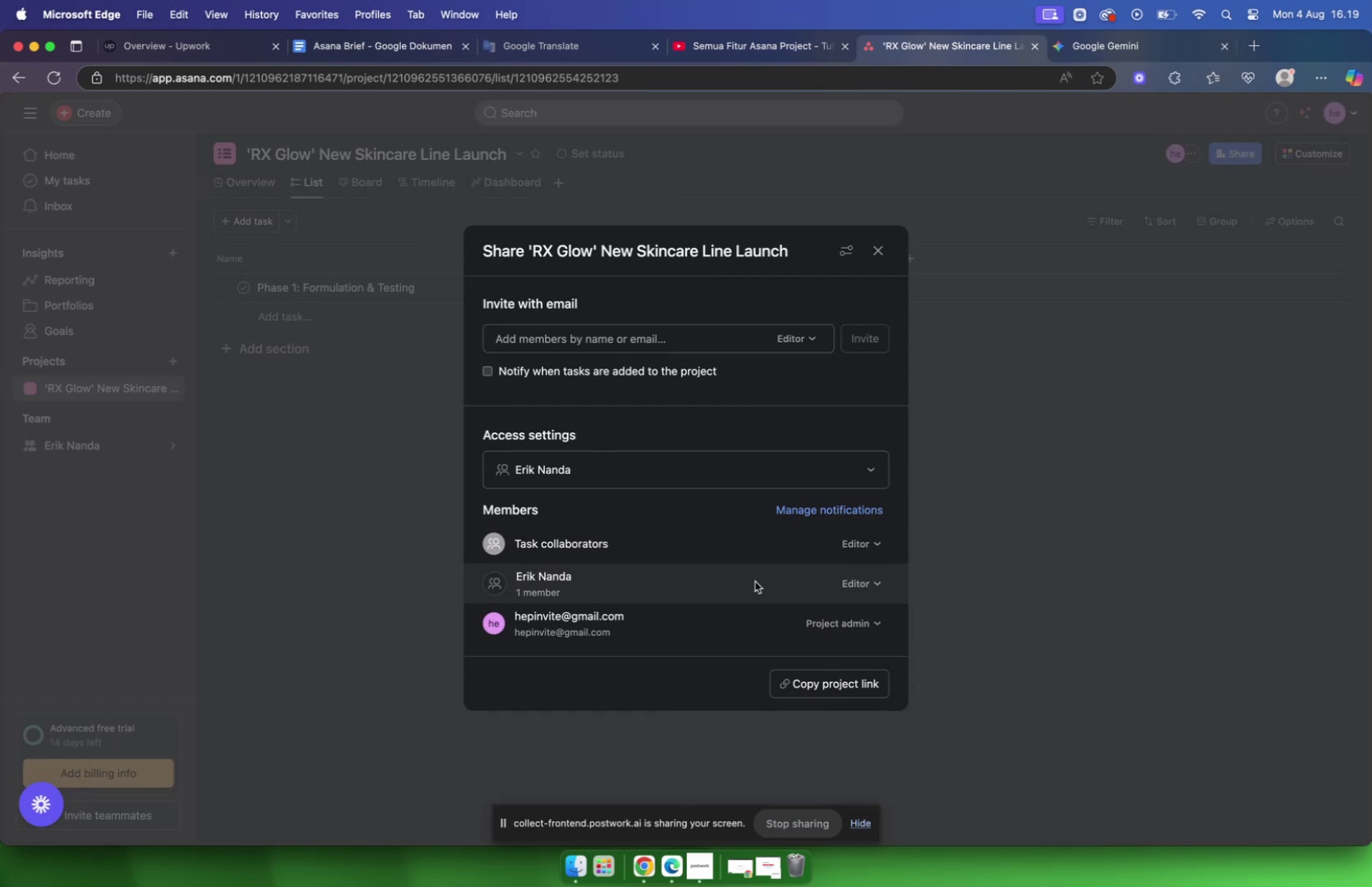 
left_click([755, 580])
 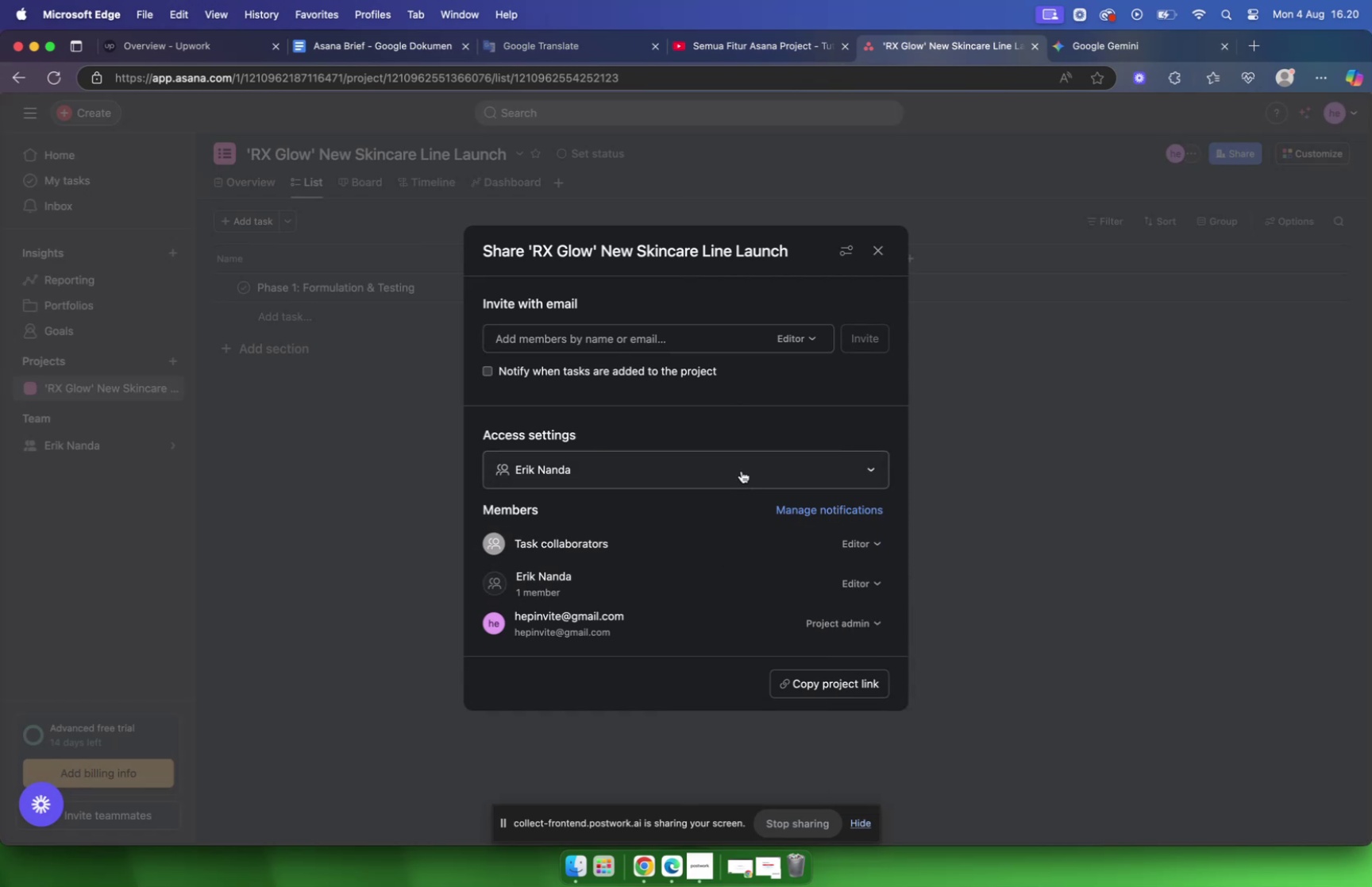 
left_click([732, 336])
 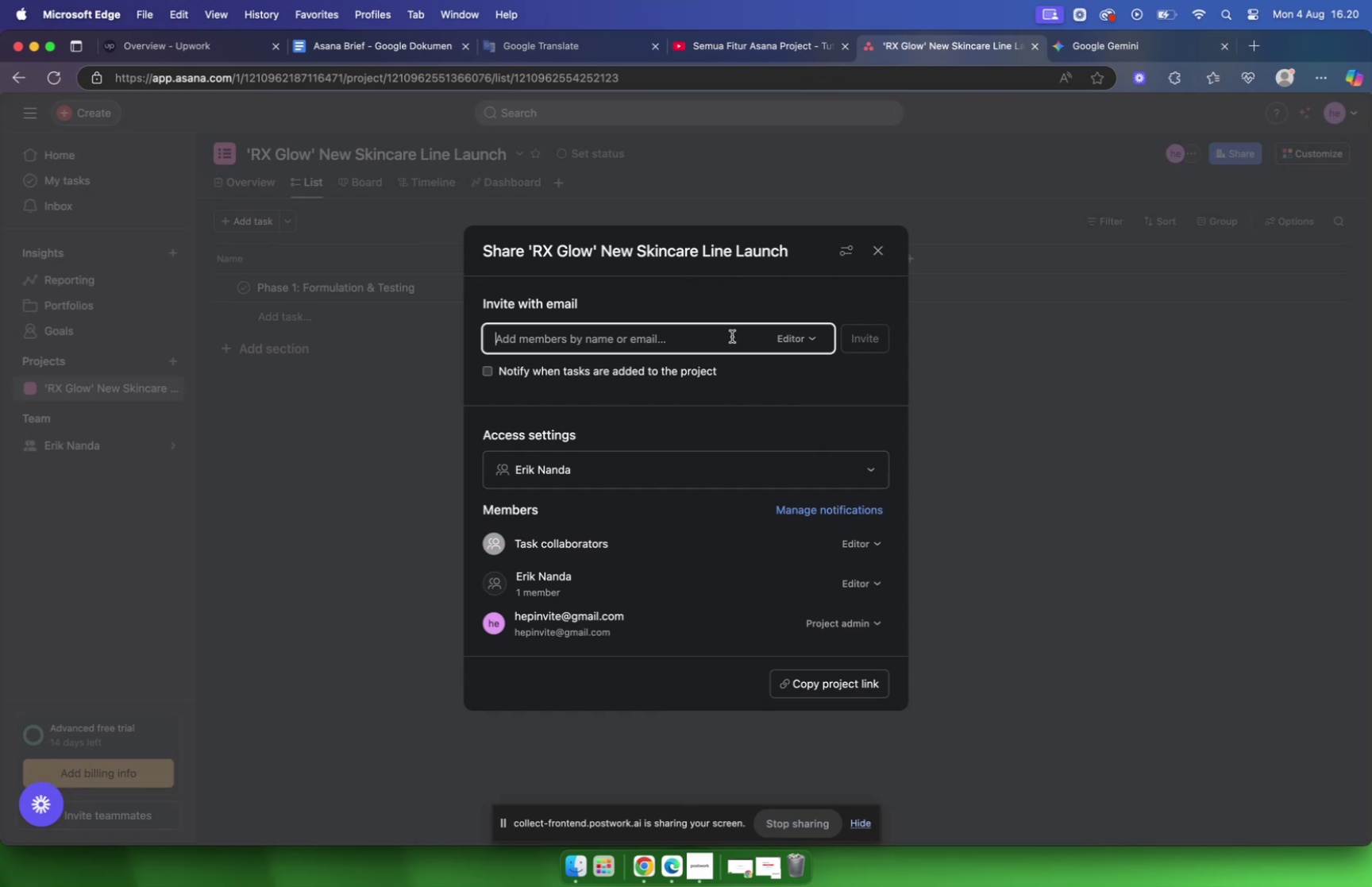 
type(wirocreativex@gmail.com)
 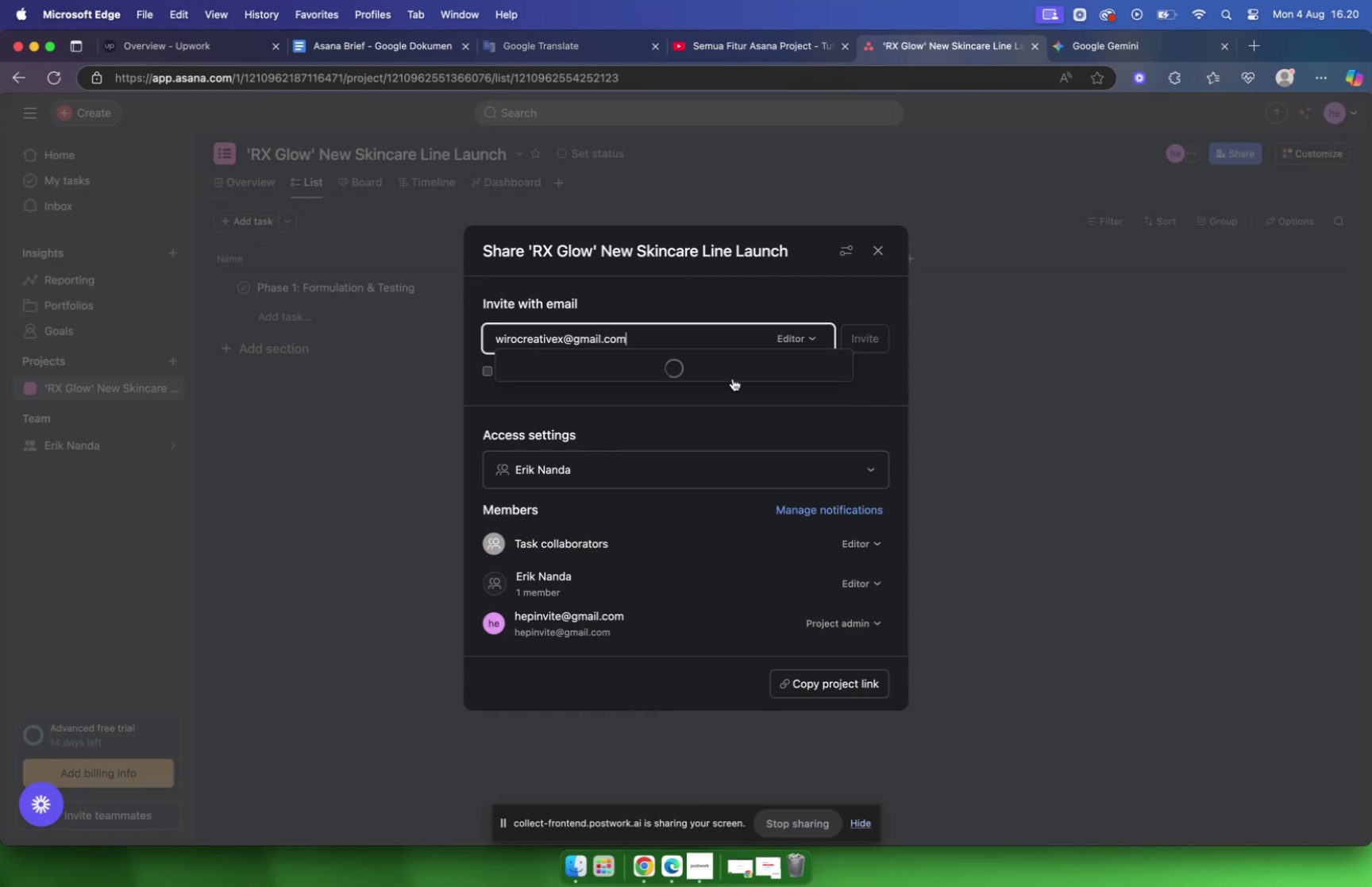 
wait(9.16)
 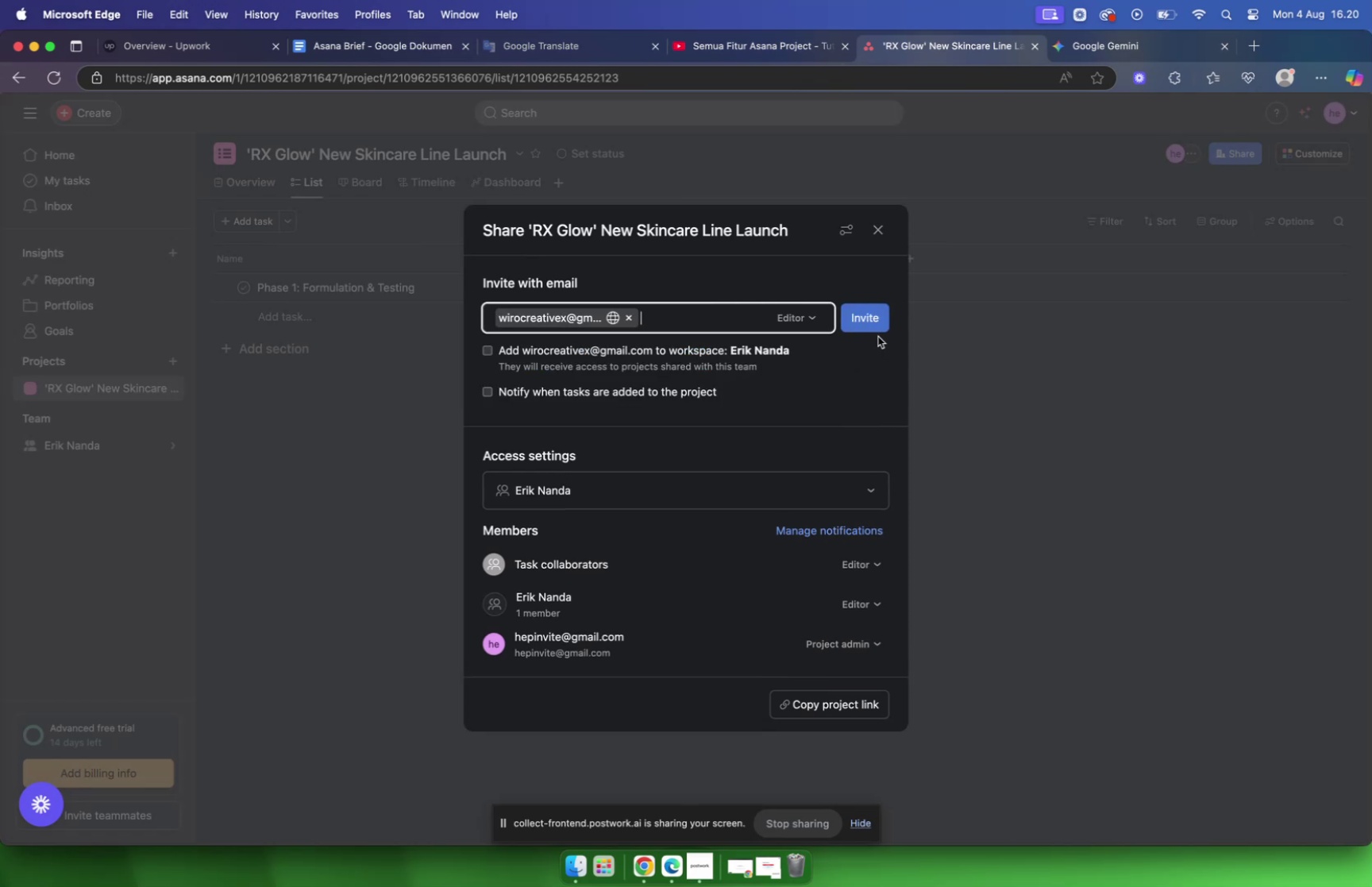 
type(masmasbantul@gmail.com)
 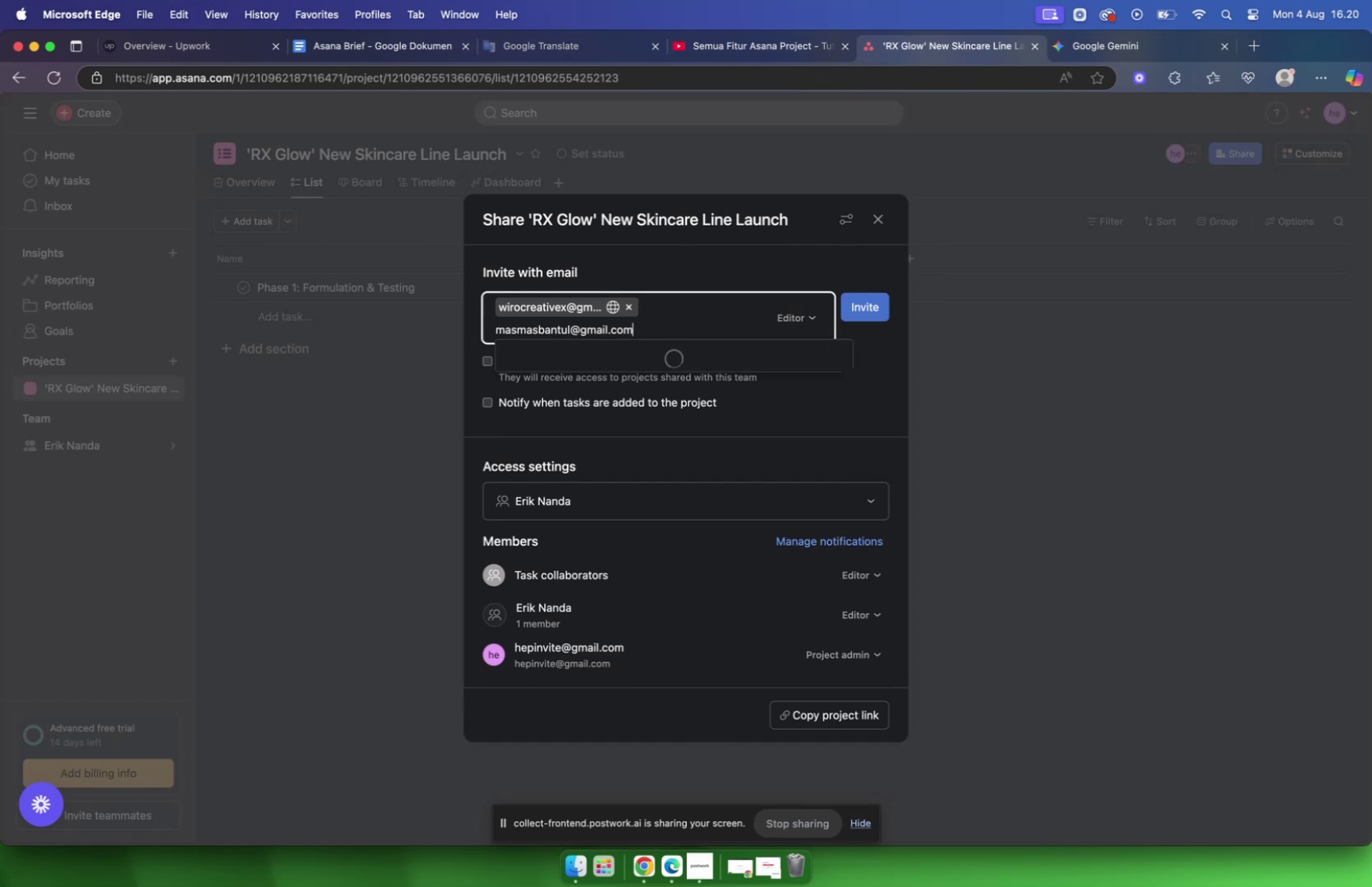 
wait(10.17)
 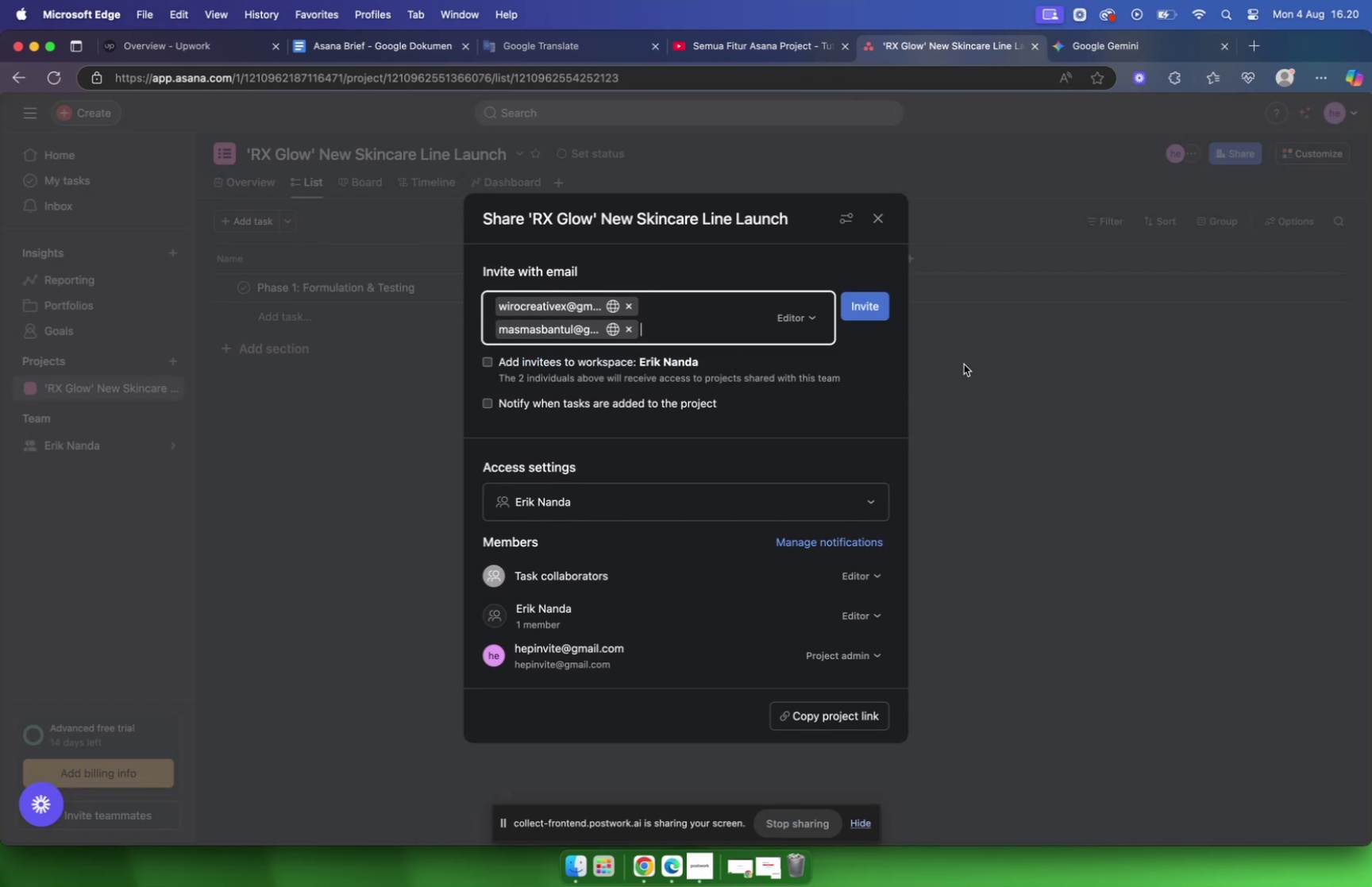 
key(Shift+Enter)
 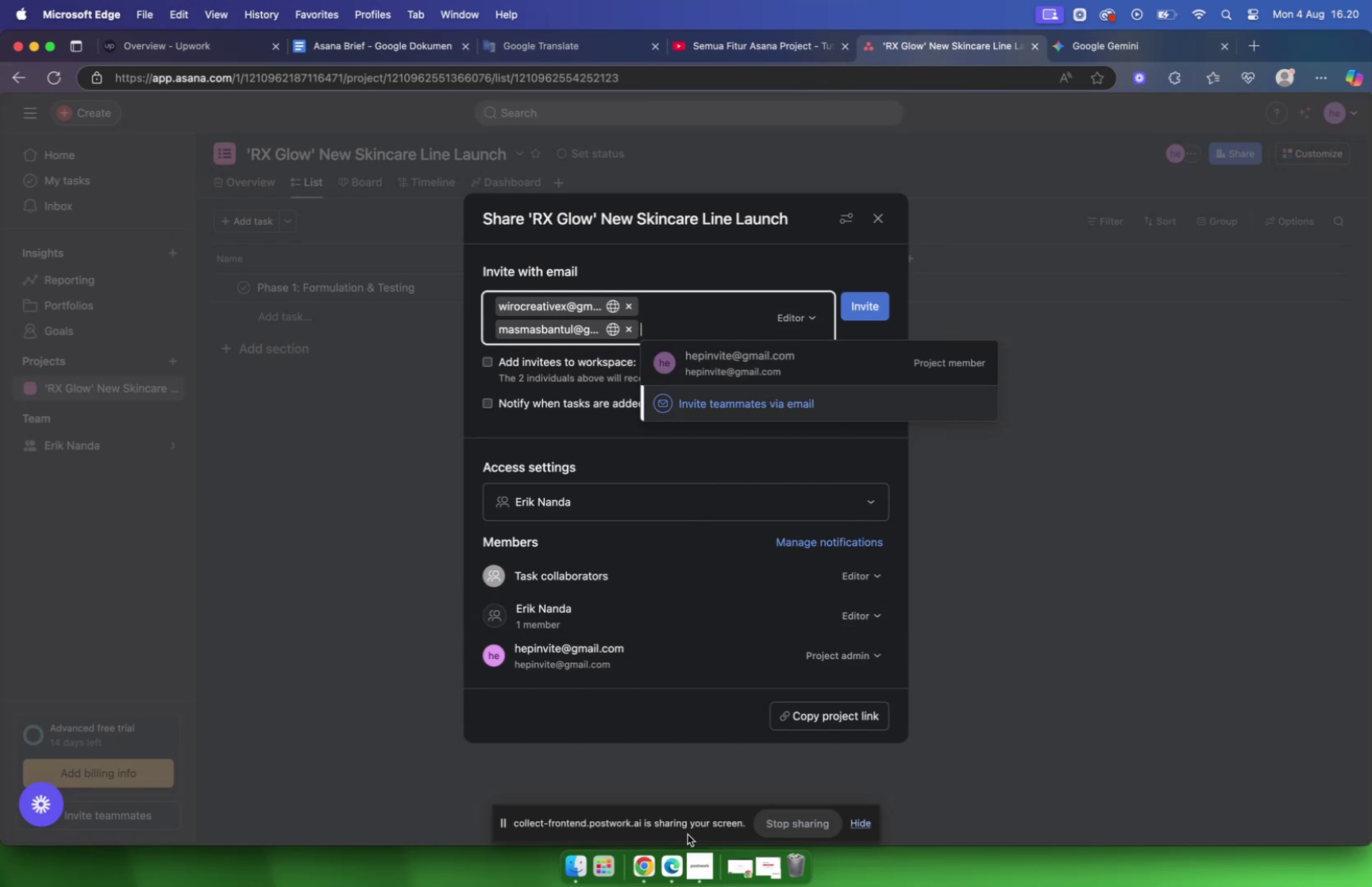 
wait(7.02)
 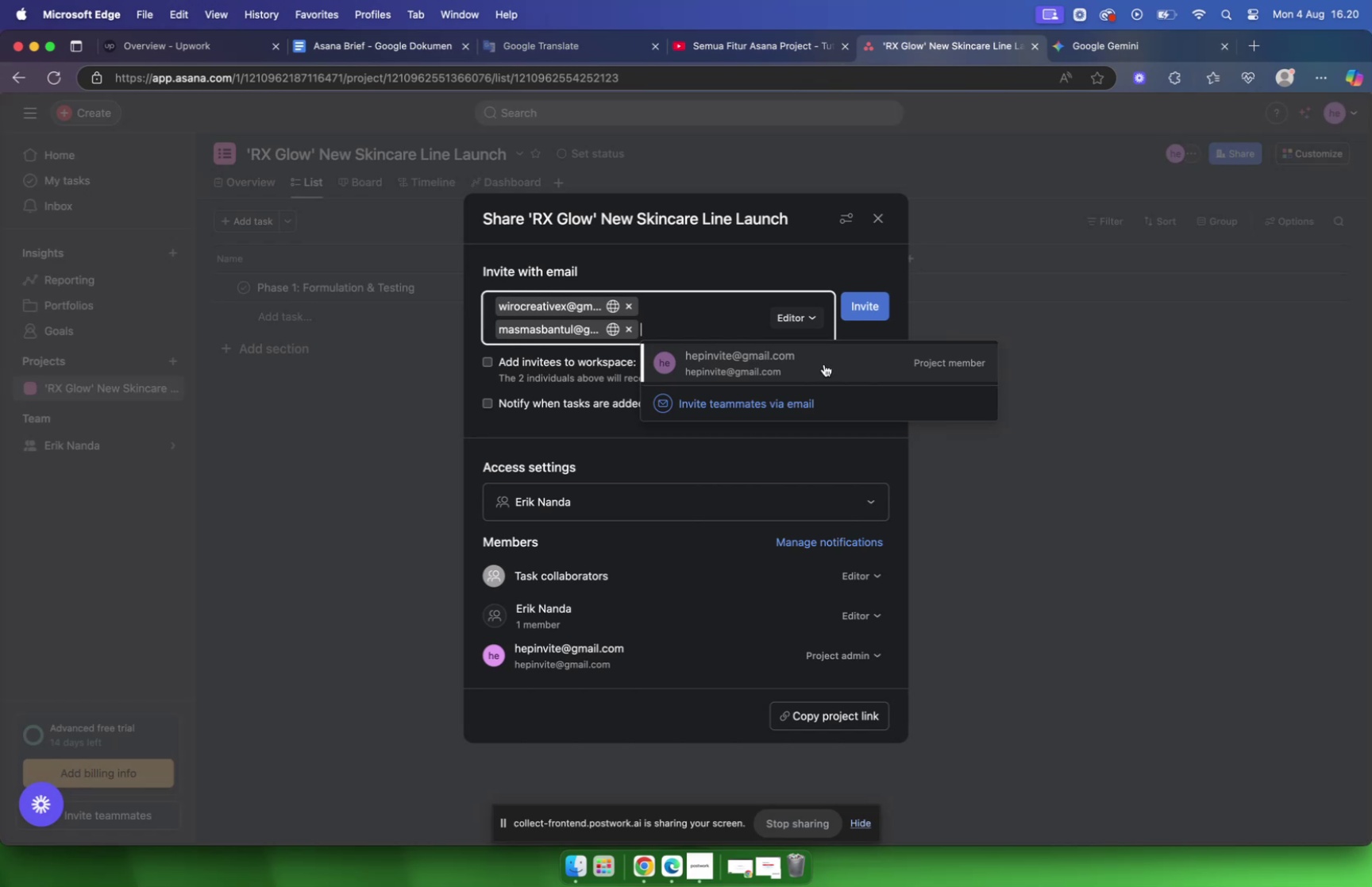 
left_click([864, 308])
 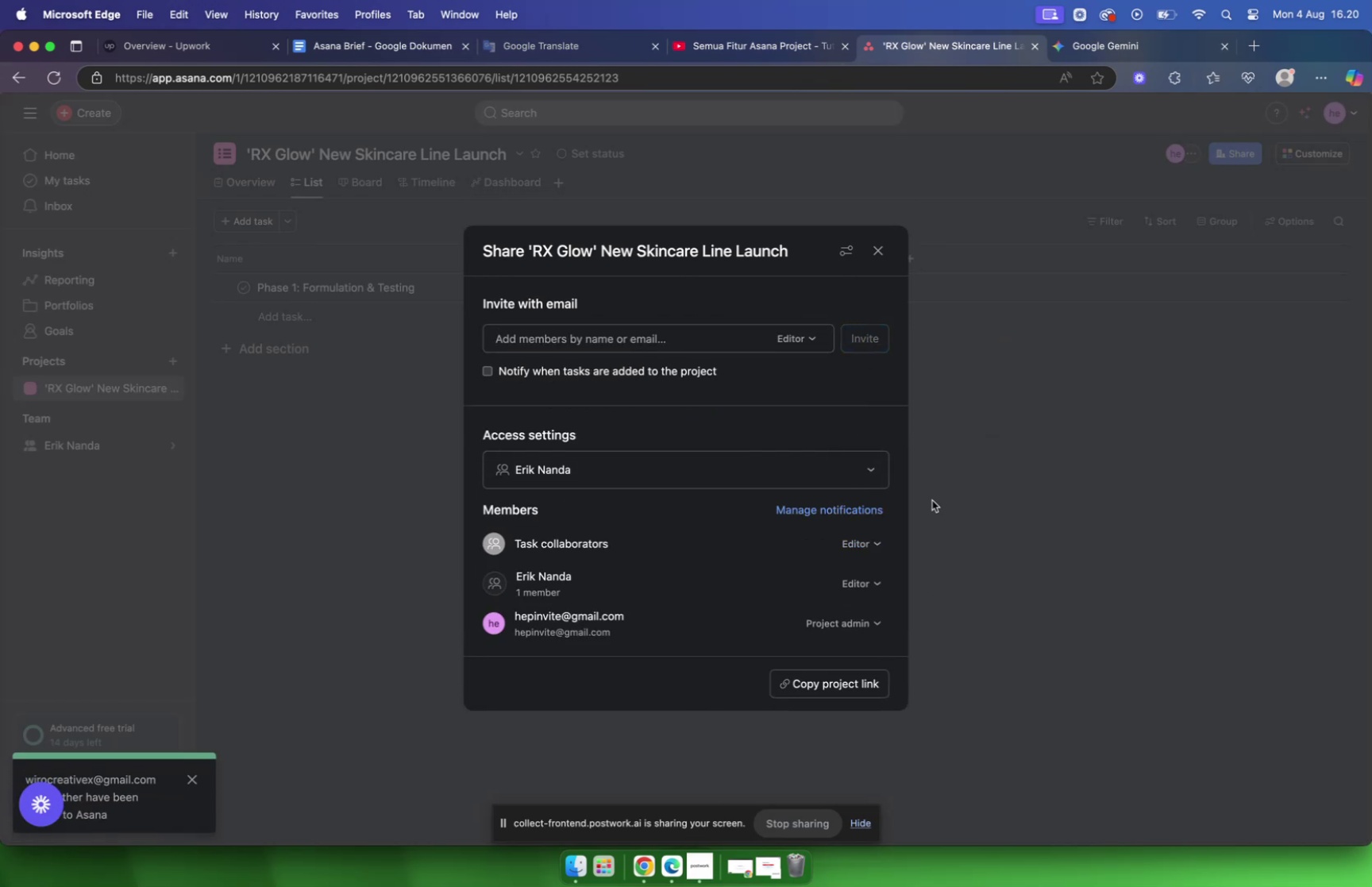 
mouse_move([938, 493])
 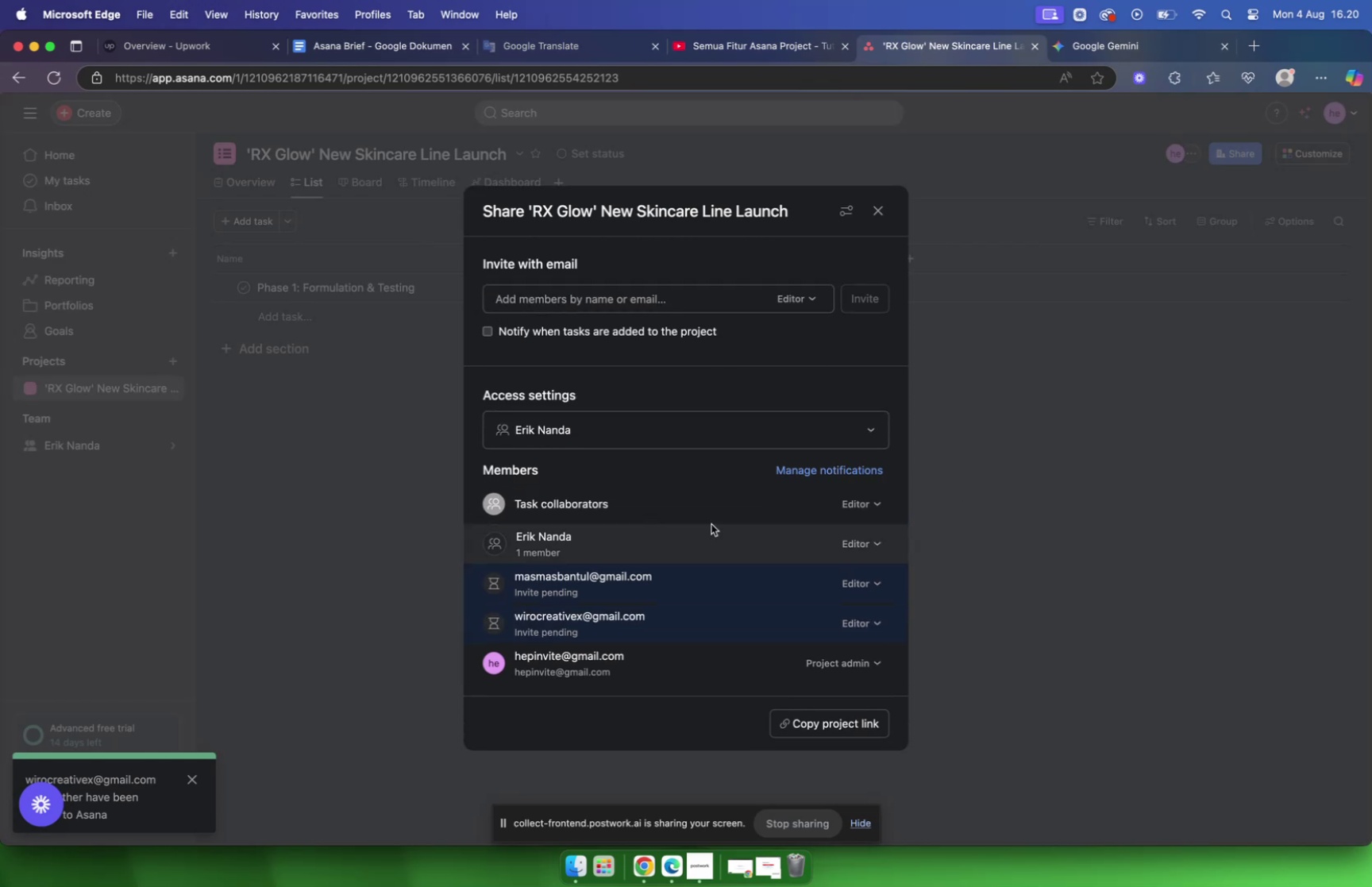 
left_click([743, 579])
 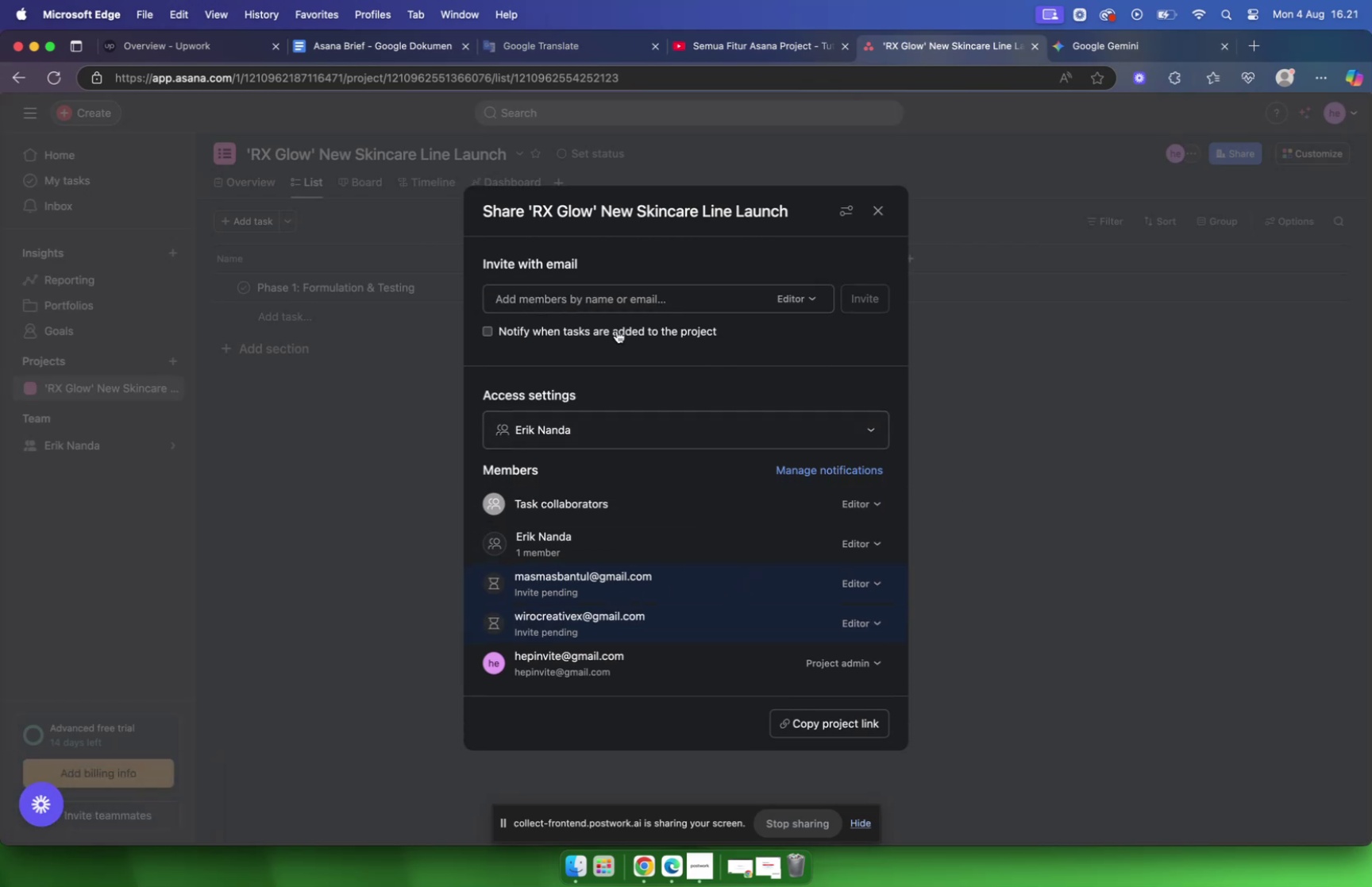 
left_click([629, 310])
 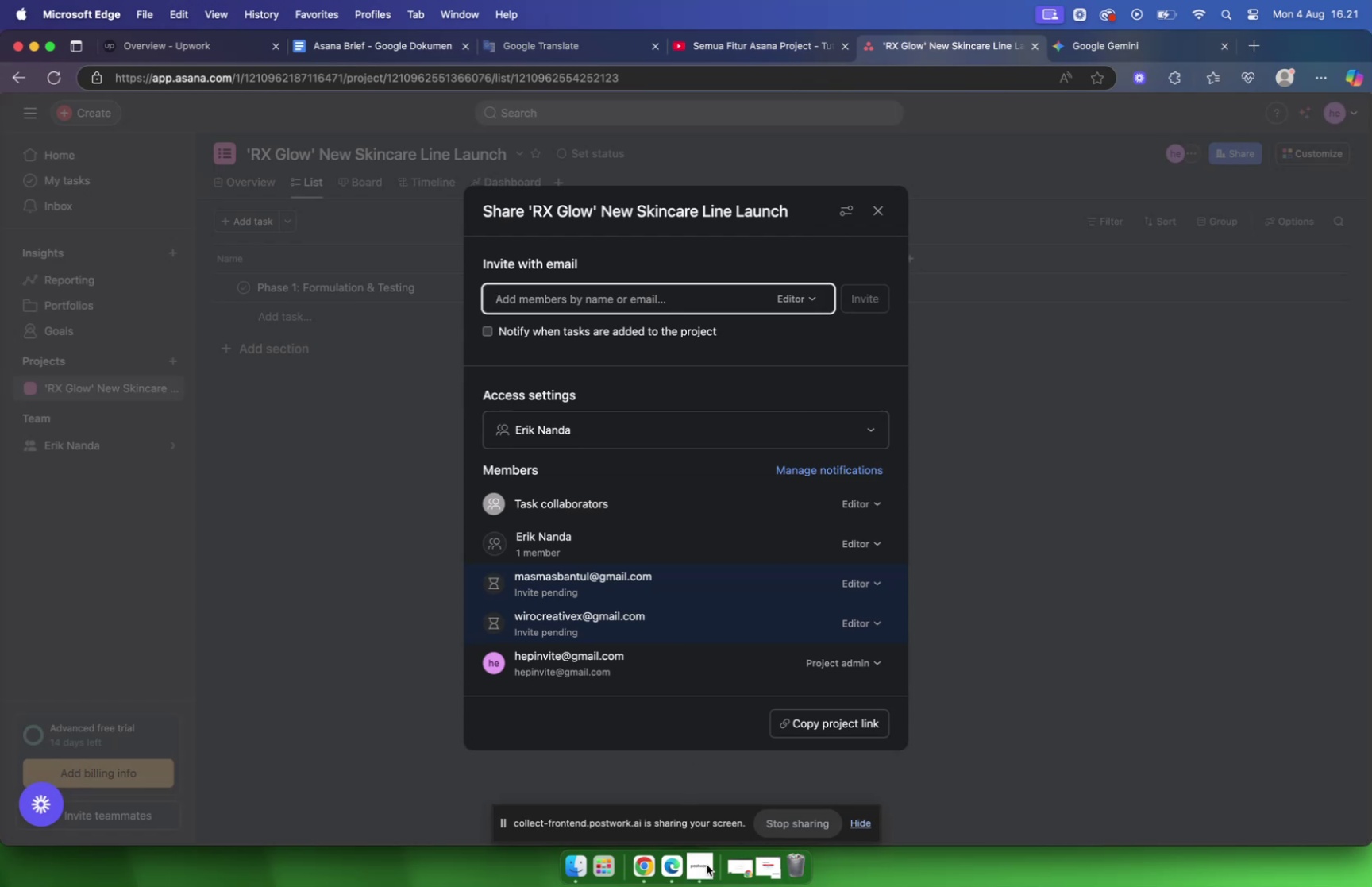 
wait(7.54)
 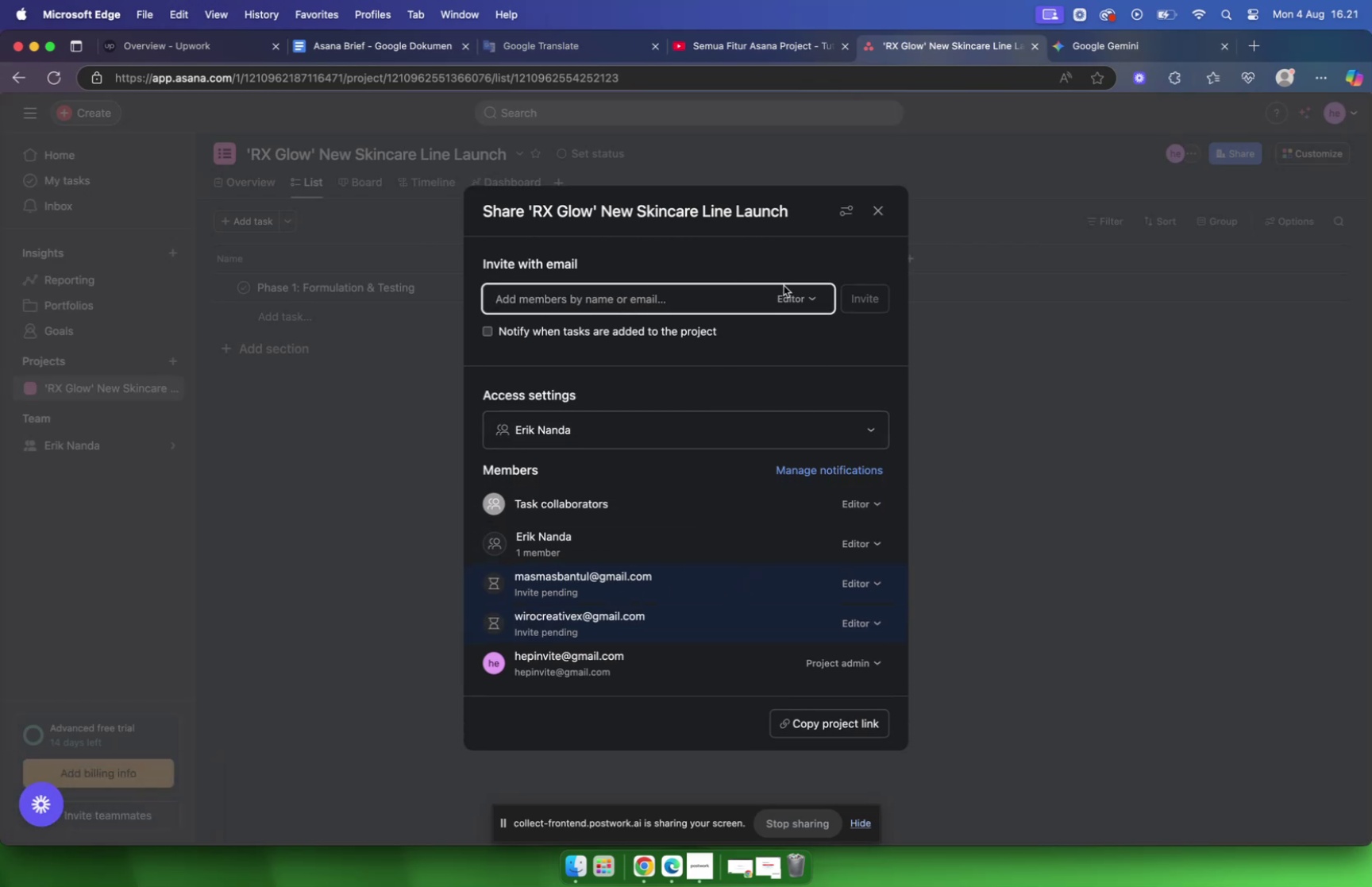 
left_click([1086, 41])
 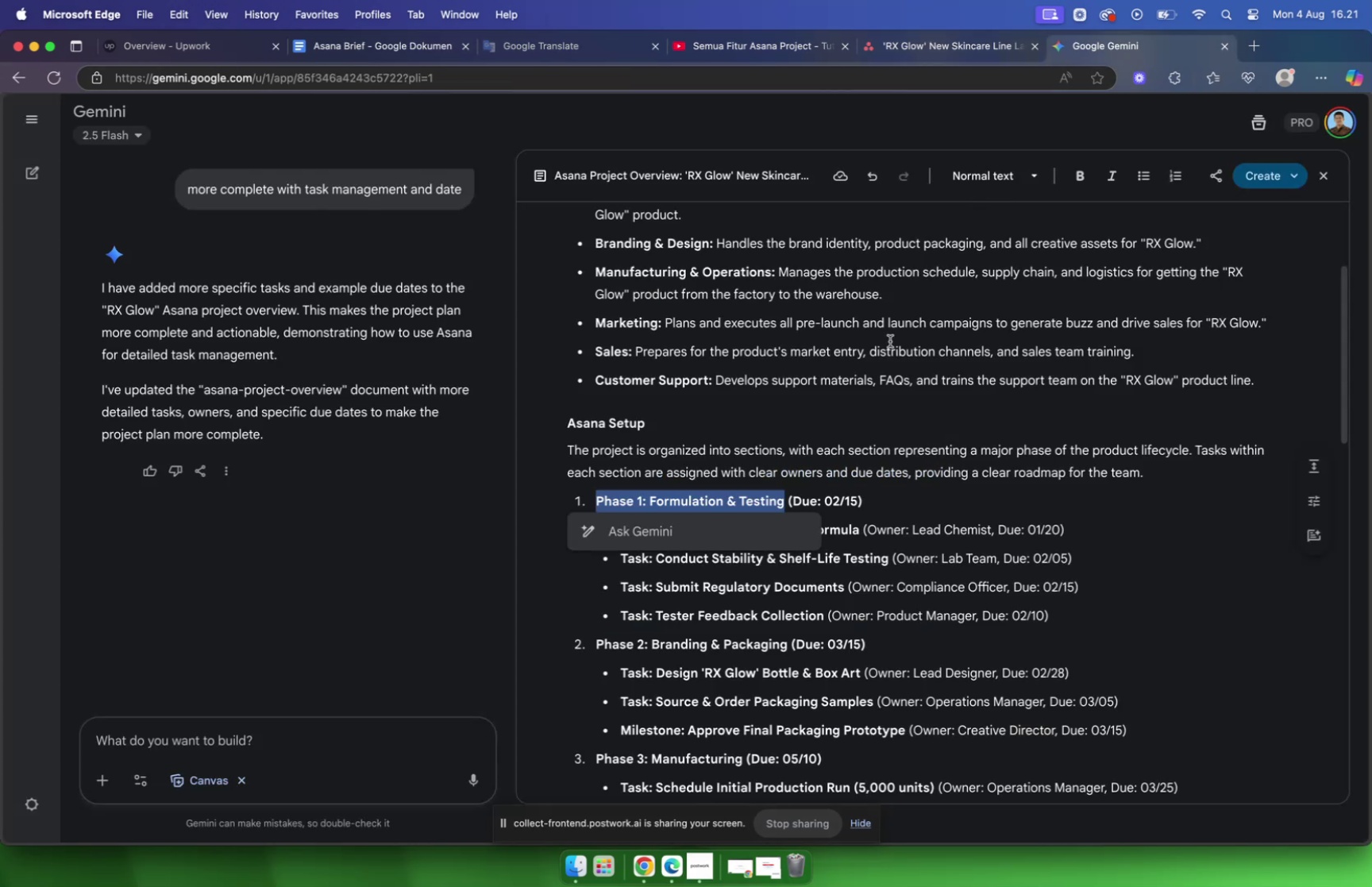 
scroll: coordinate [890, 341], scroll_direction: down, amount: 1.0
 